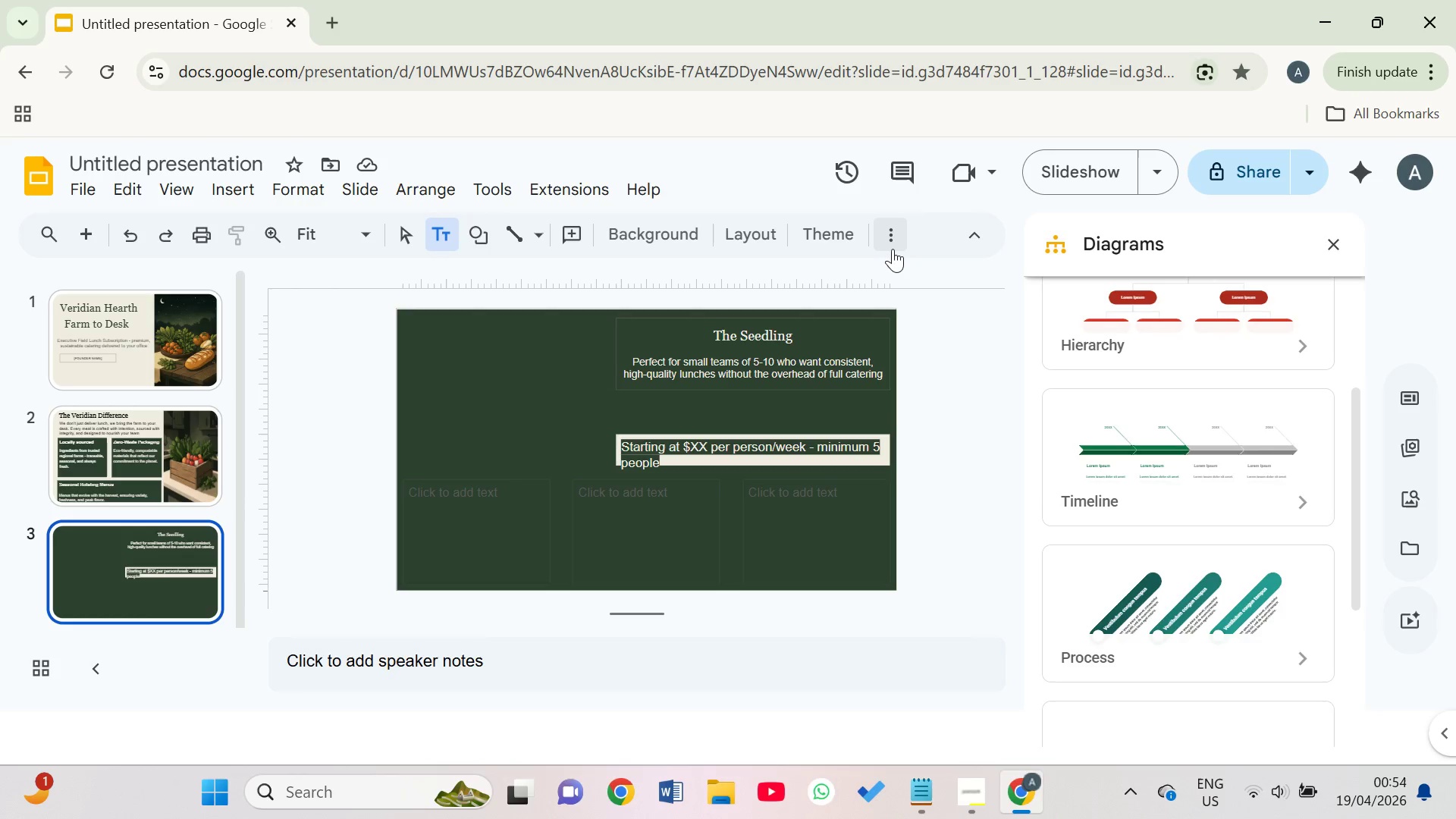 
left_click([893, 249])
 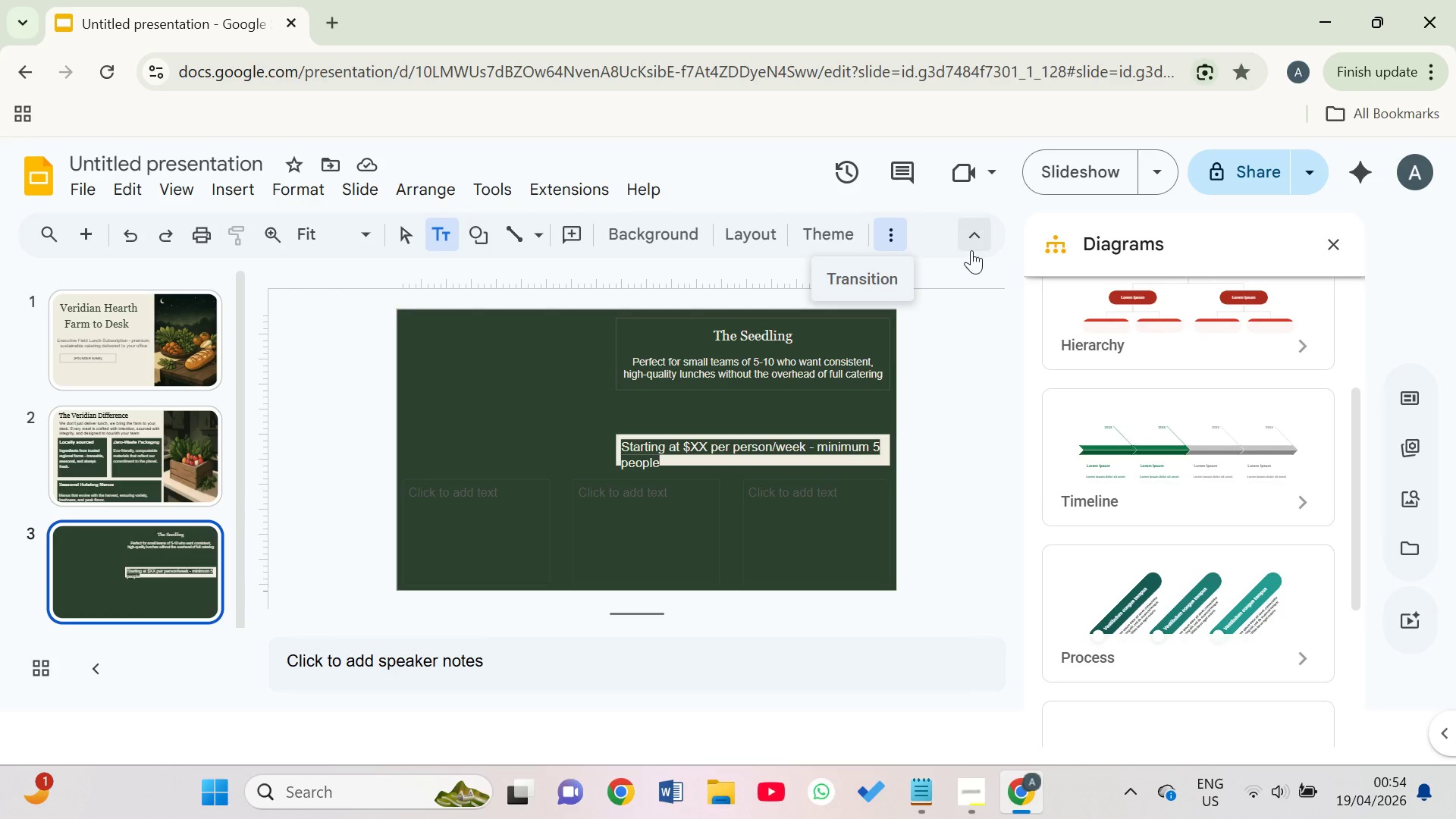 
left_click([981, 253])
 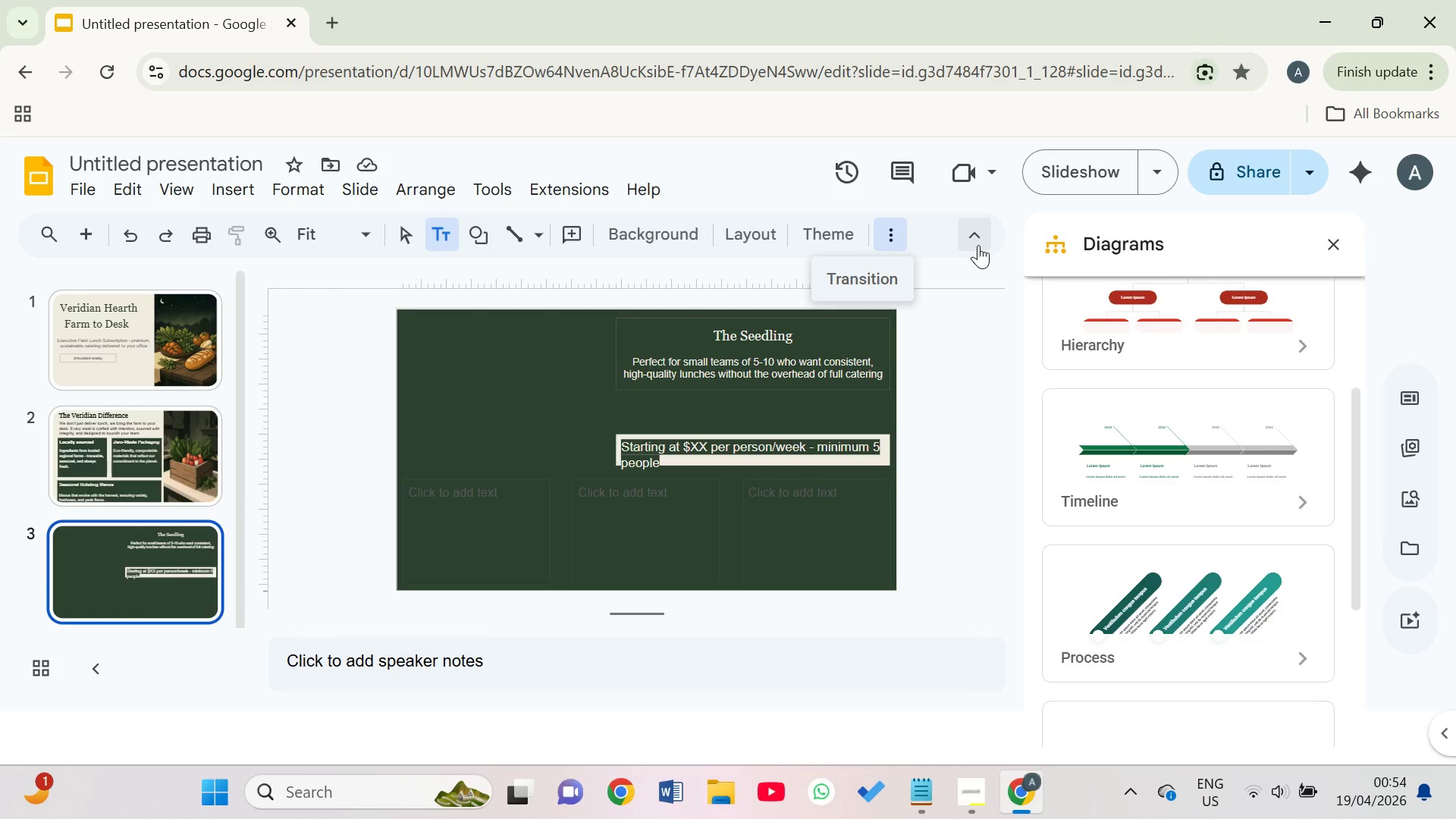 
left_click([978, 245])
 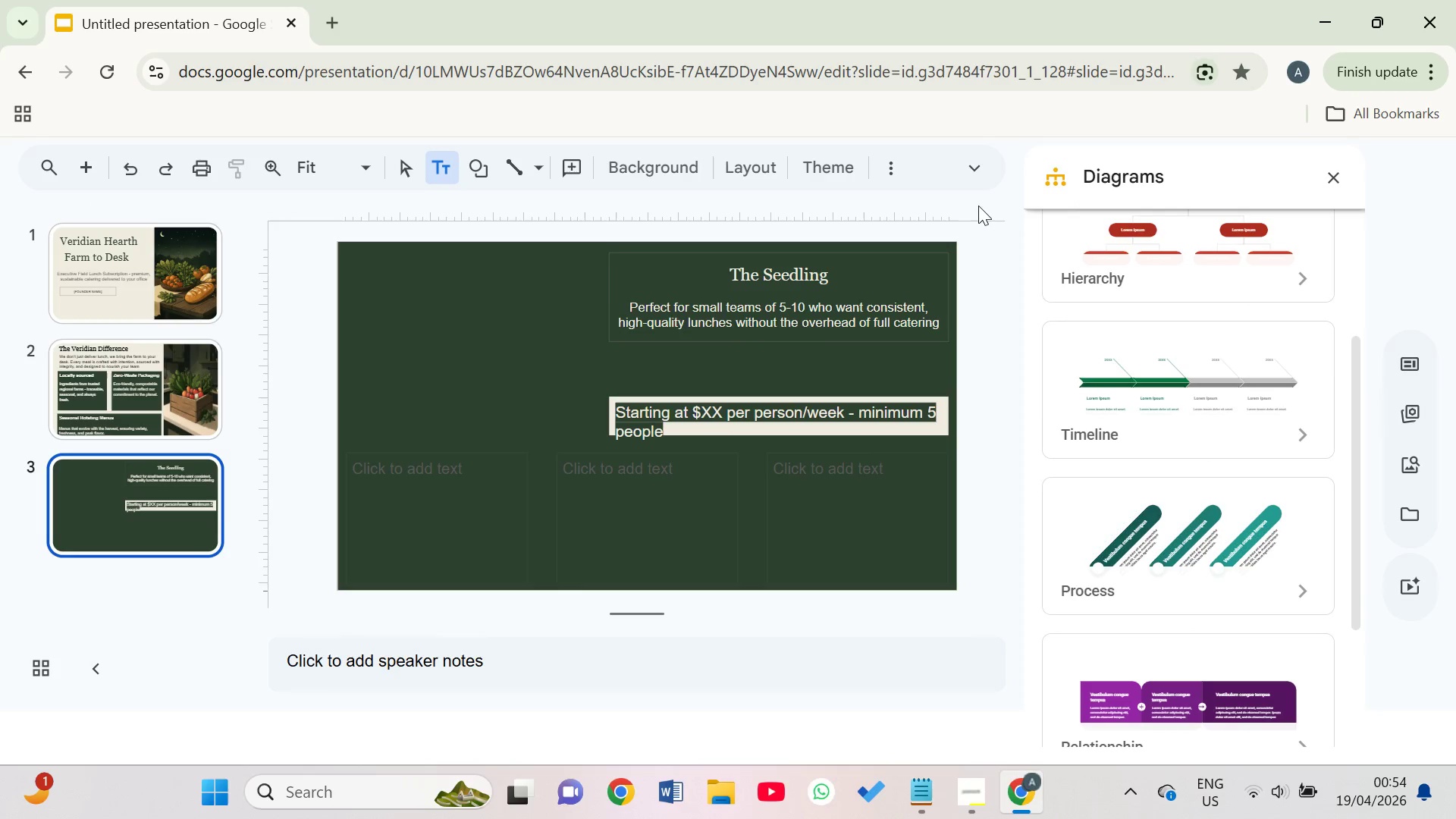 
left_click([982, 173])
 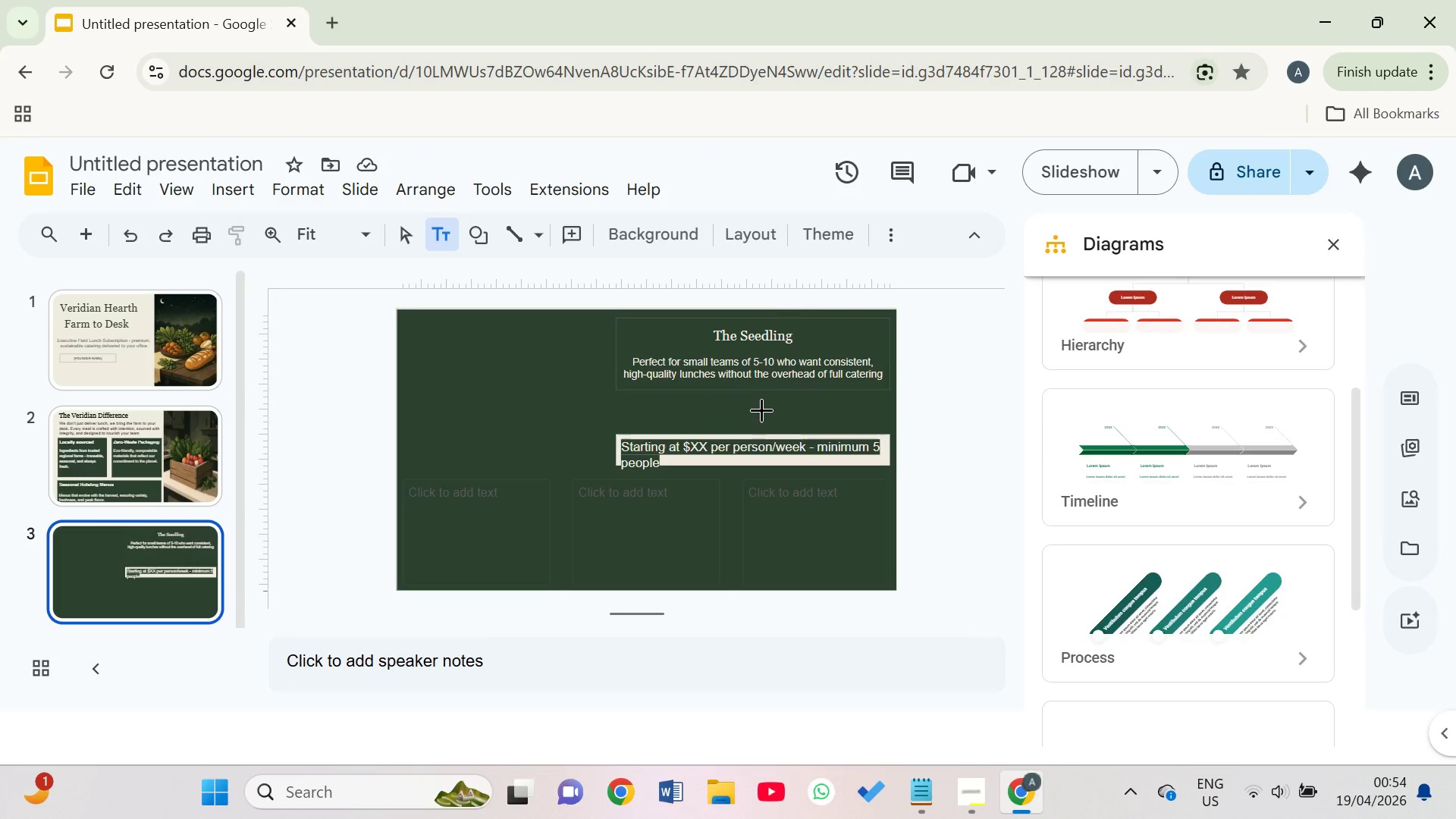 
key(Control+Z)
 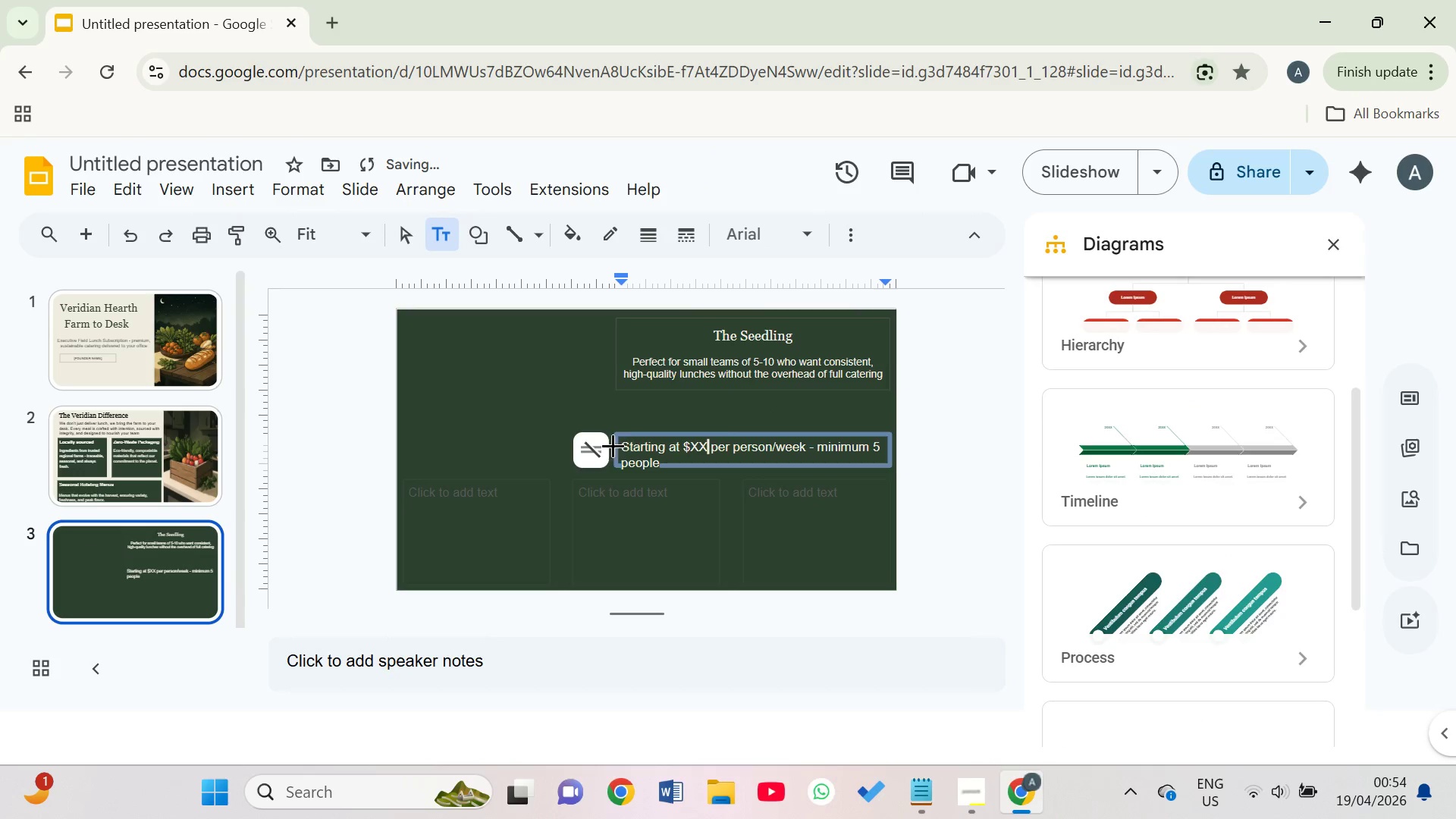 
left_click([594, 445])
 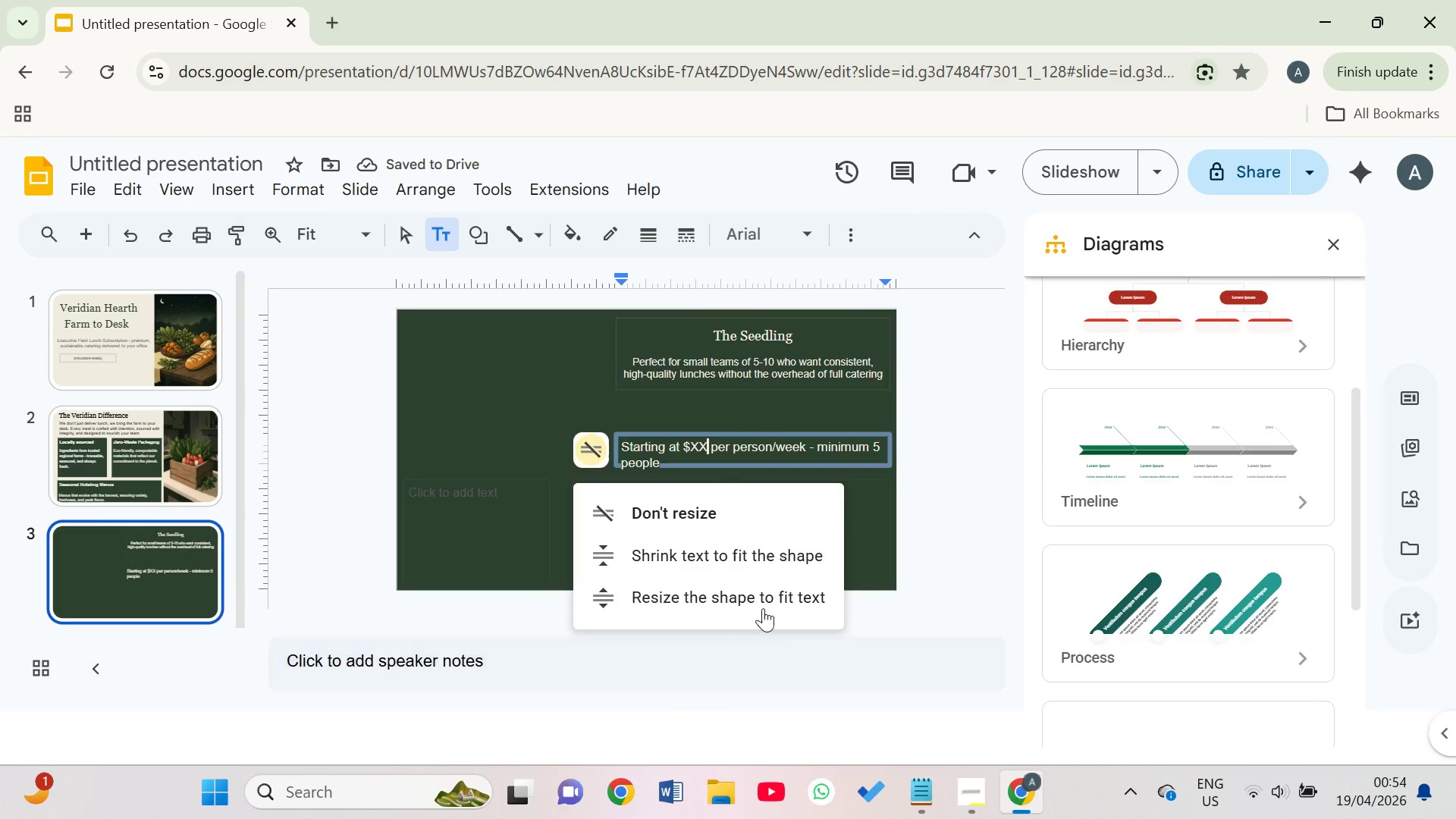 
left_click([946, 537])
 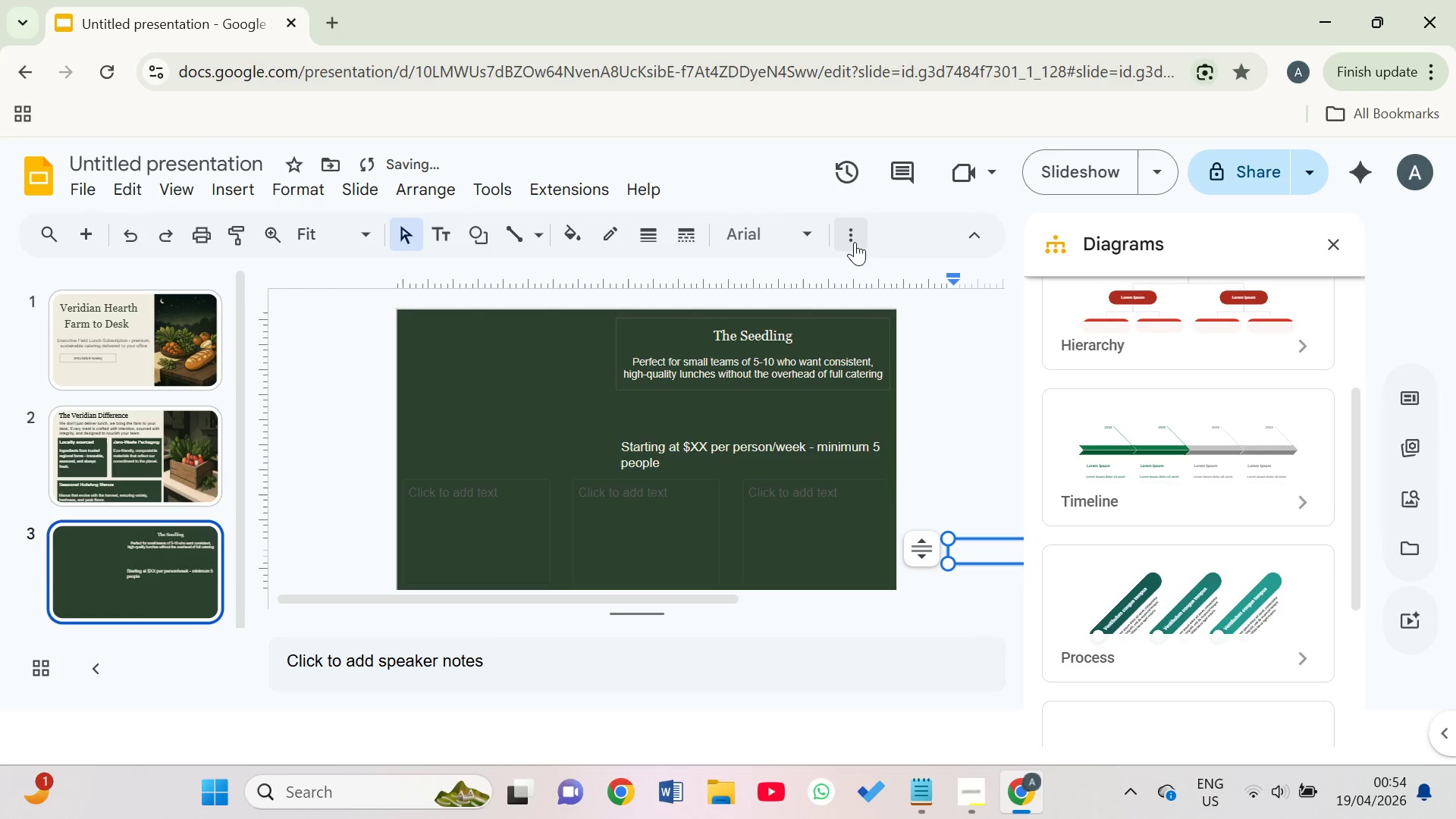 
left_click([855, 242])
 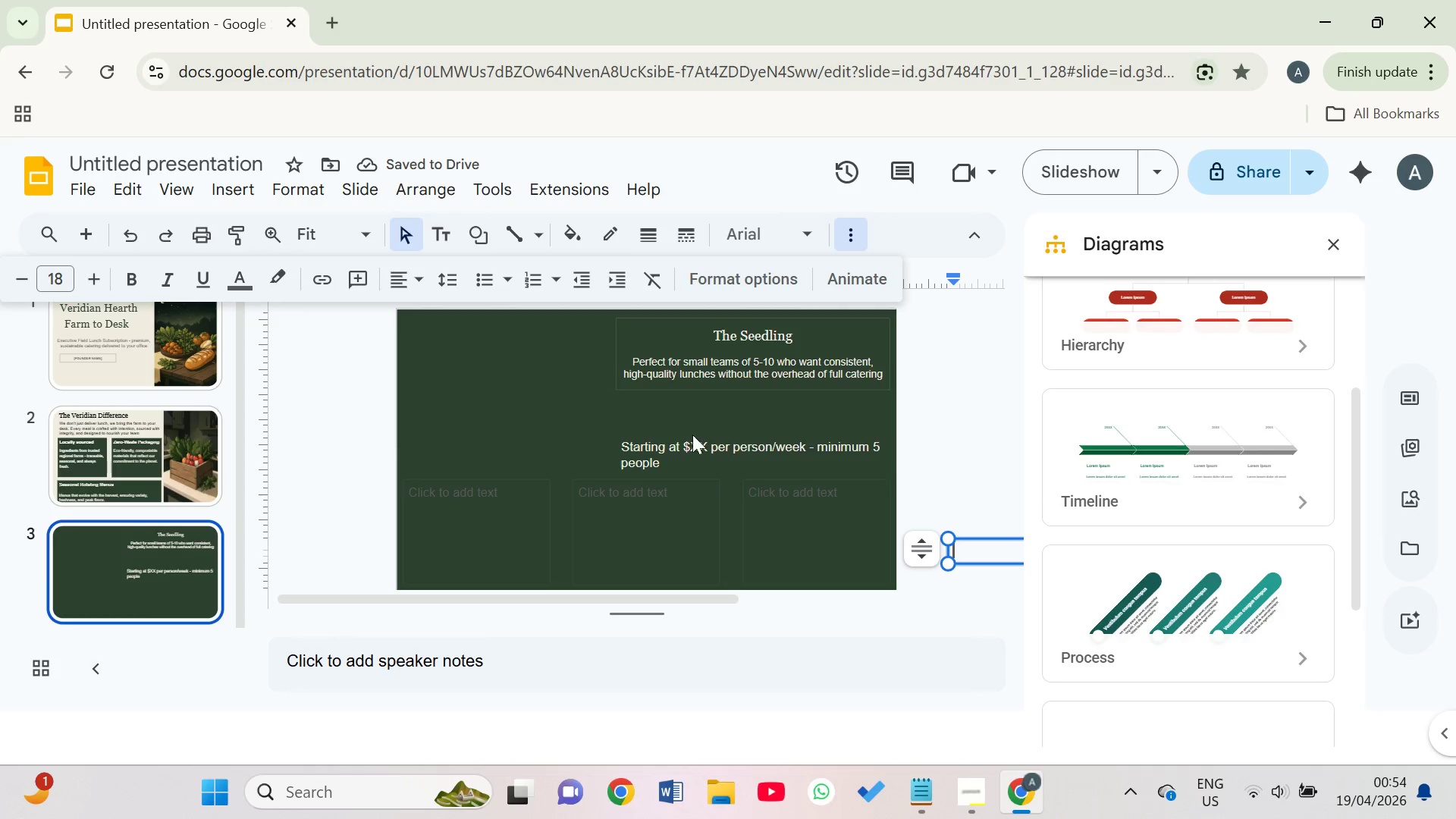 
left_click_drag(start_coordinate=[669, 457], to_coordinate=[618, 444])
 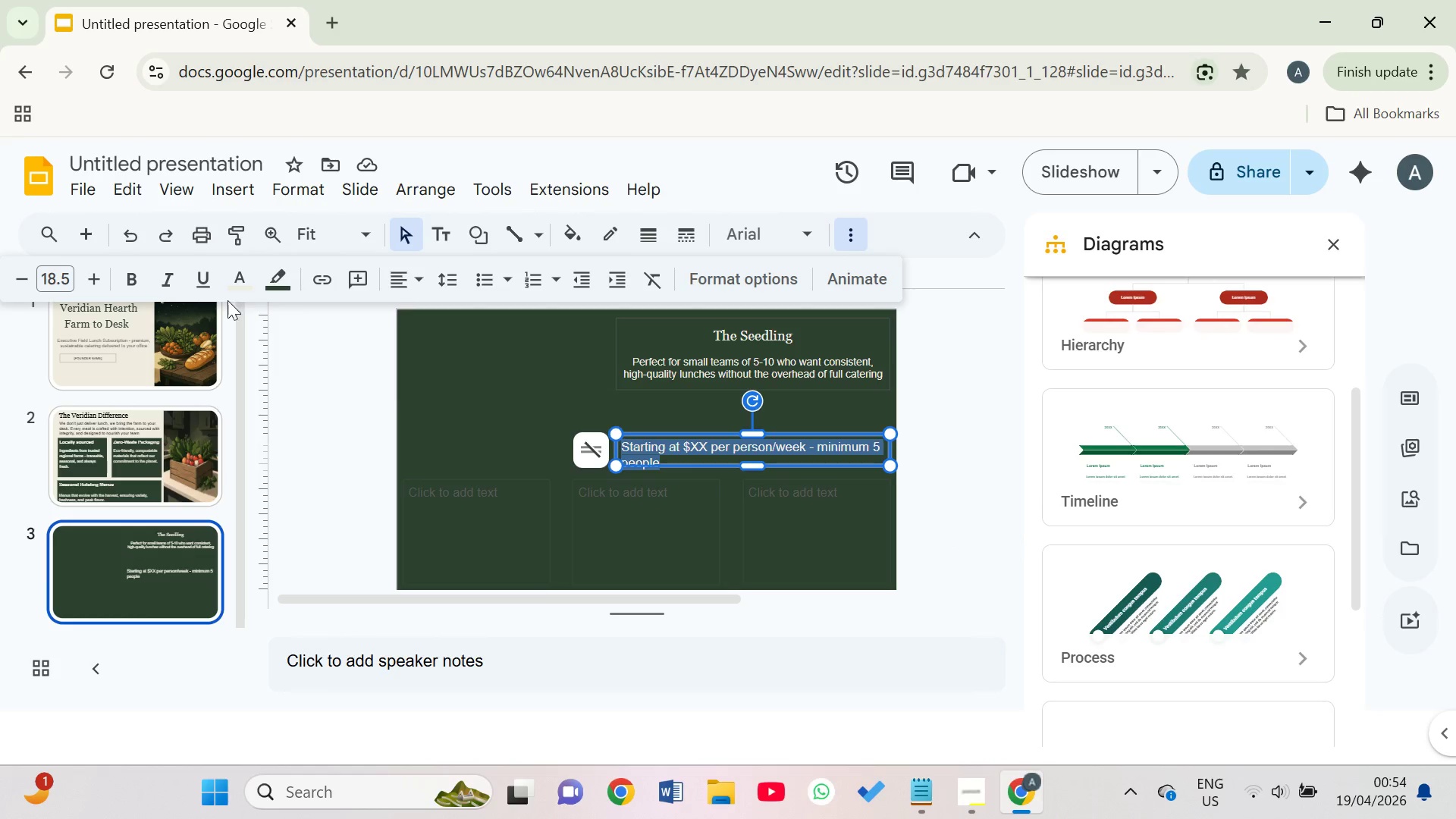 
mouse_move([260, 290])
 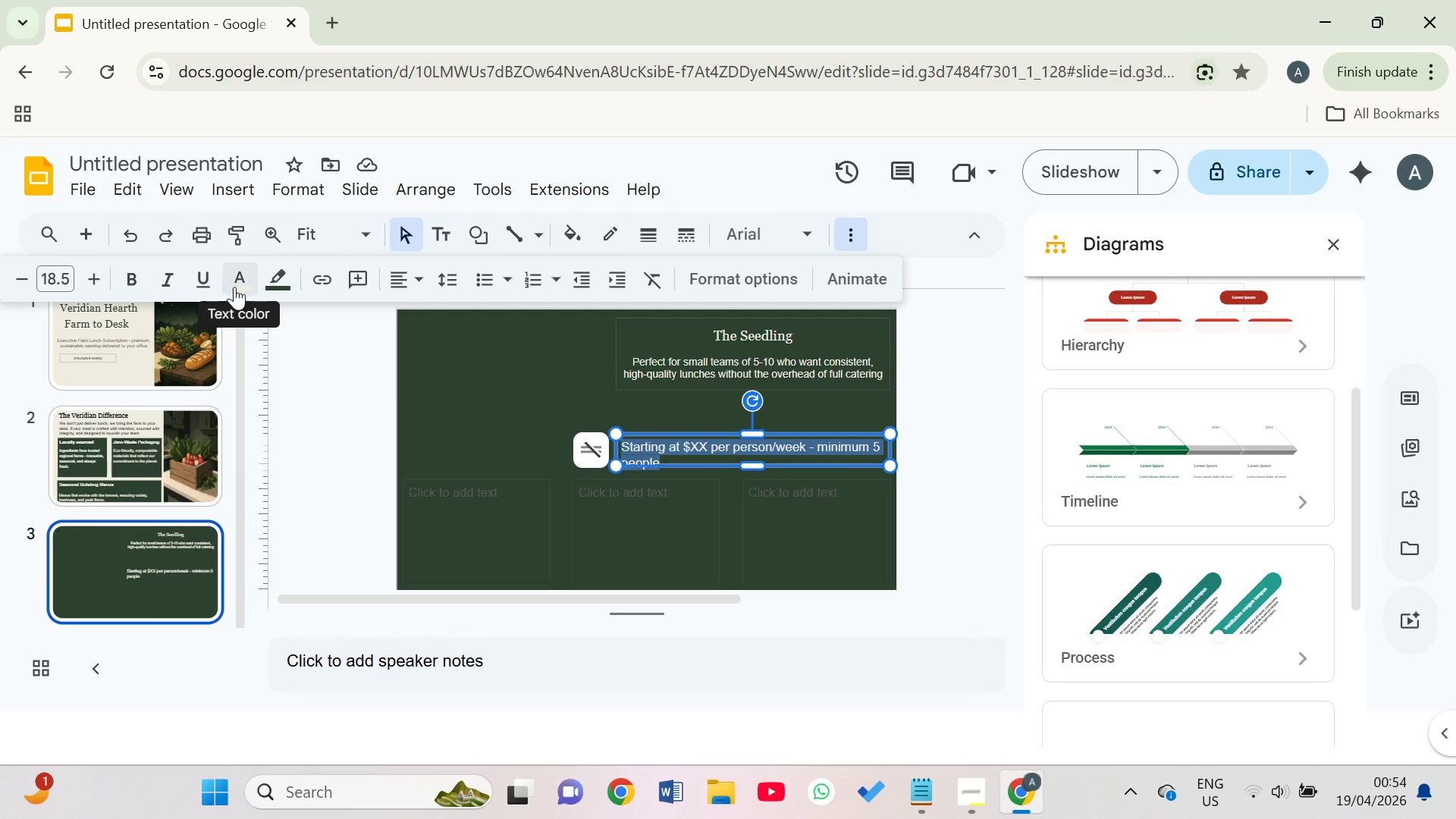 
left_click([250, 286])
 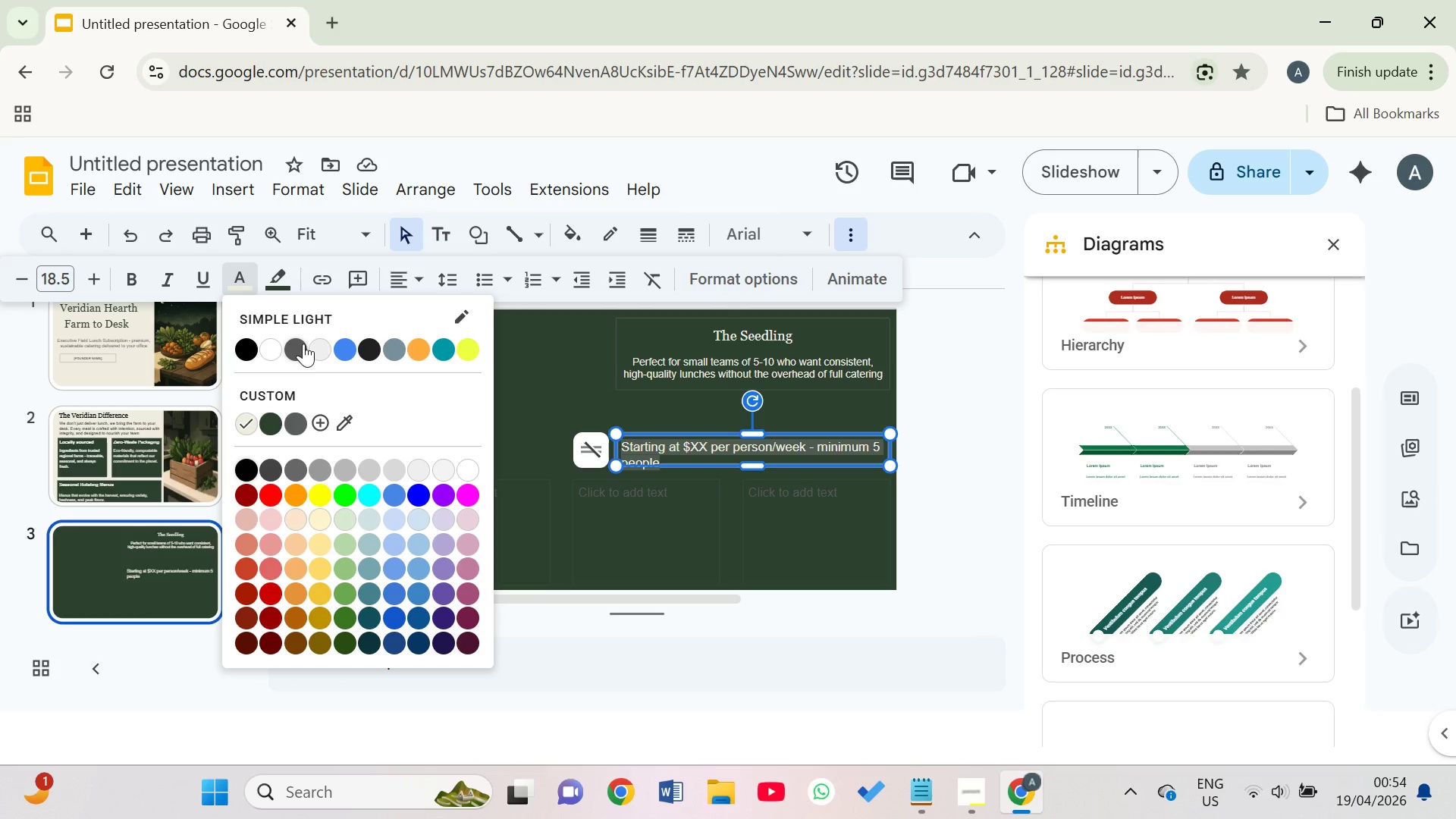 
left_click([303, 344])
 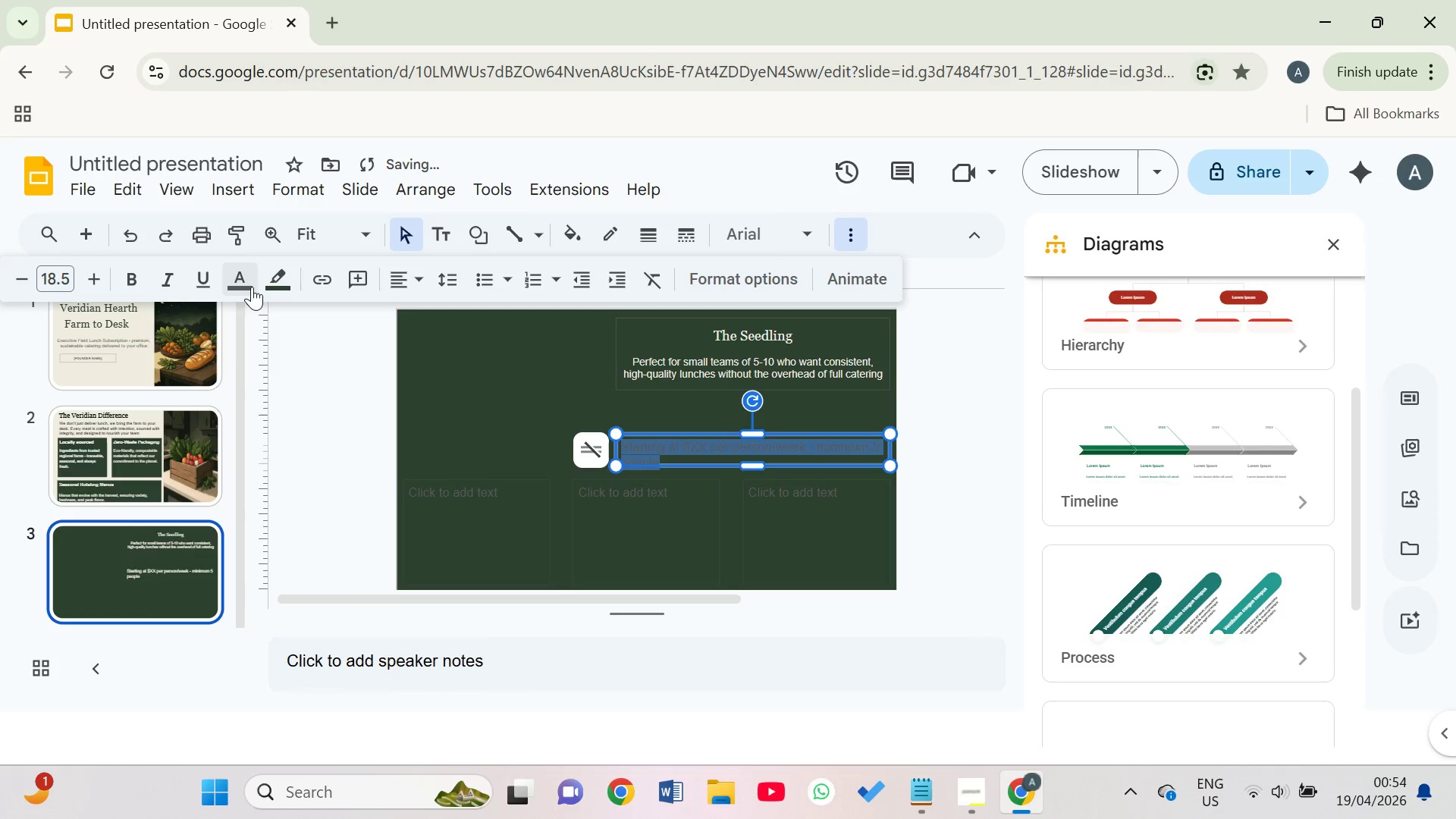 
left_click([244, 281])
 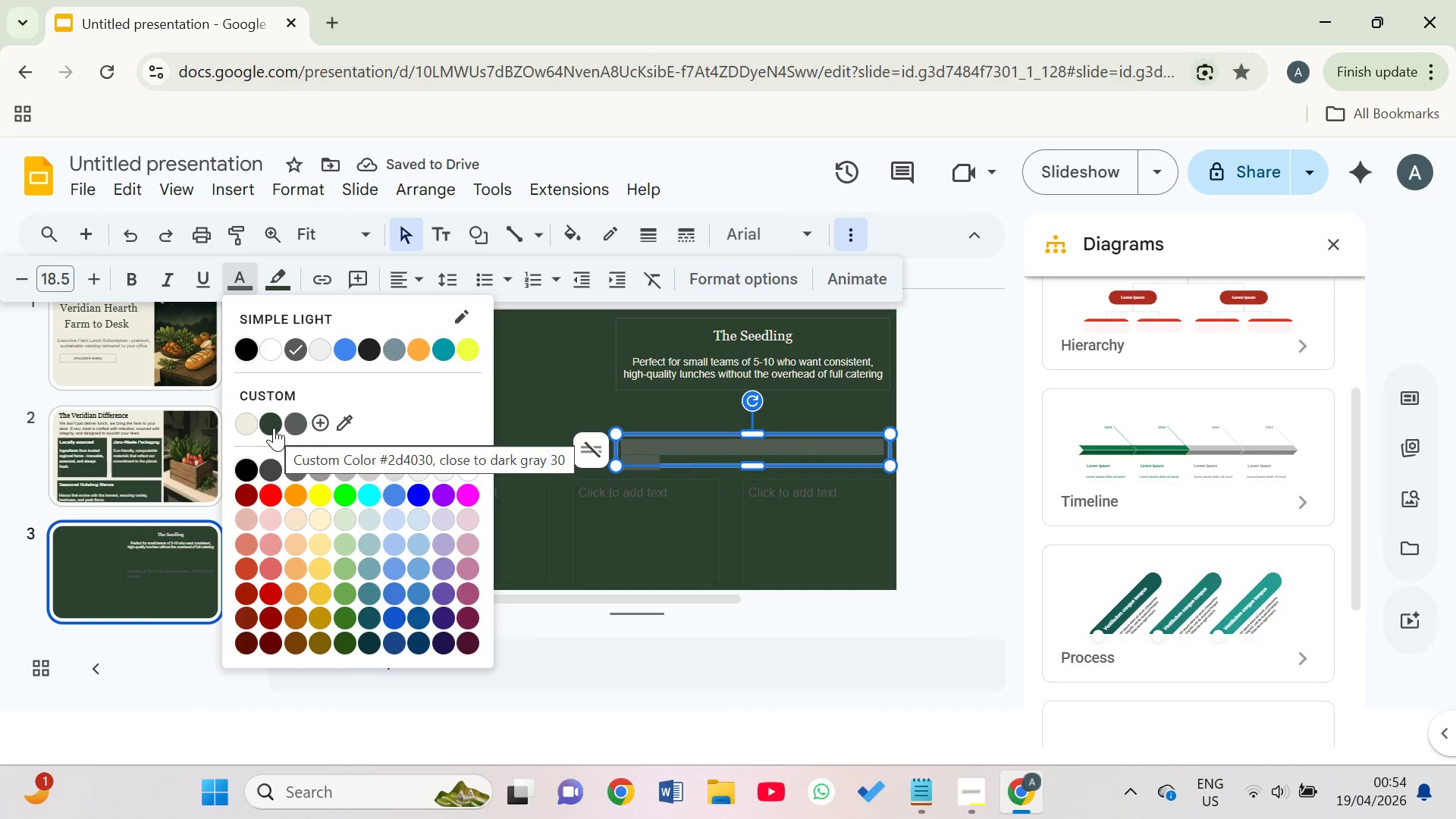 
left_click([274, 428])
 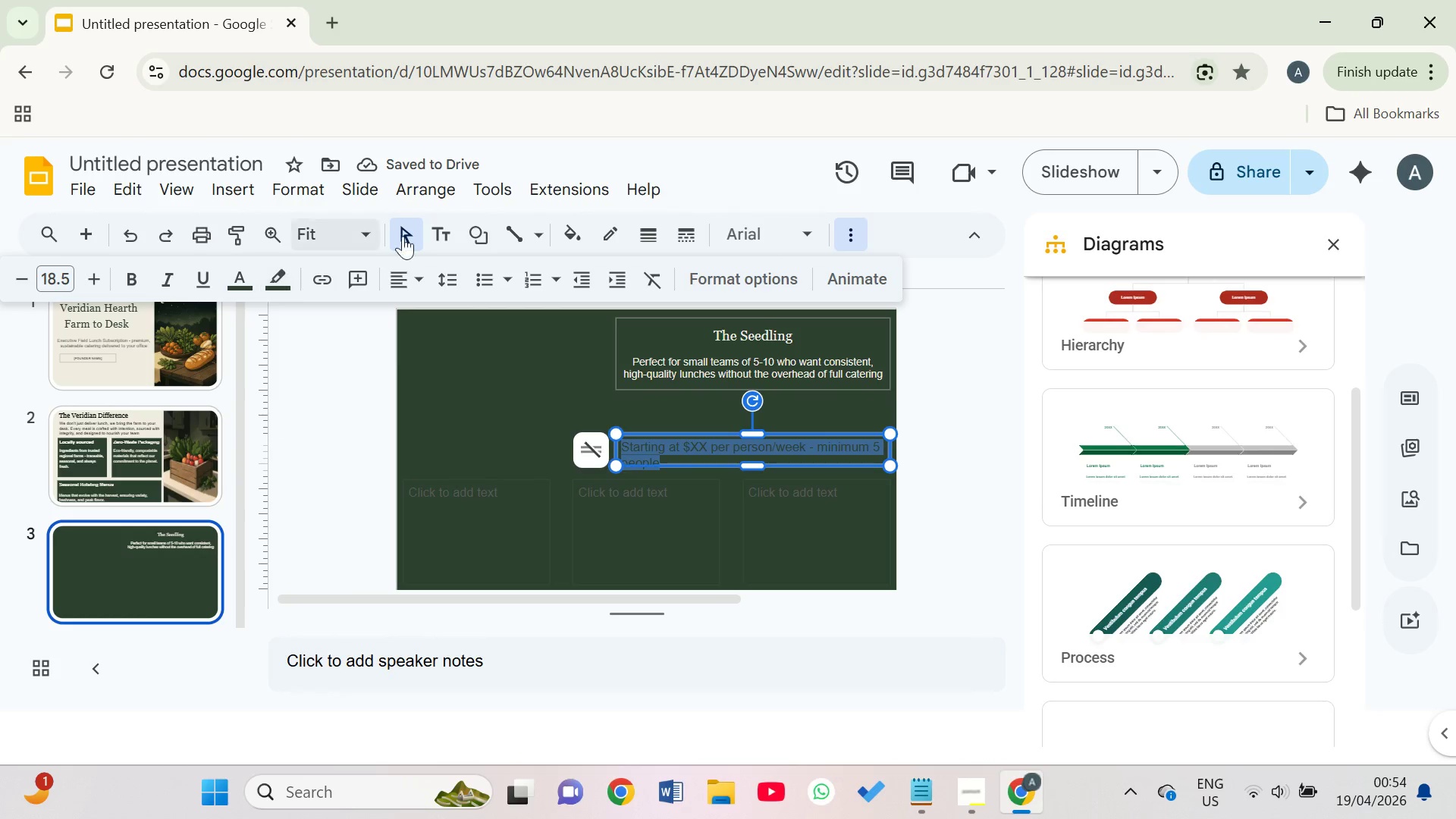 
left_click([804, 246])
 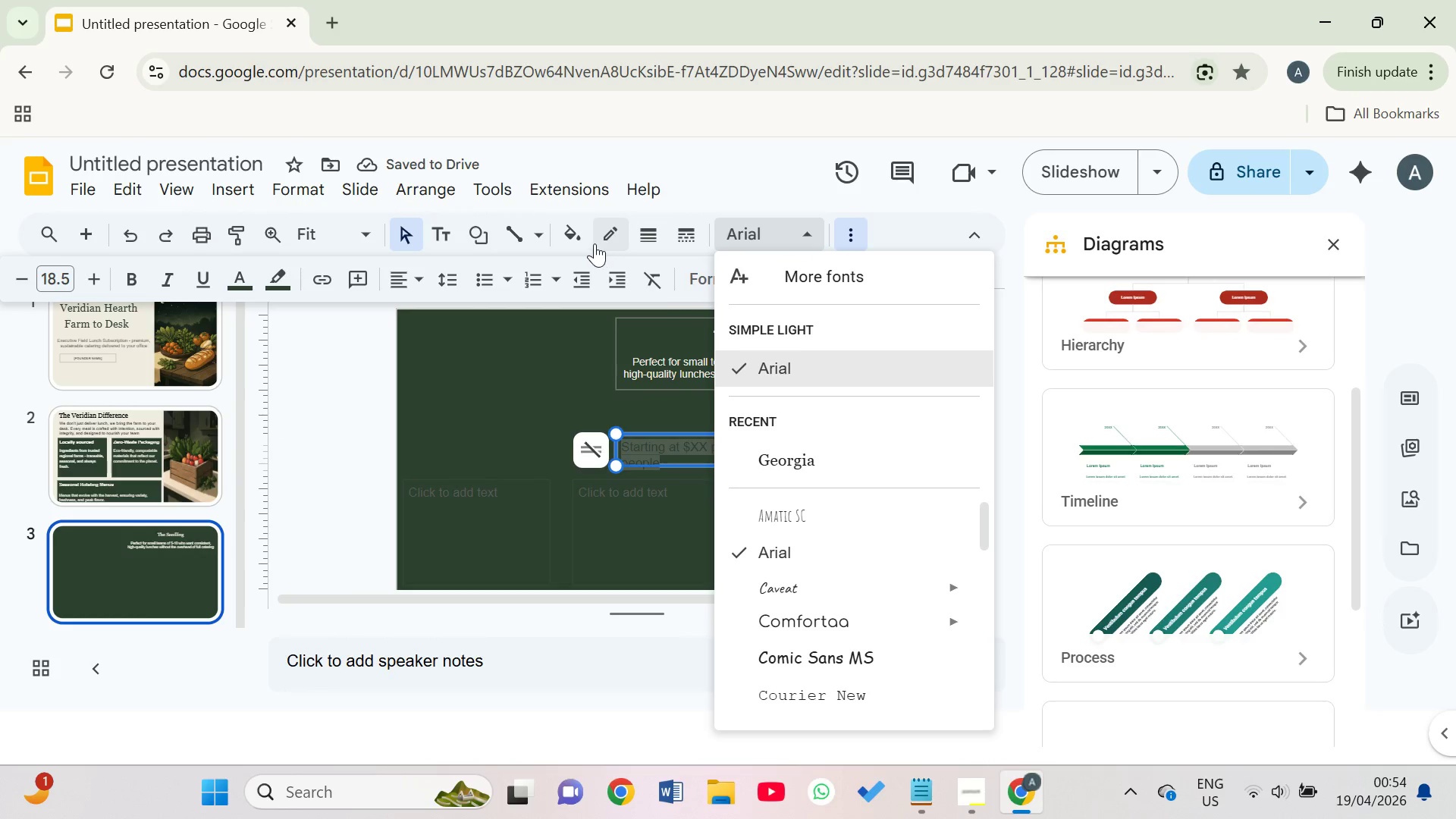 
left_click([579, 236])
 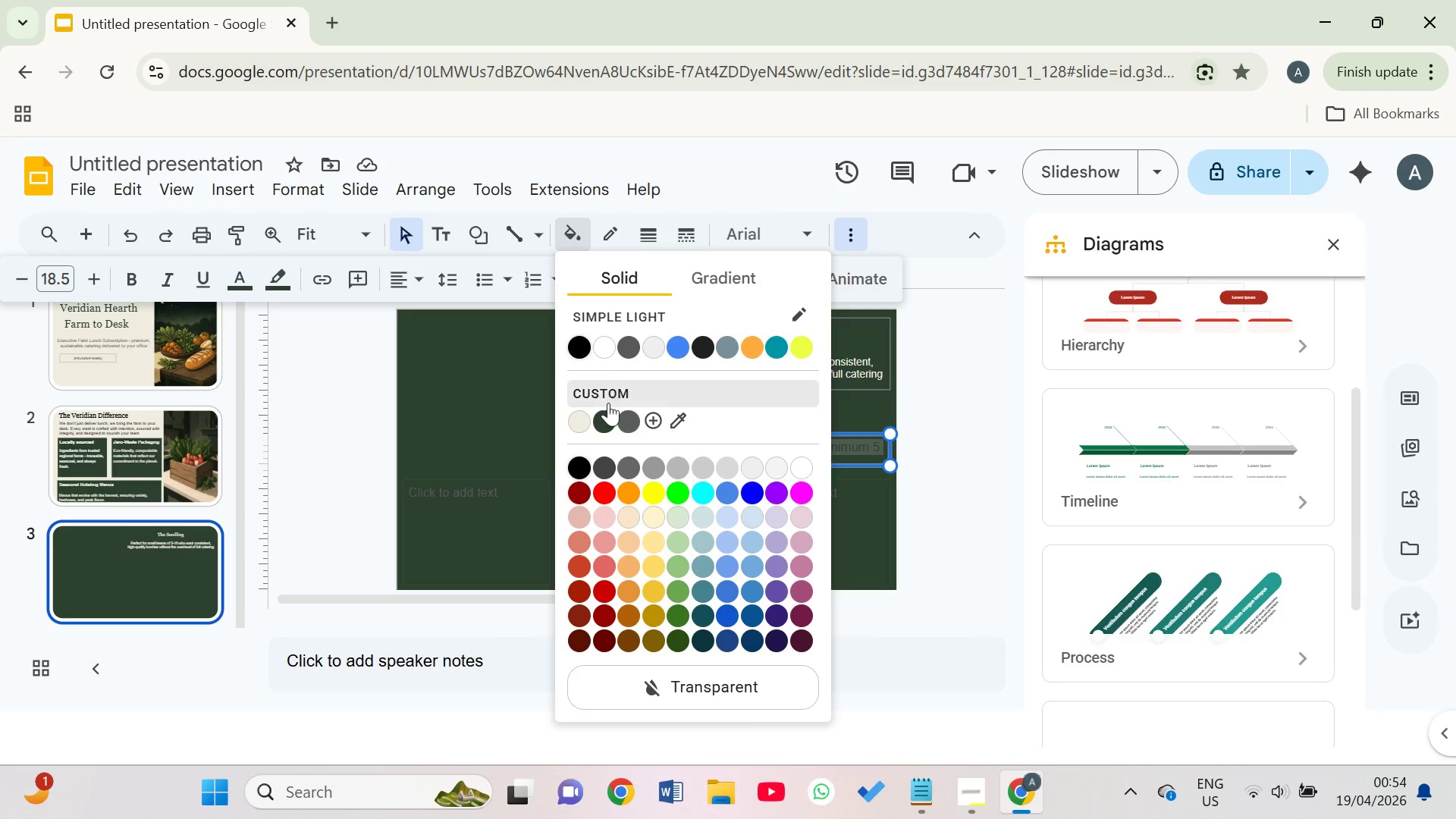 
mouse_move([592, 424])
 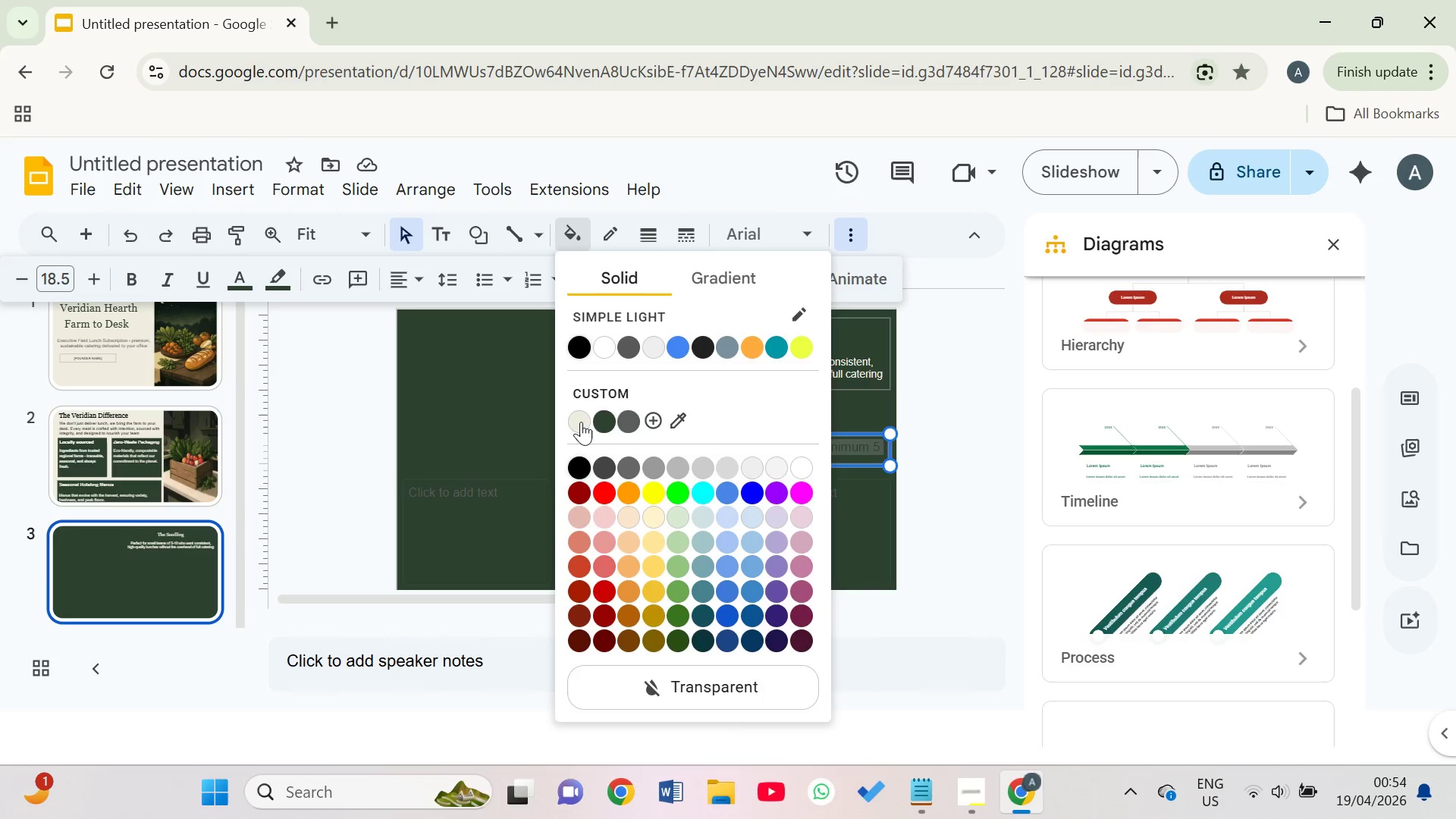 
left_click([579, 422])
 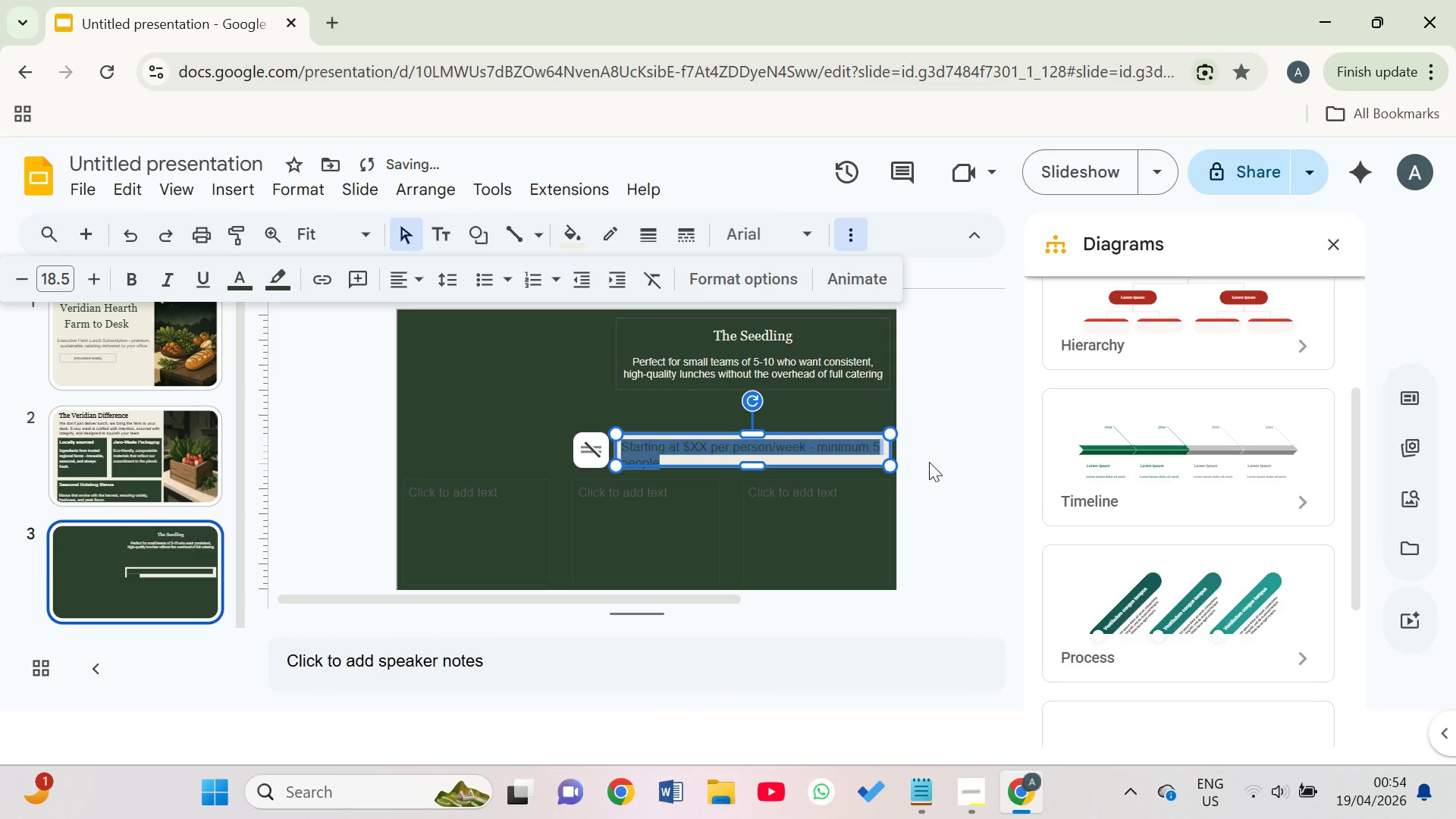 
left_click([930, 457])
 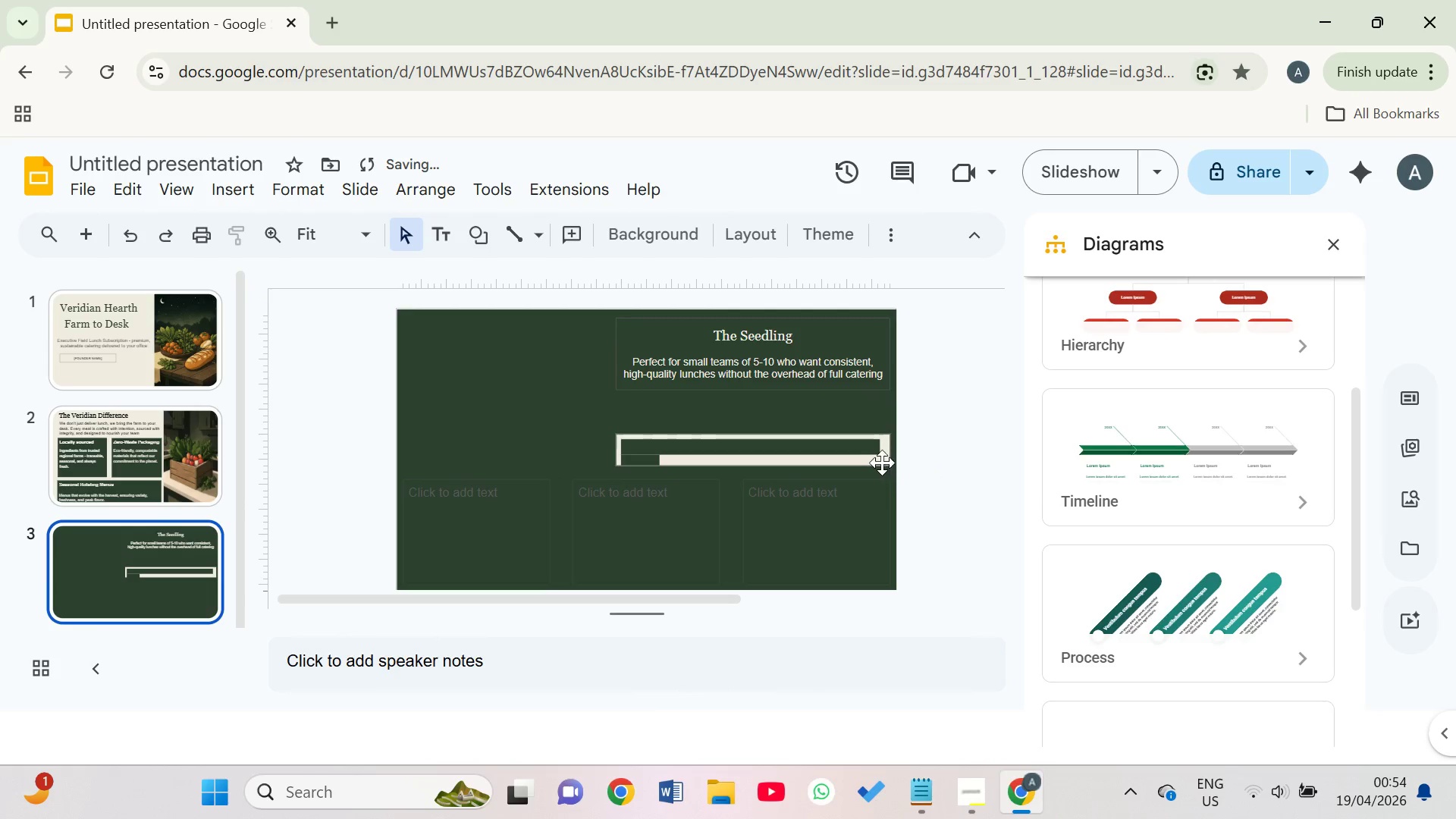 
left_click([869, 457])
 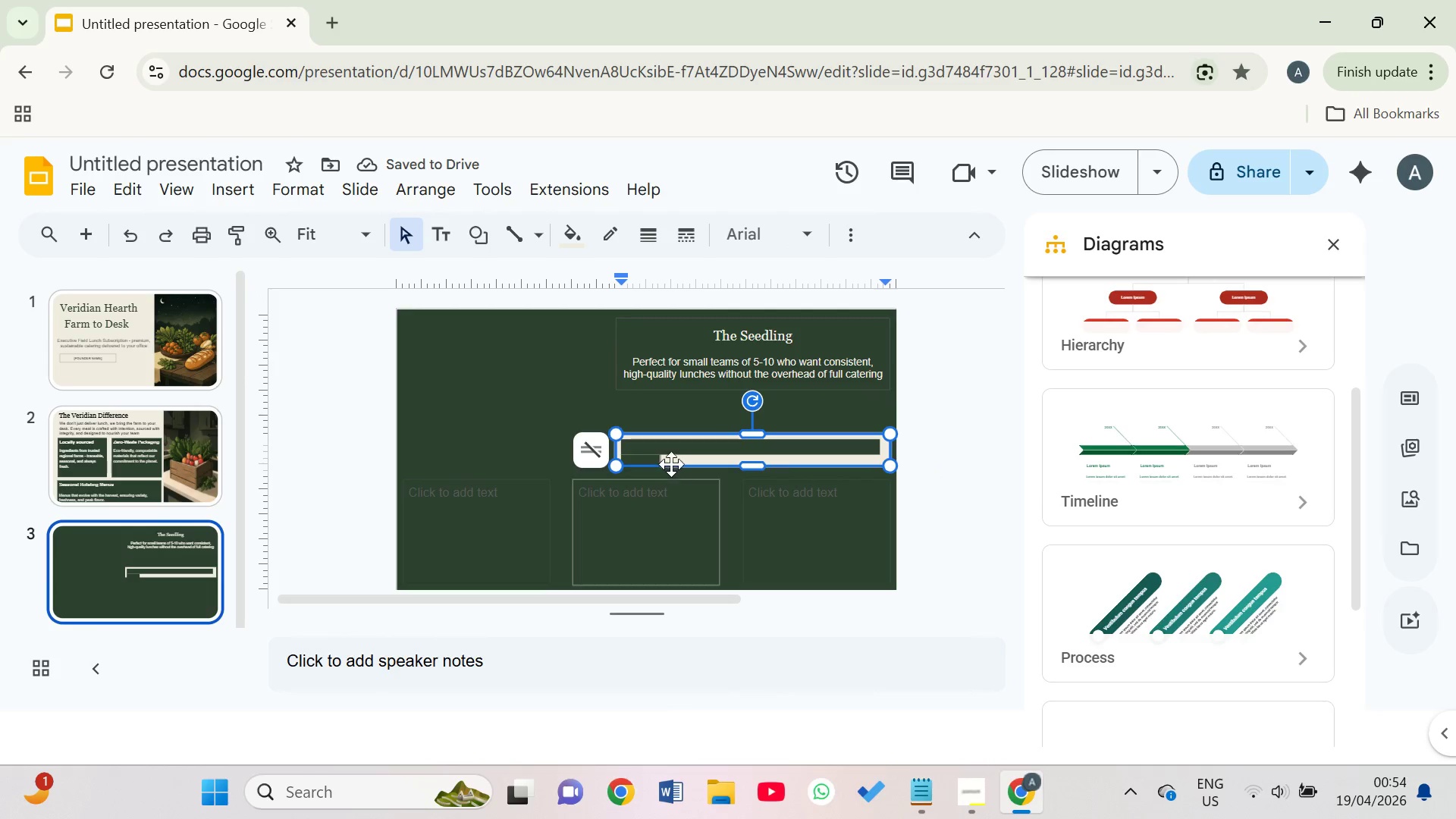 
left_click_drag(start_coordinate=[671, 459], to_coordinate=[620, 442])
 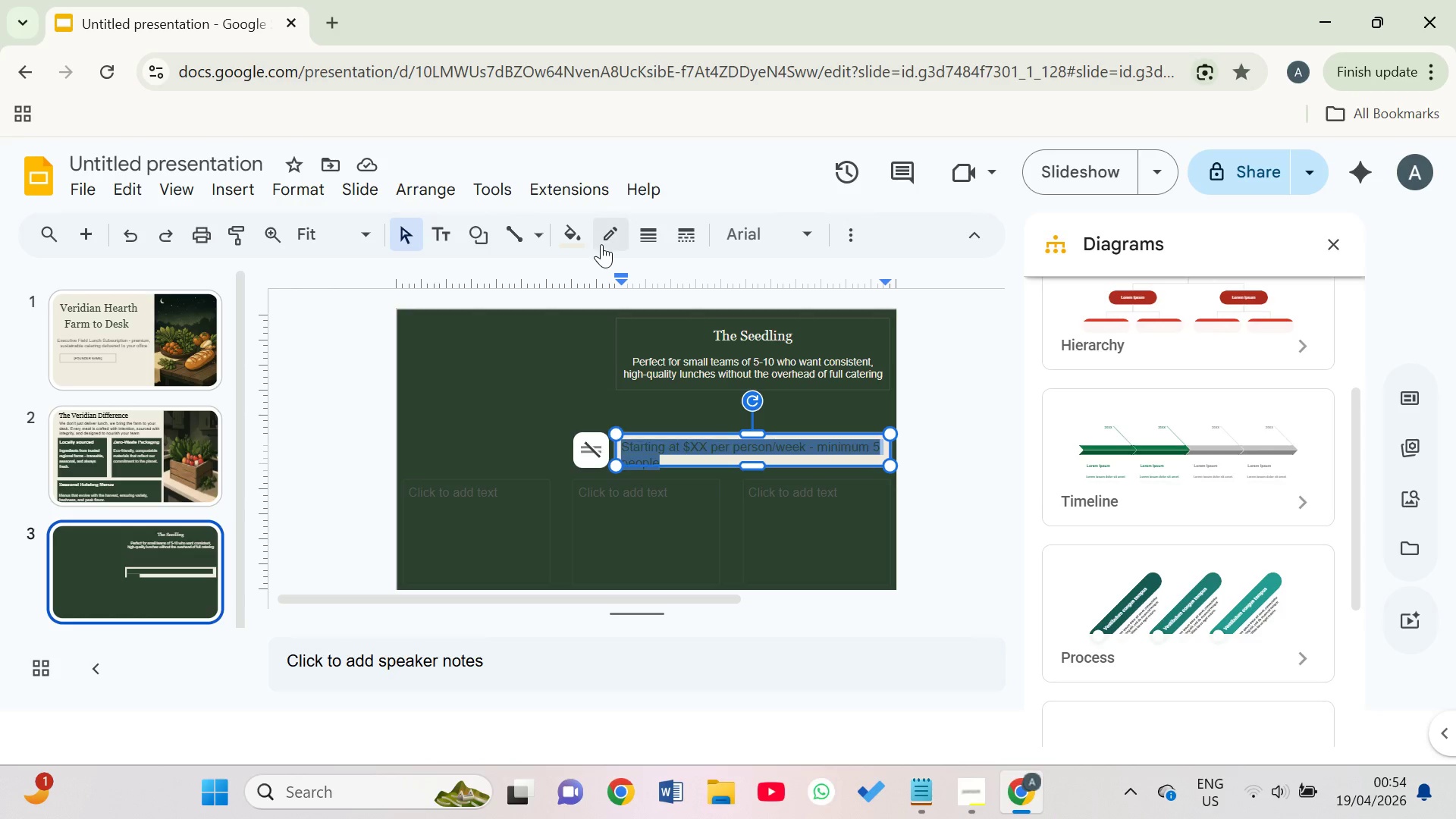 
left_click([615, 239])
 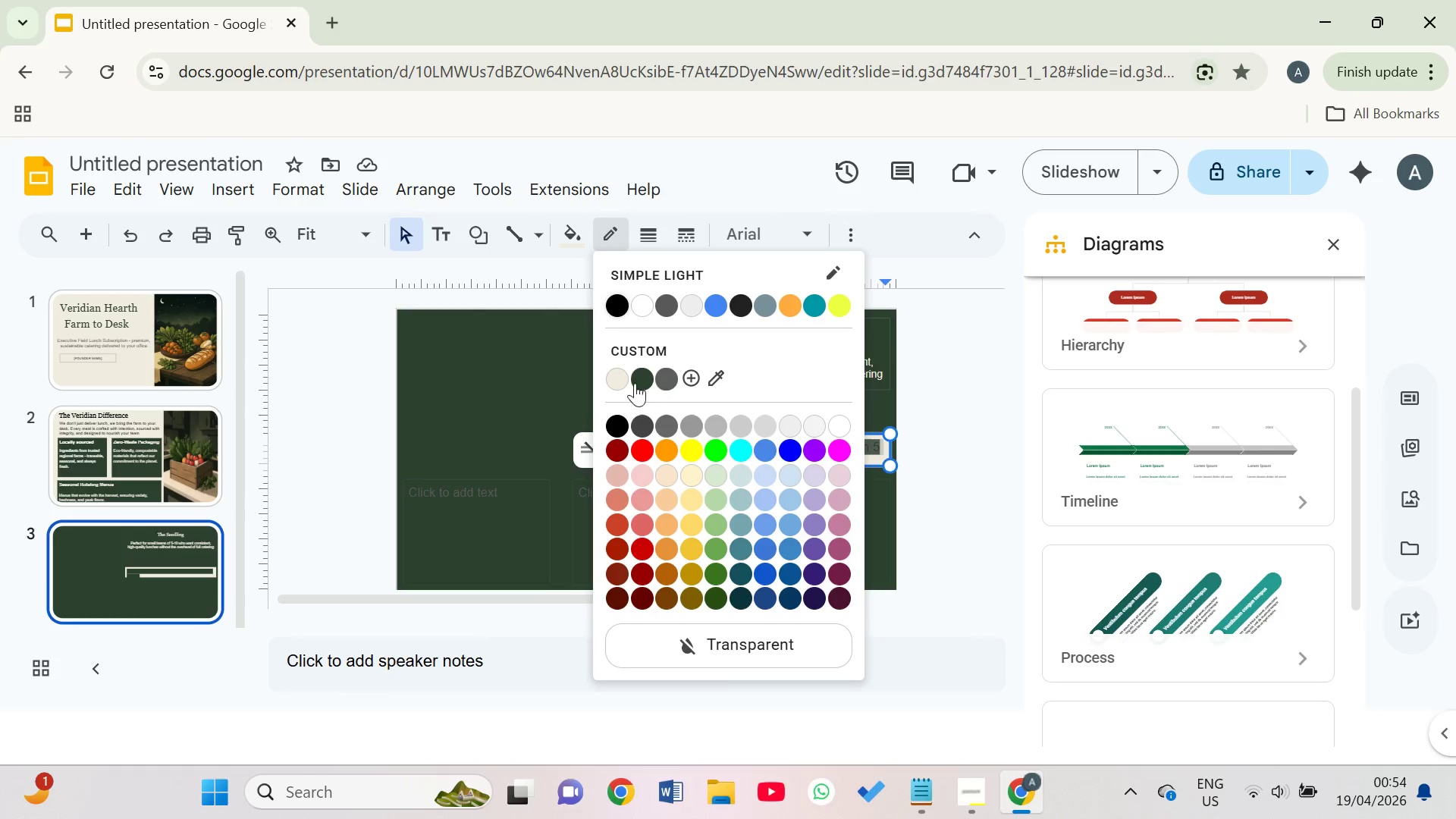 
left_click([621, 374])
 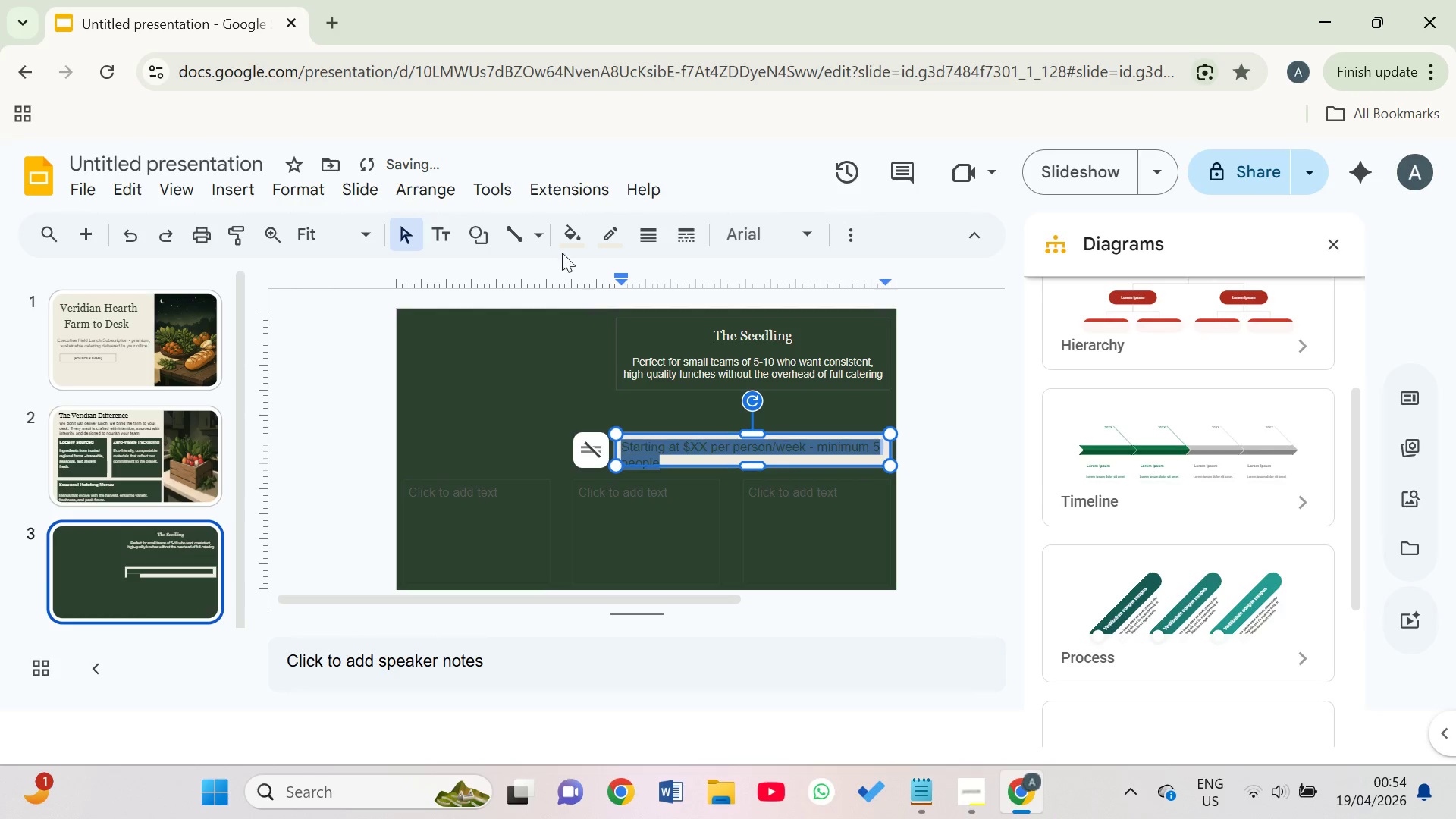 
left_click([565, 237])
 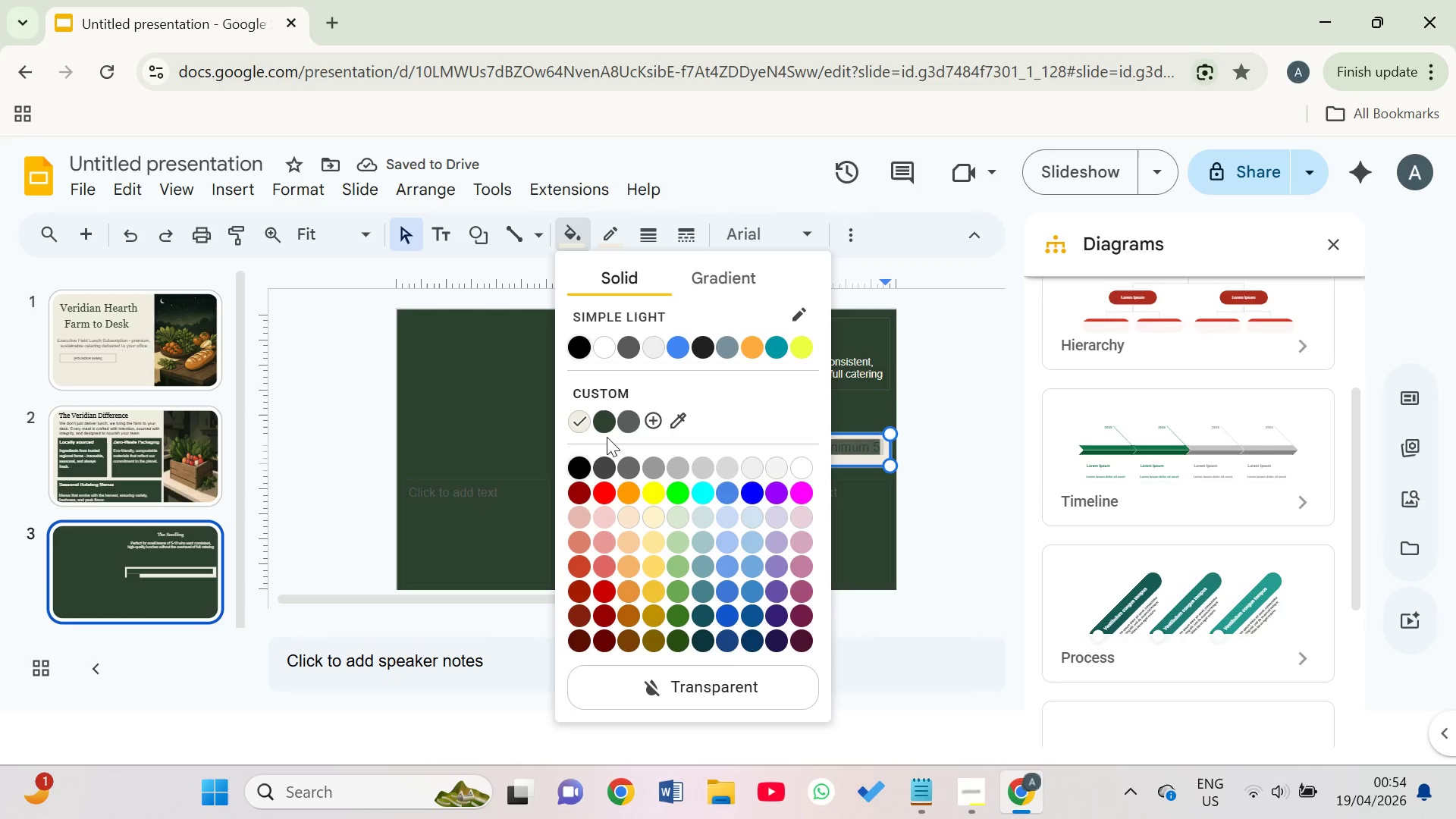 
left_click([602, 419])
 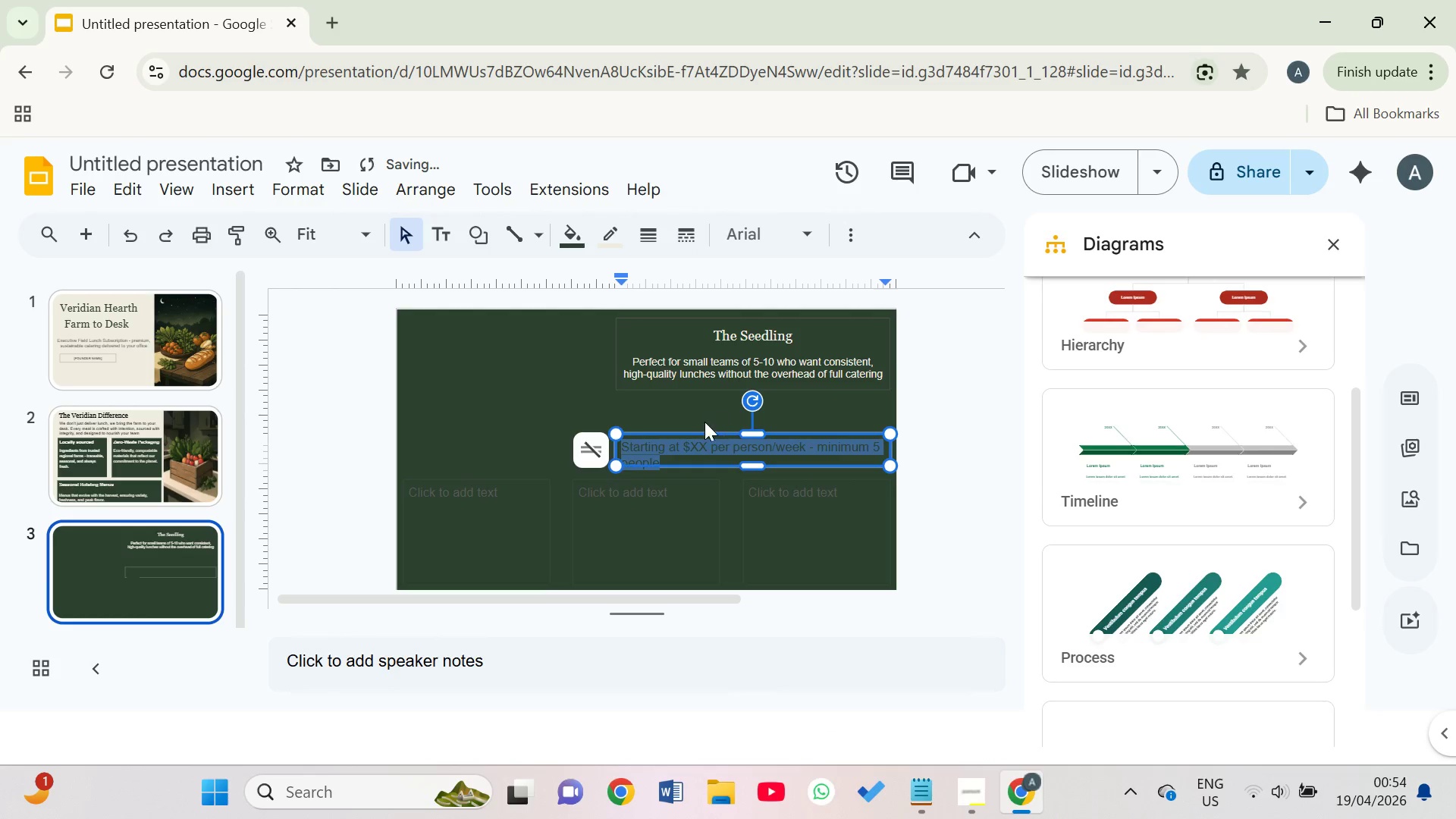 
left_click([683, 415])
 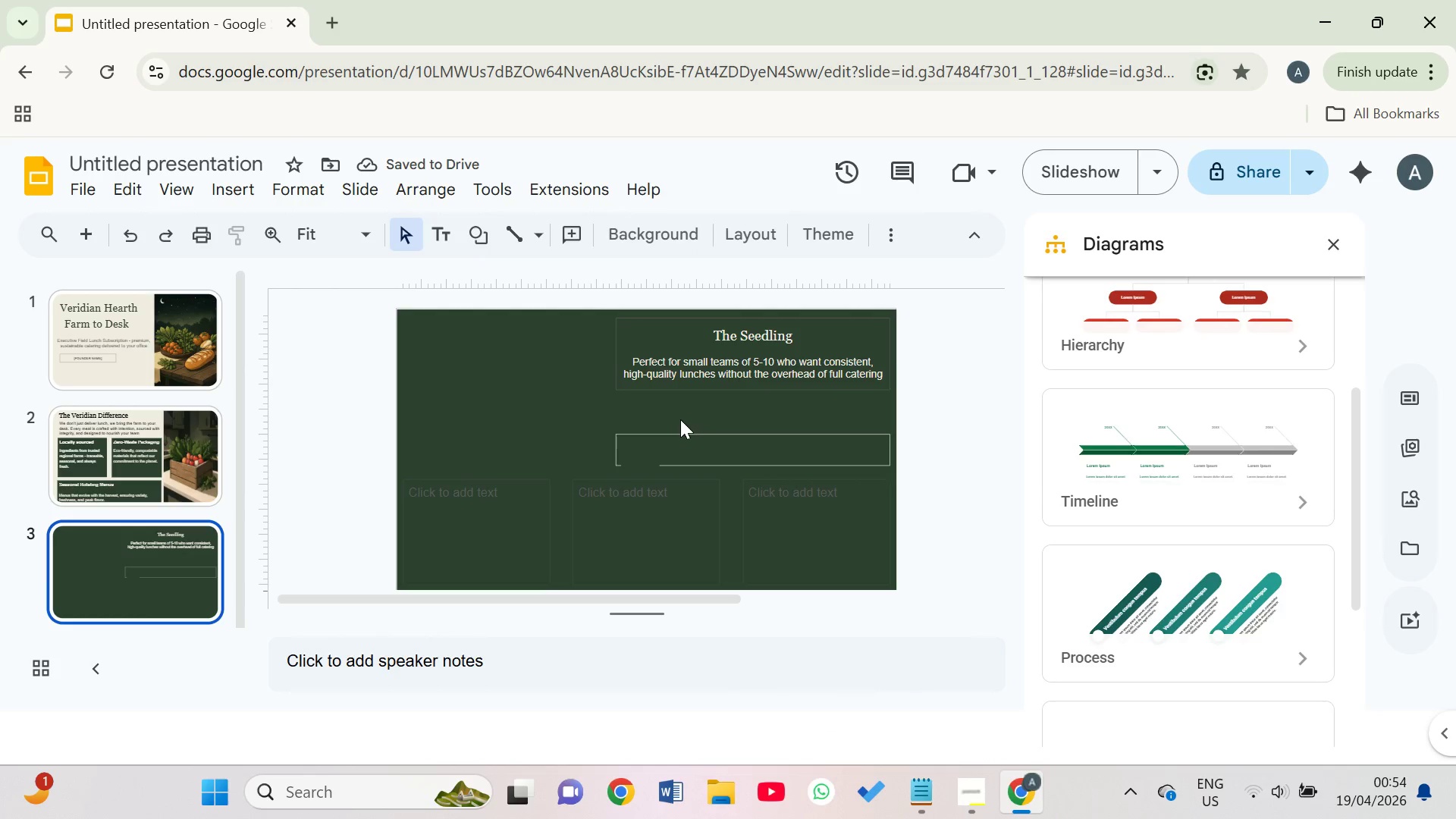 
key(Control+Z)
 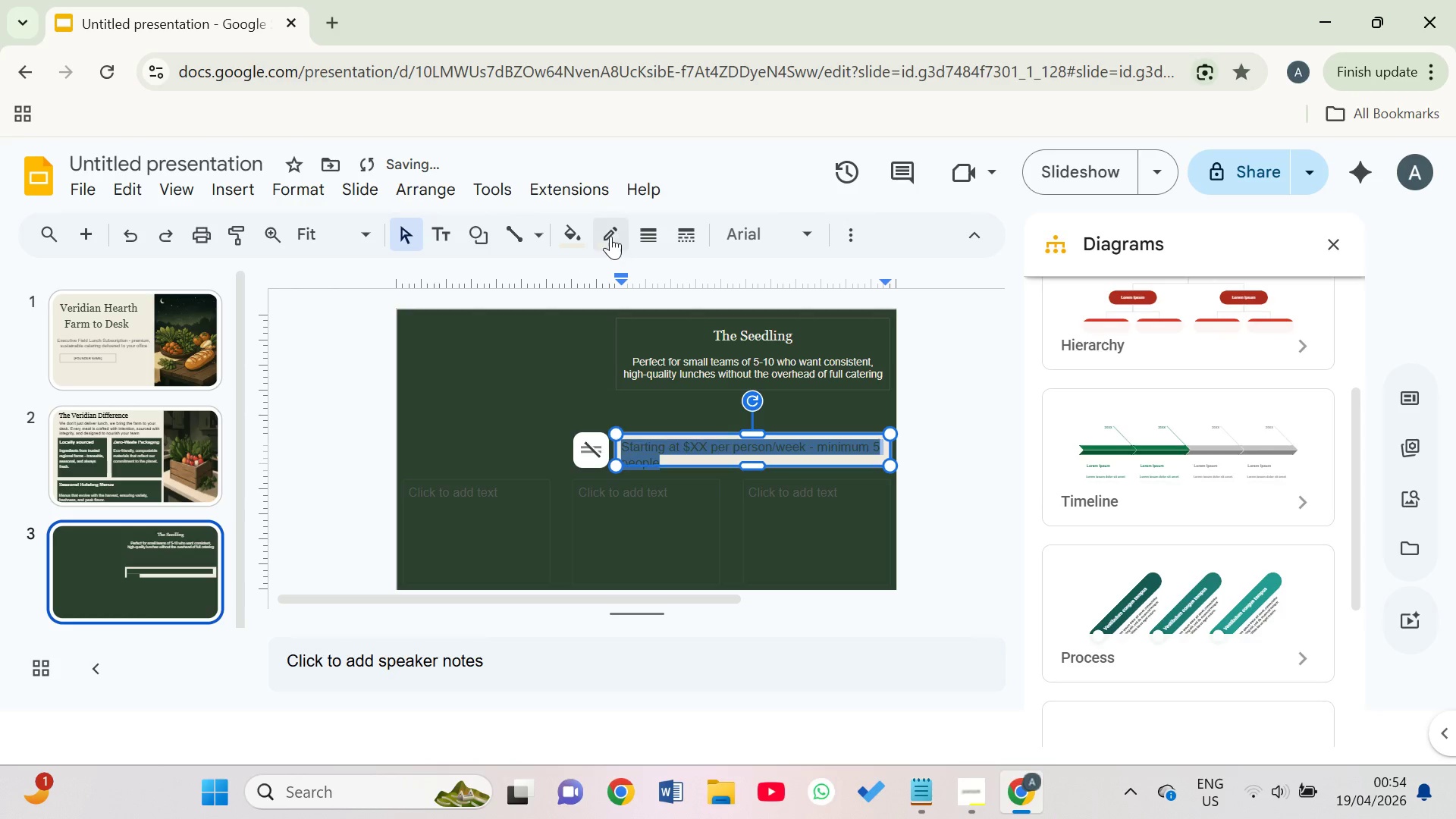 
left_click([610, 234])
 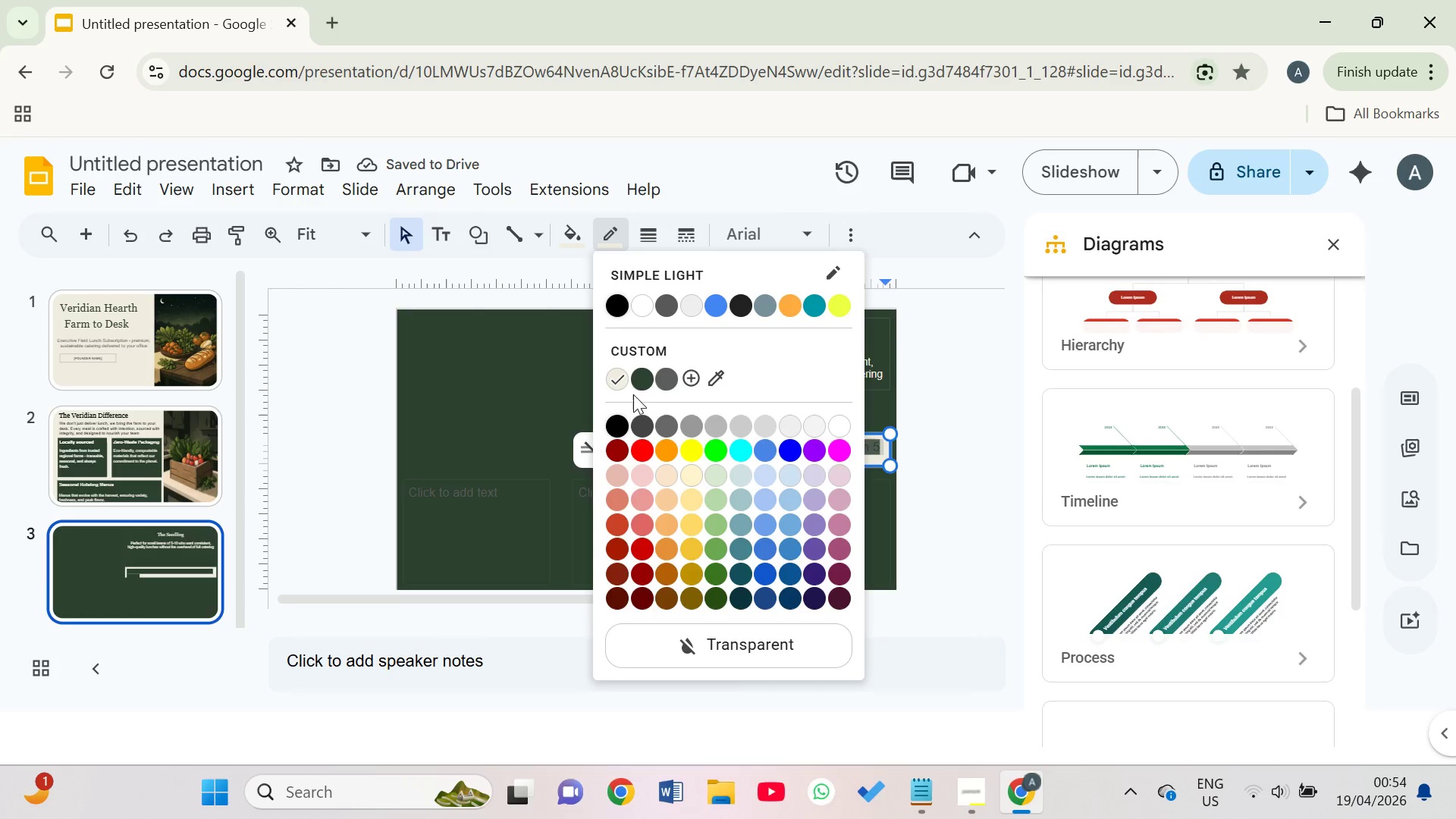 
left_click([641, 380])
 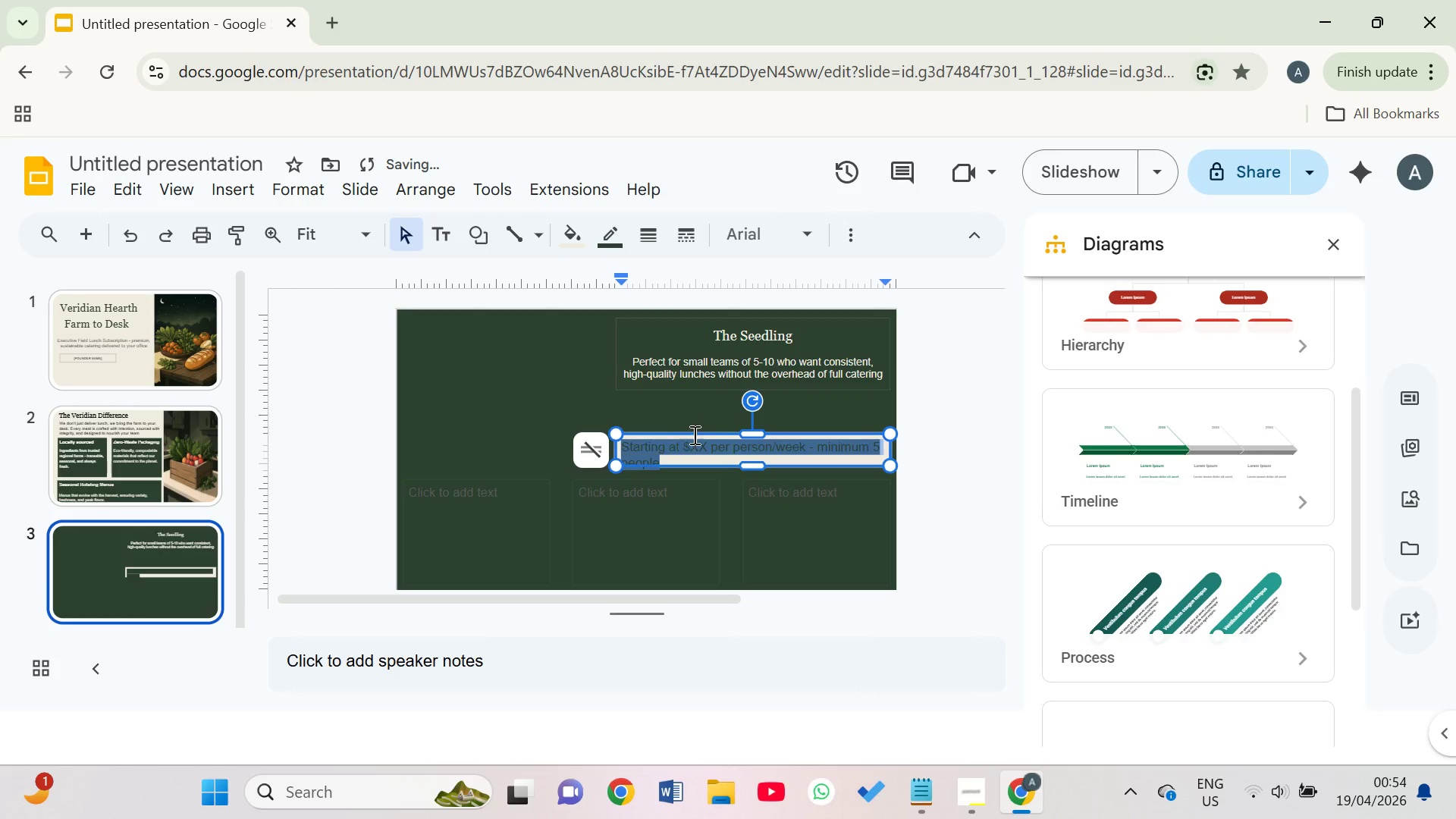 
left_click([682, 410])
 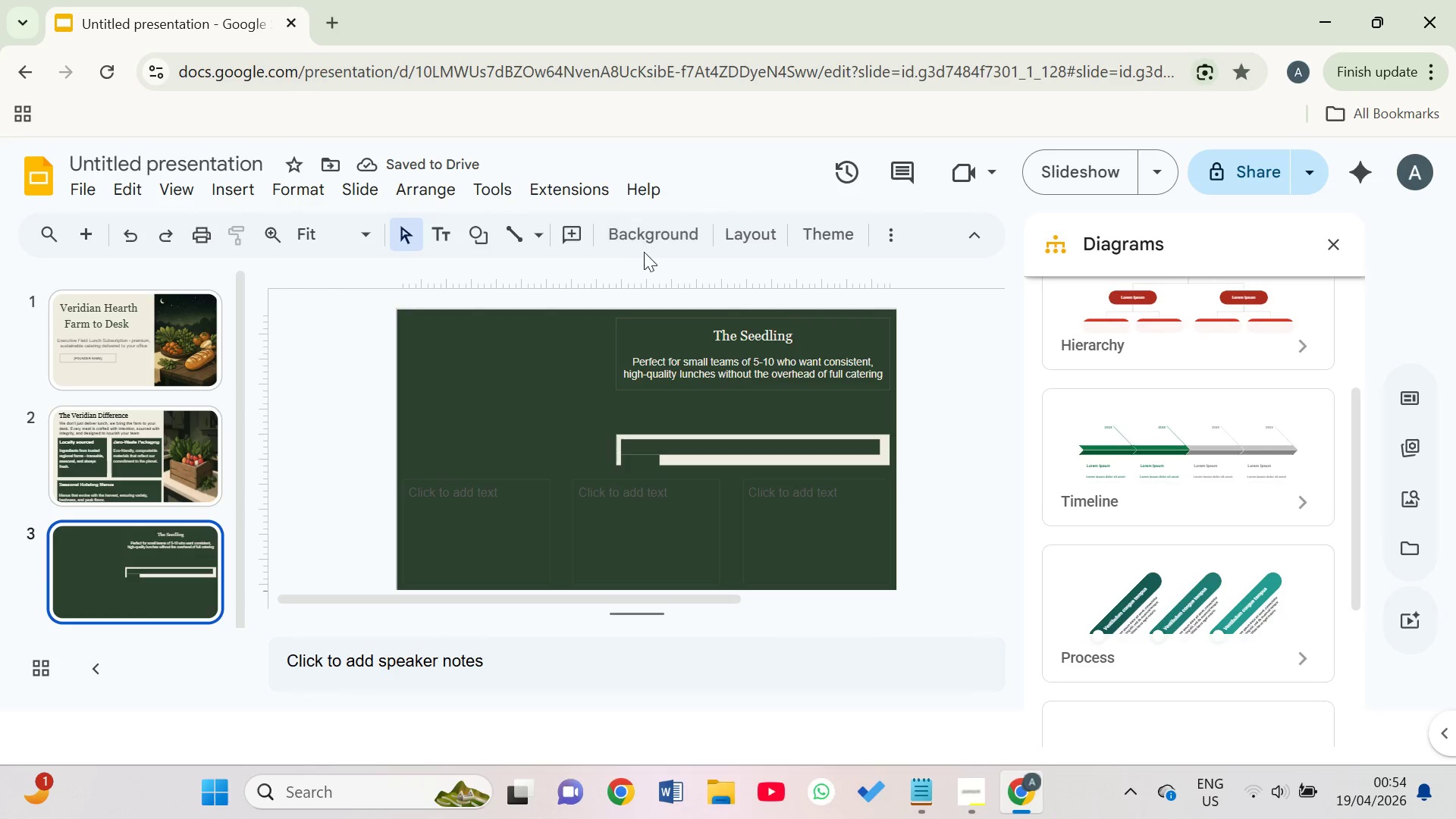 
left_click([673, 232])
 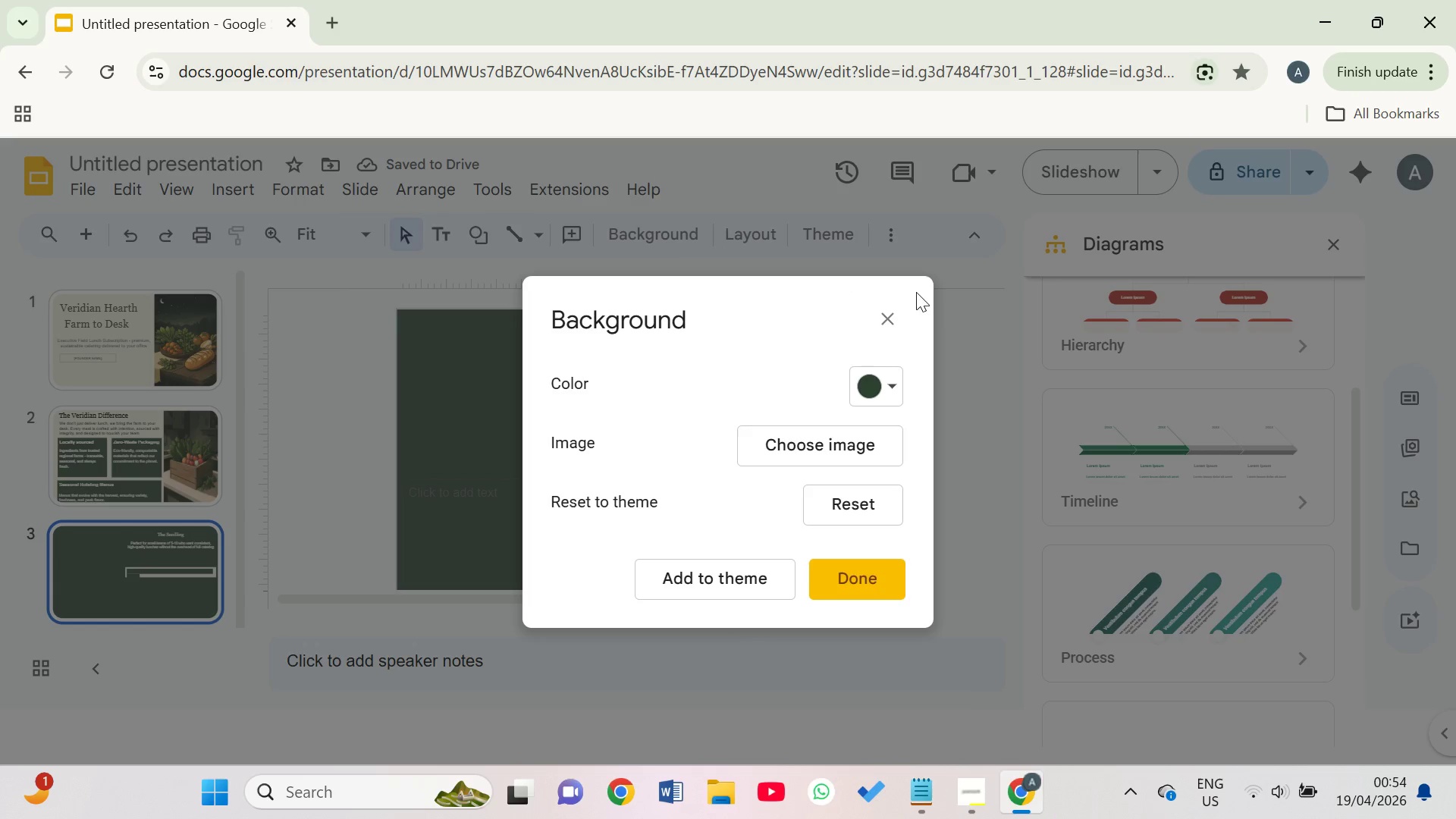 
left_click([869, 312])
 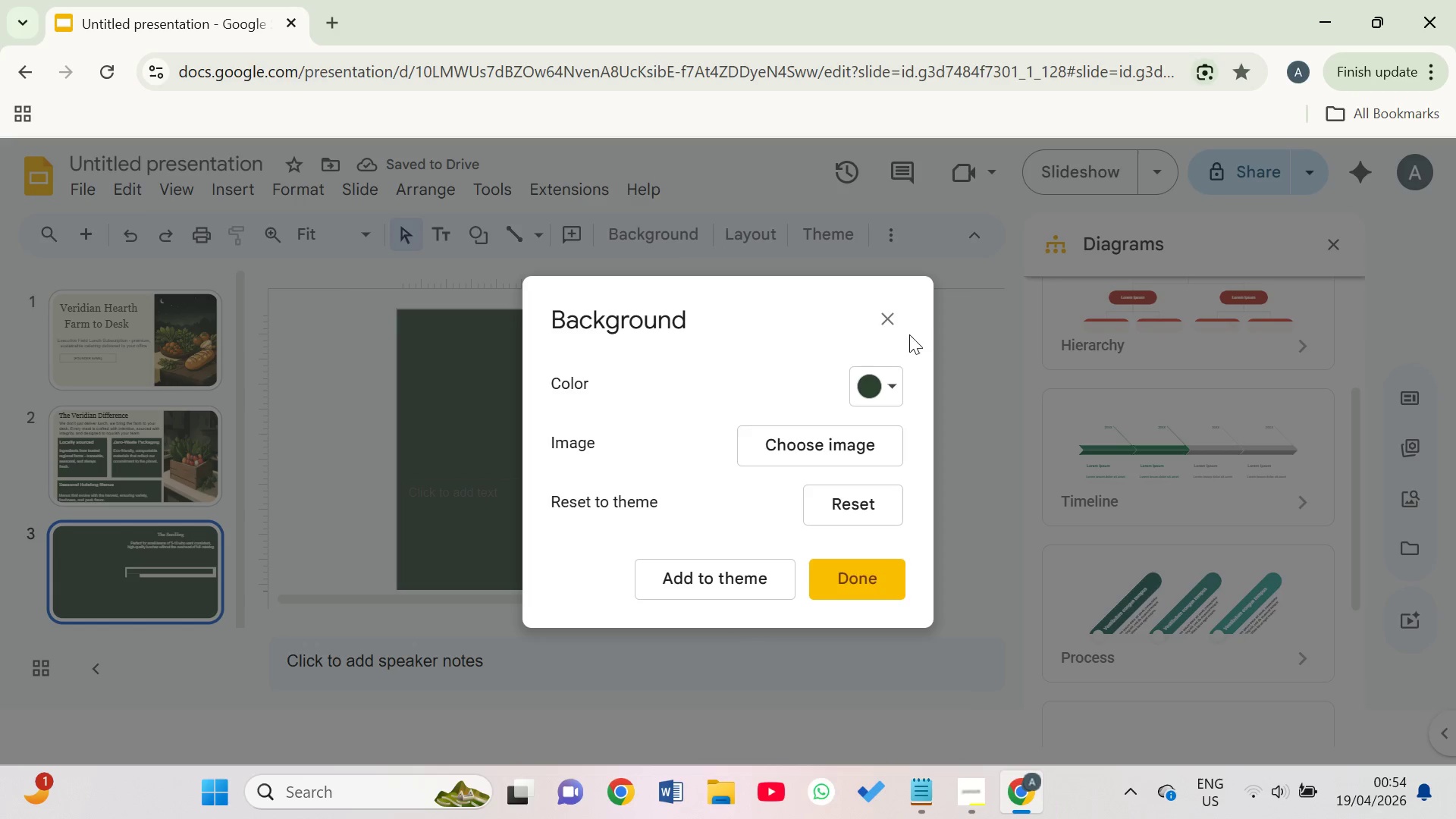 
left_click([890, 328])
 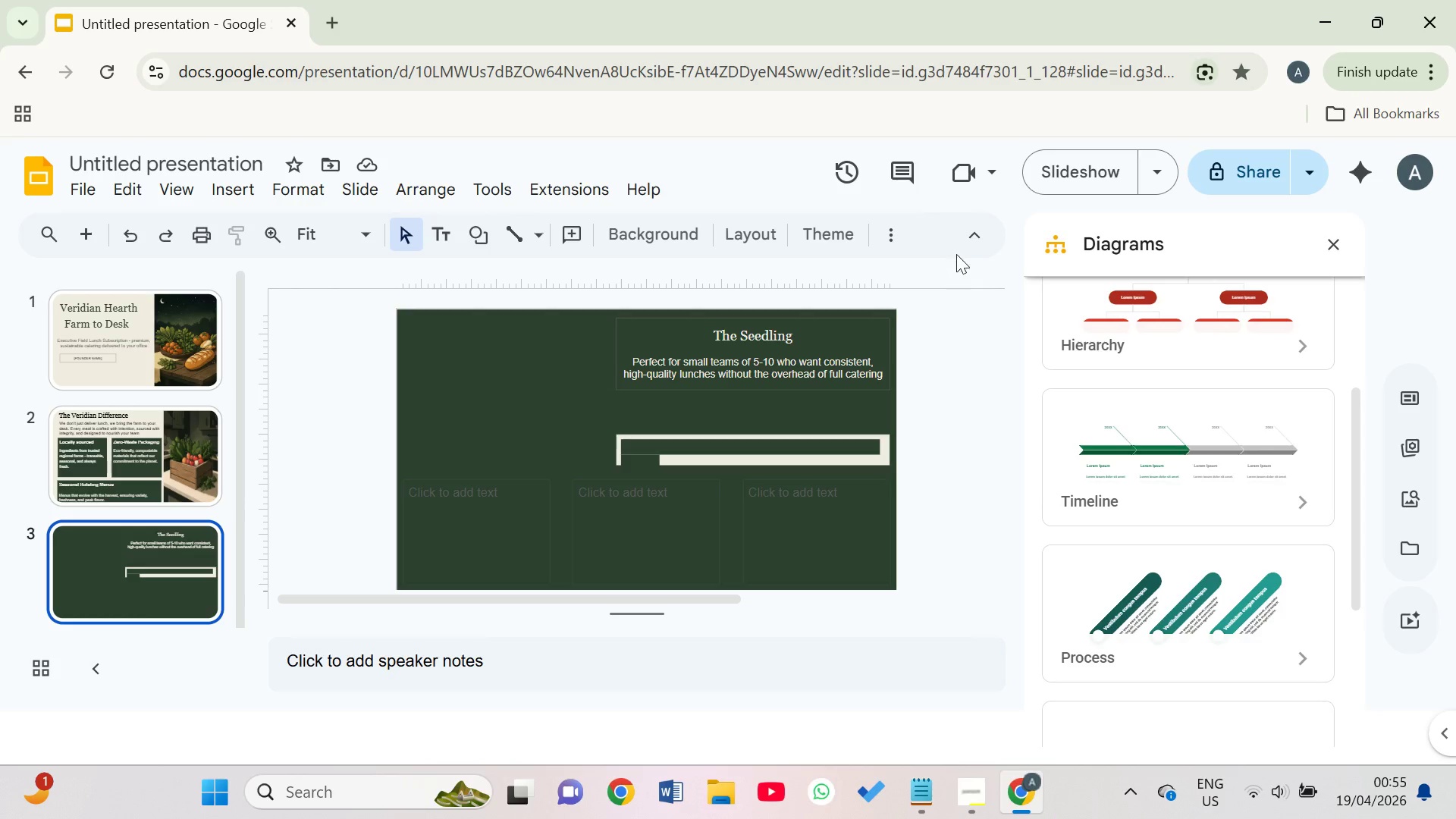 
left_click([965, 238])
 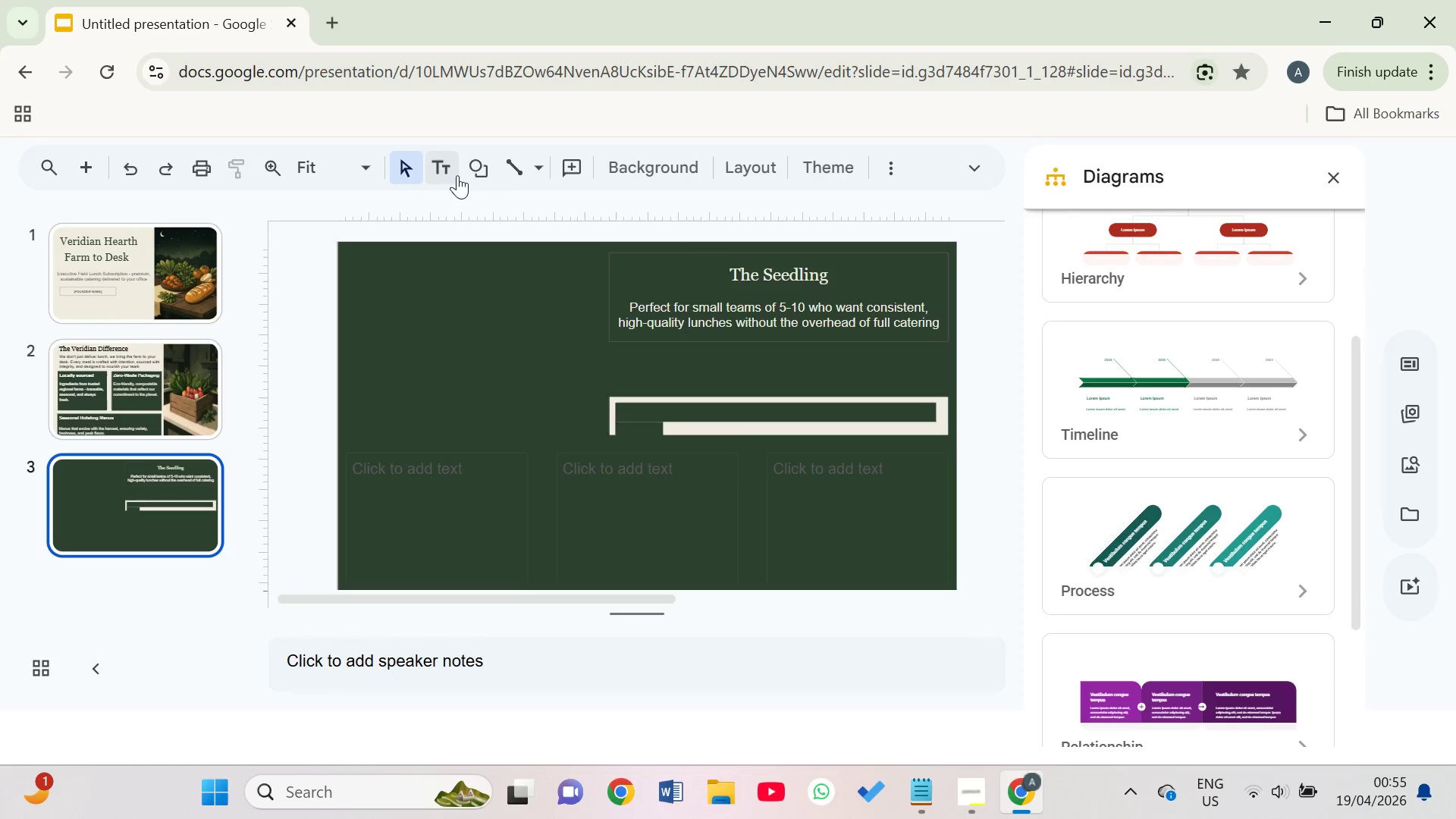 
left_click([452, 167])
 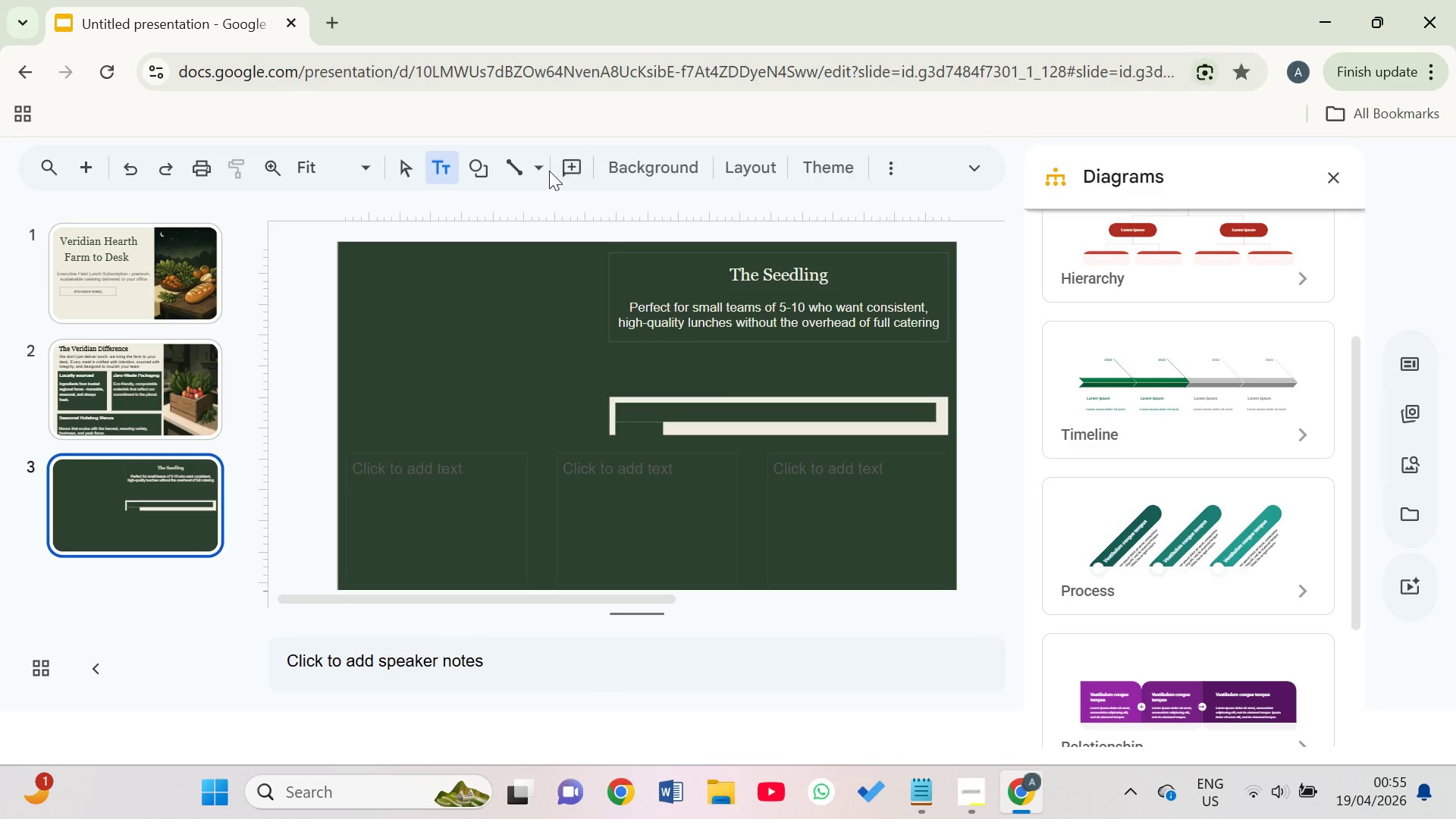 
left_click([541, 164])
 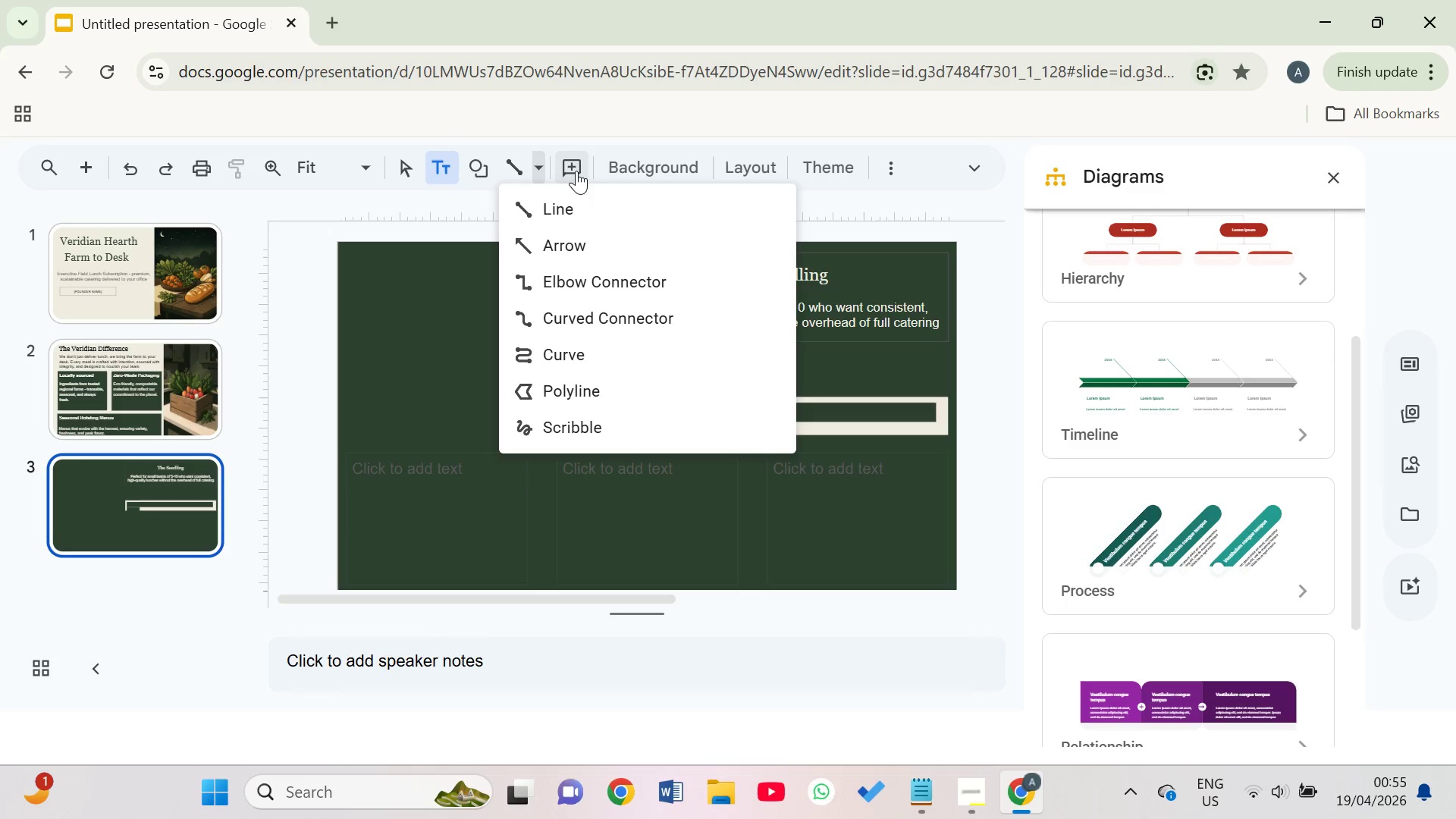 
left_click([676, 163])
 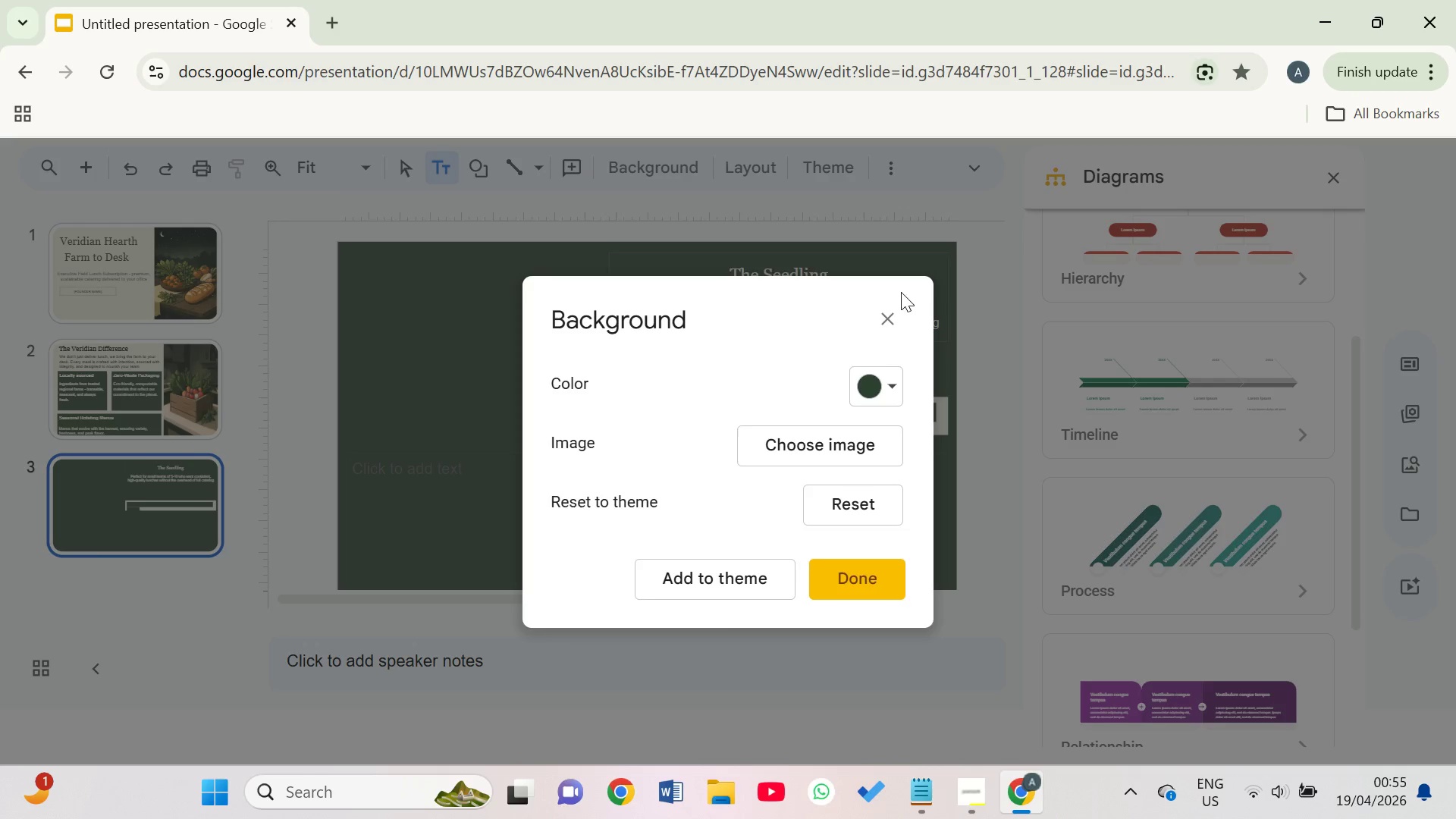 
left_click([895, 321])
 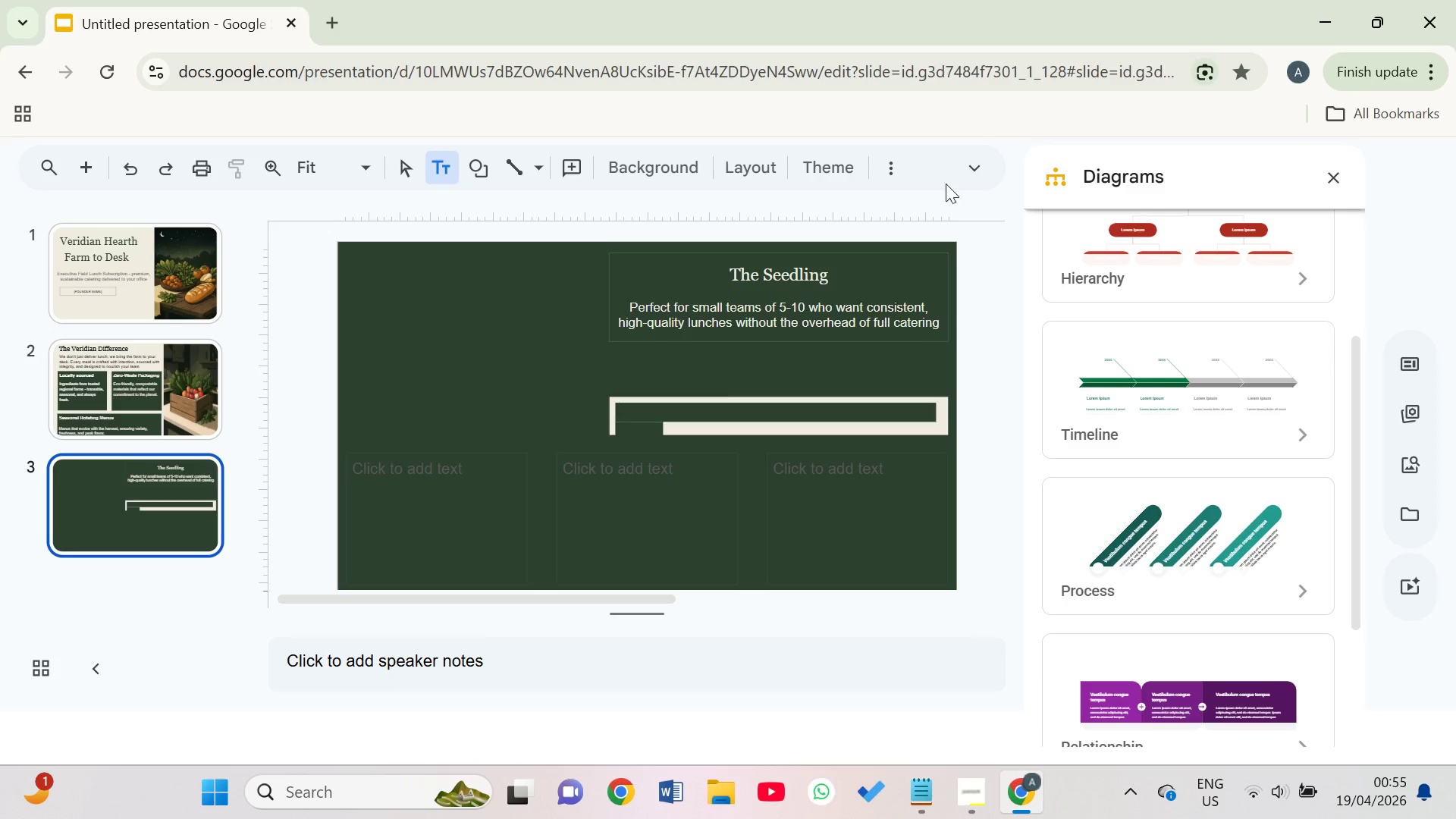 
left_click([959, 180])
 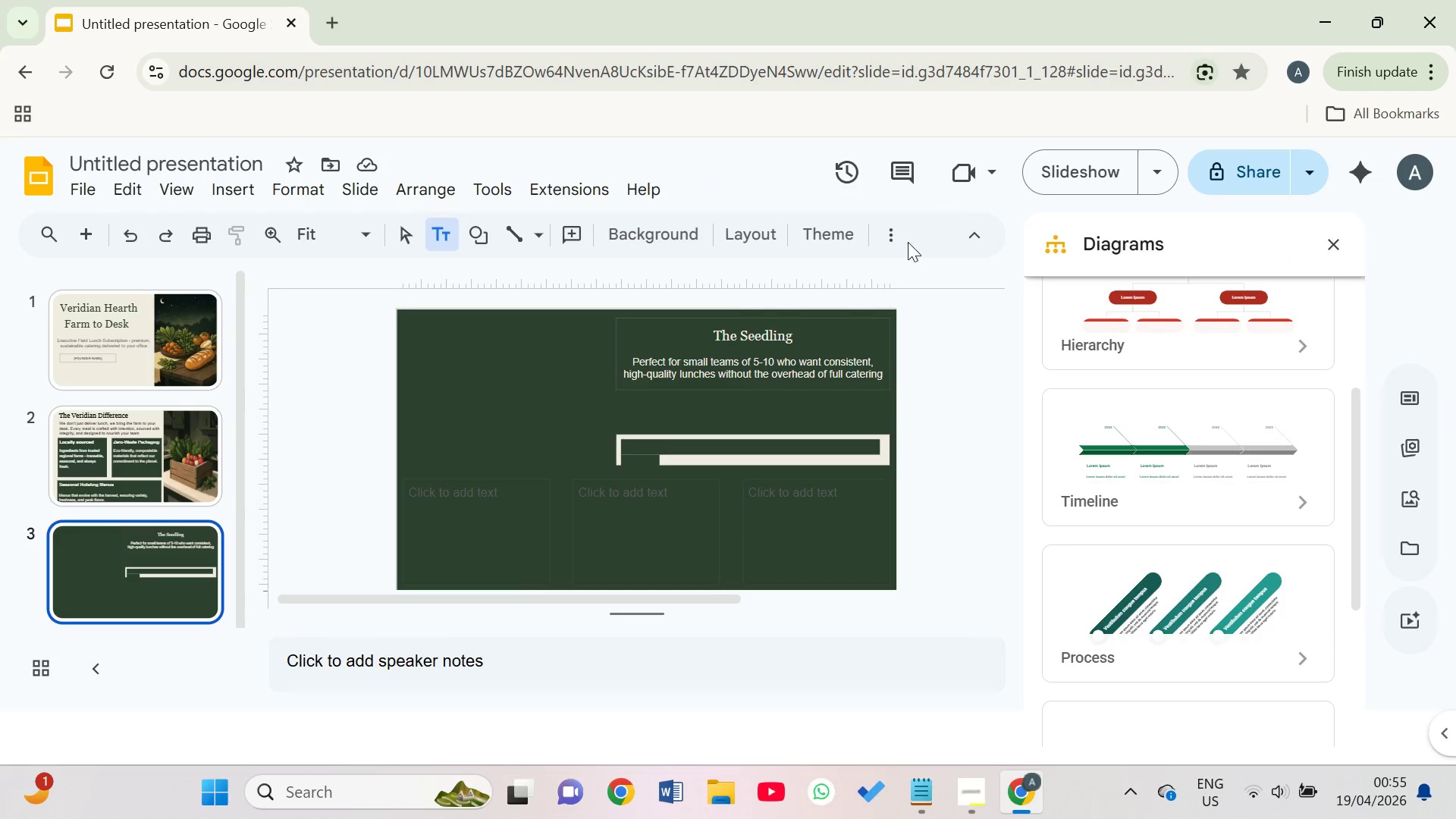 
left_click([885, 232])
 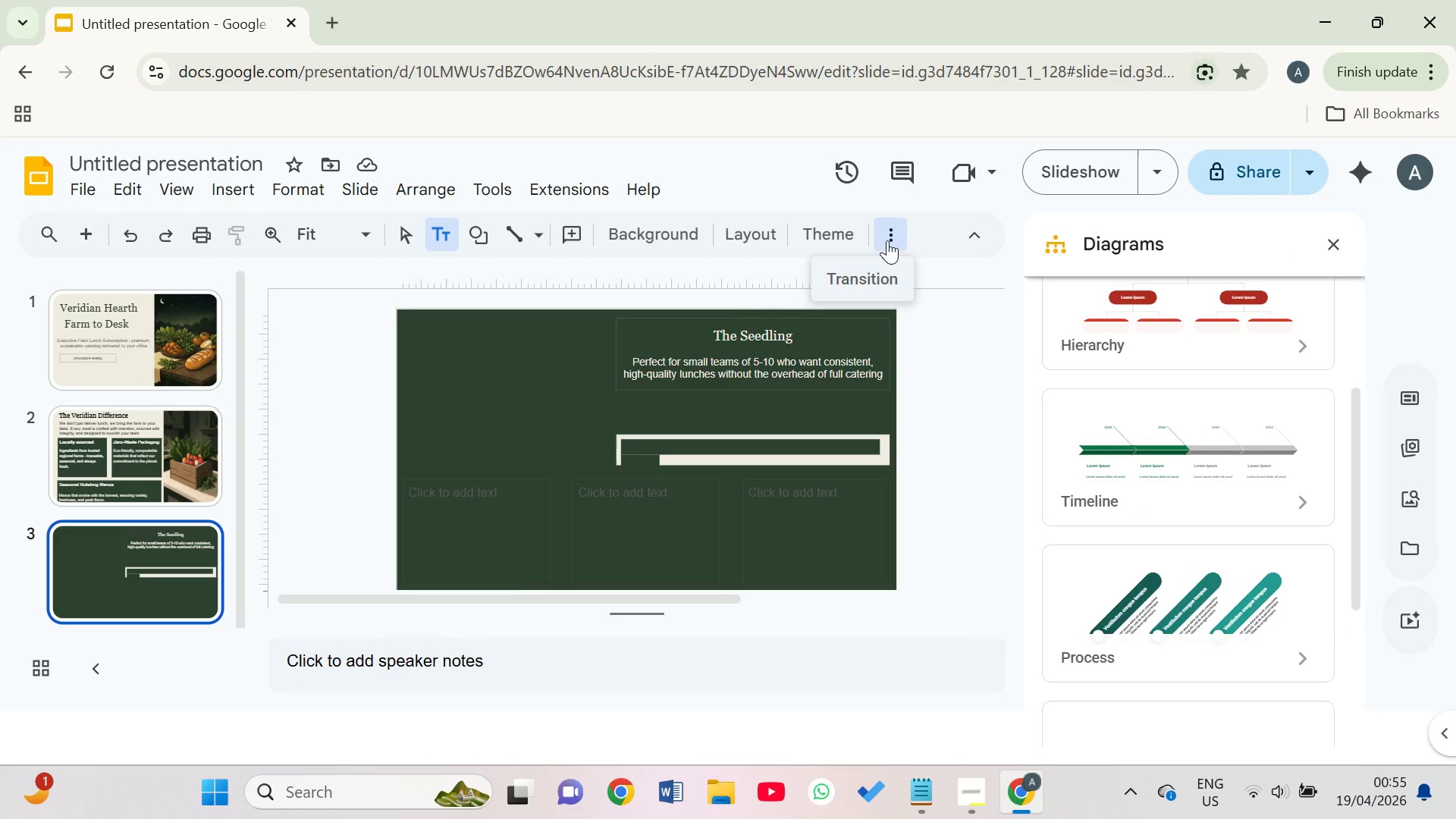 
left_click([887, 242])
 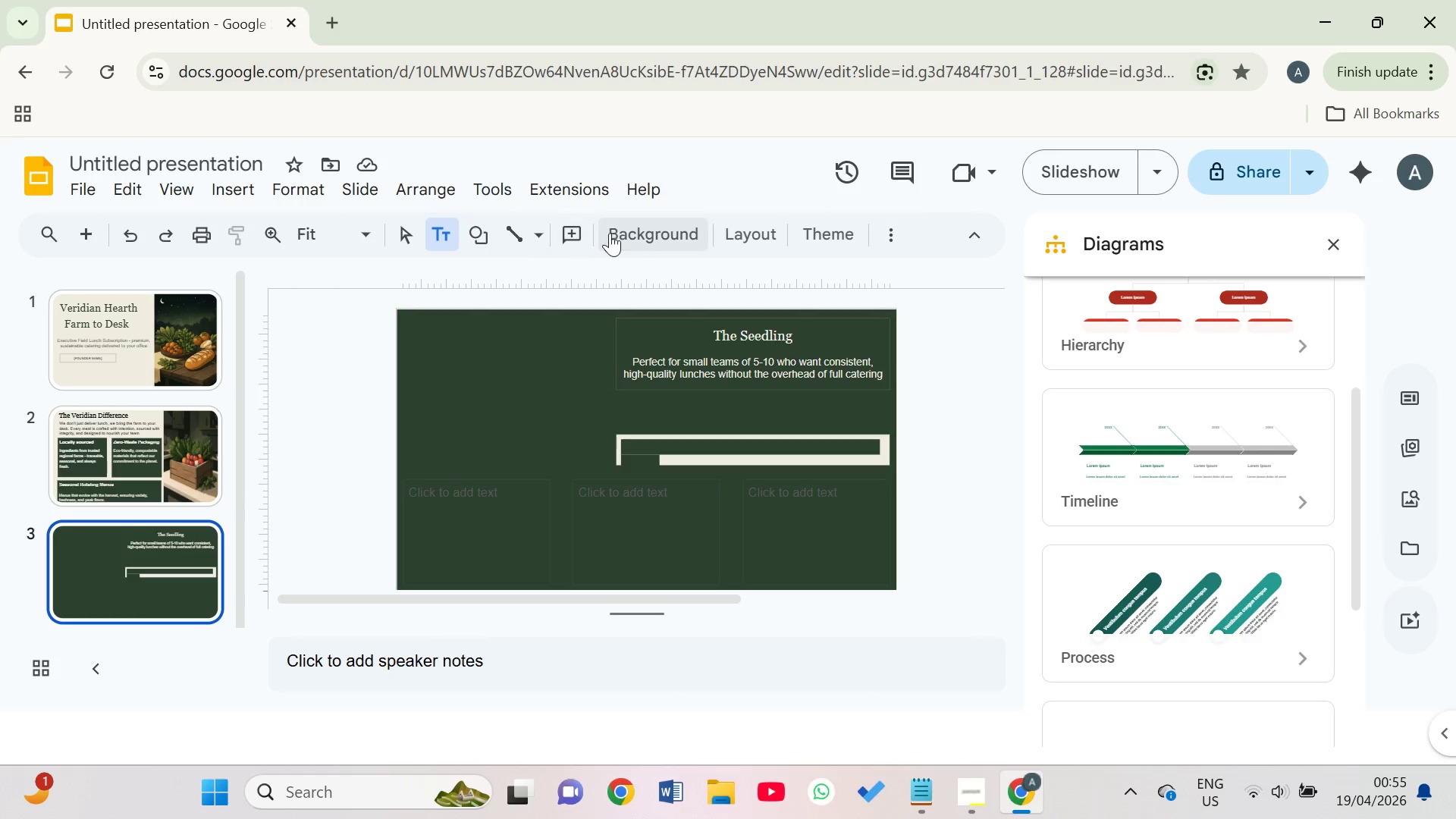 
left_click([968, 242])
 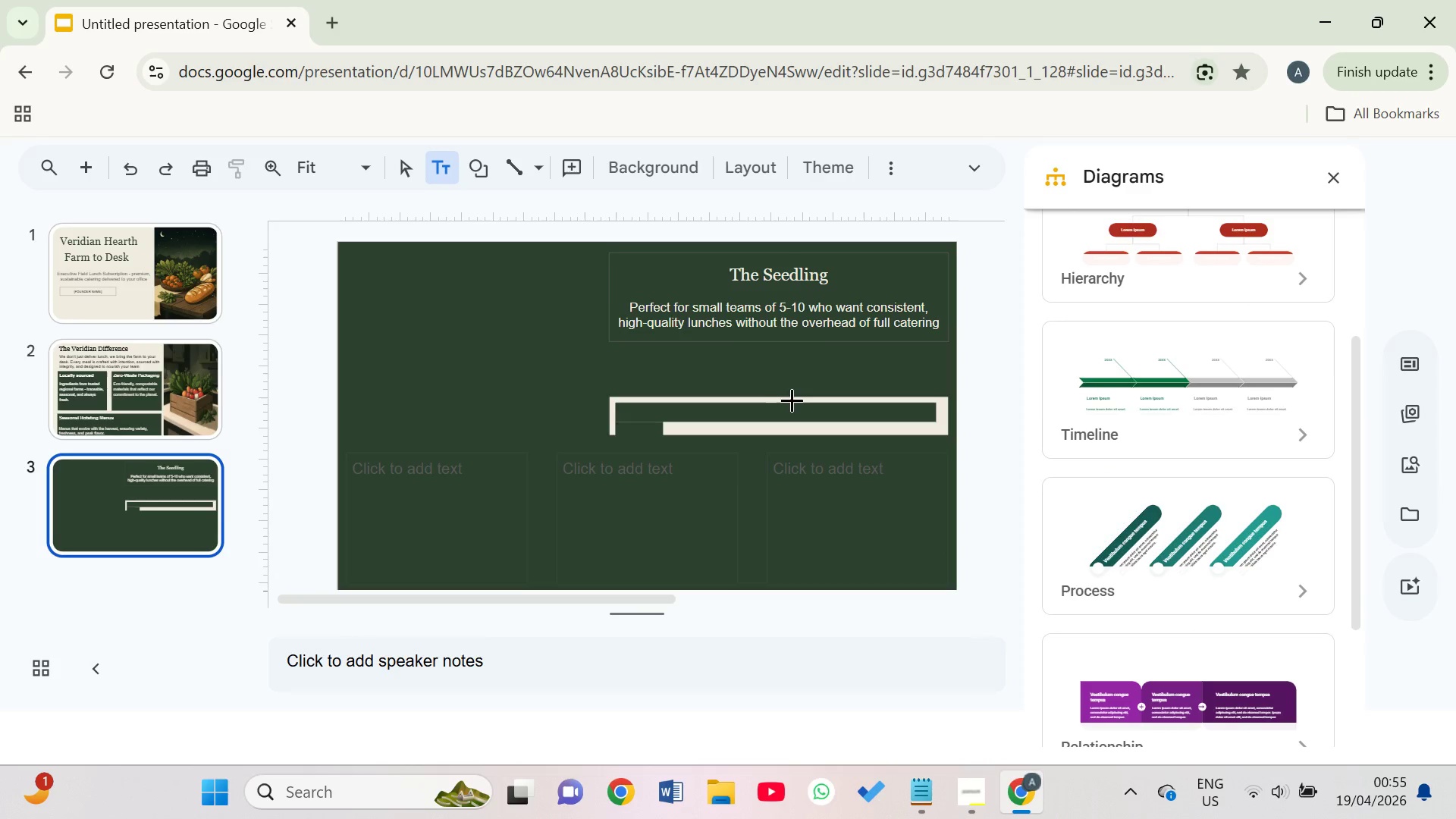 
left_click([765, 391])
 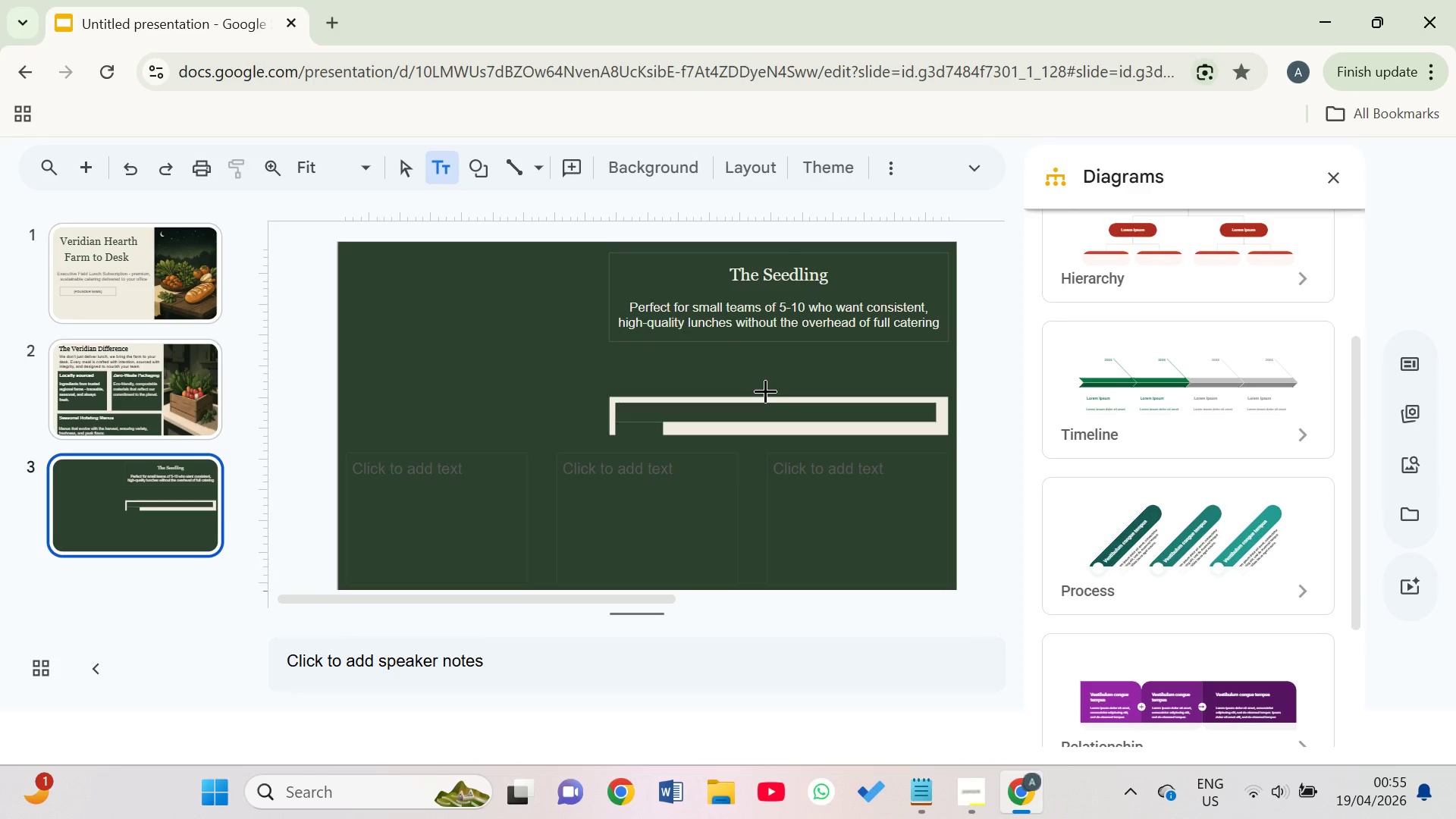 
key(Control+Z)
 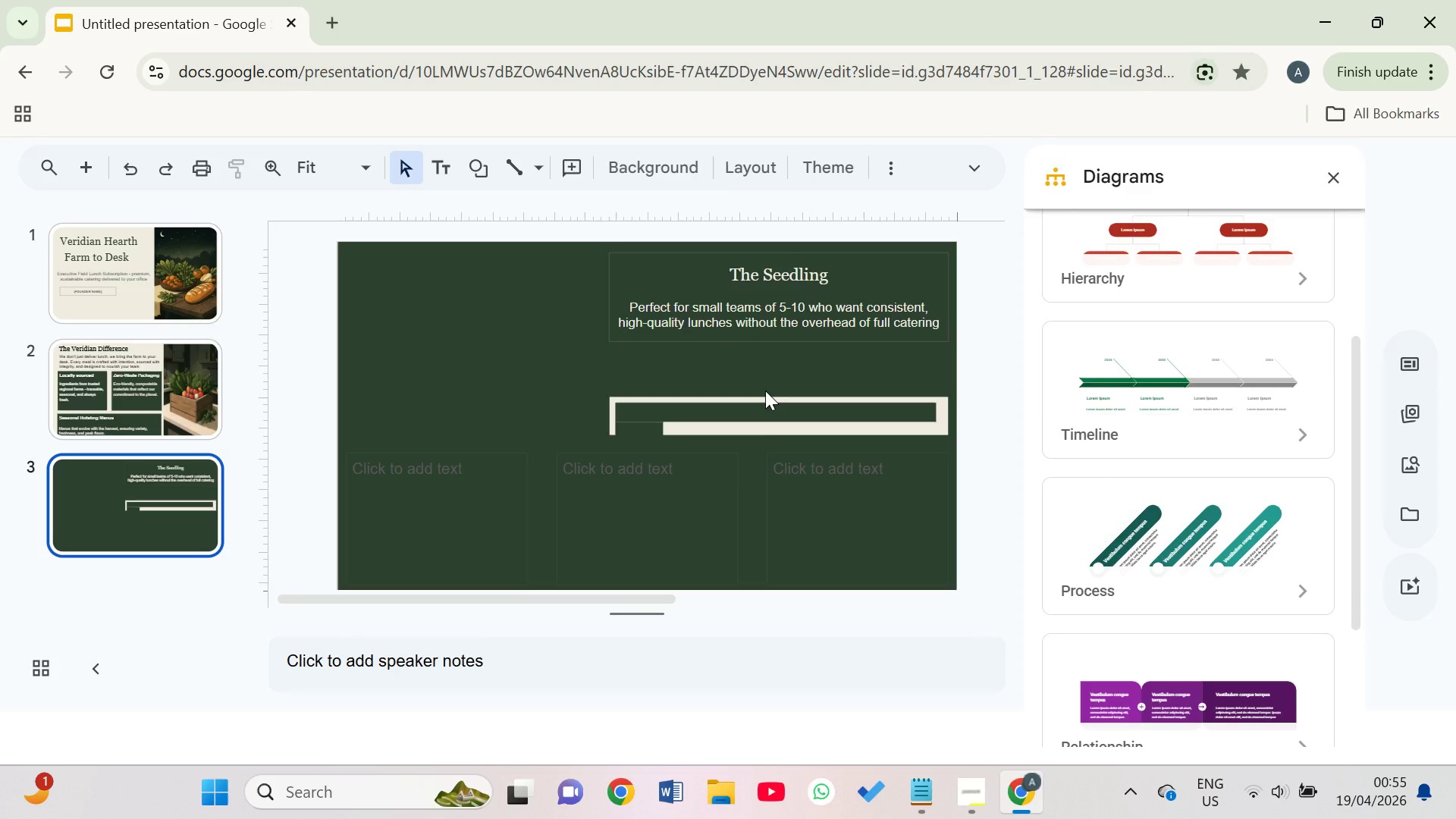 
key(Control+Z)
 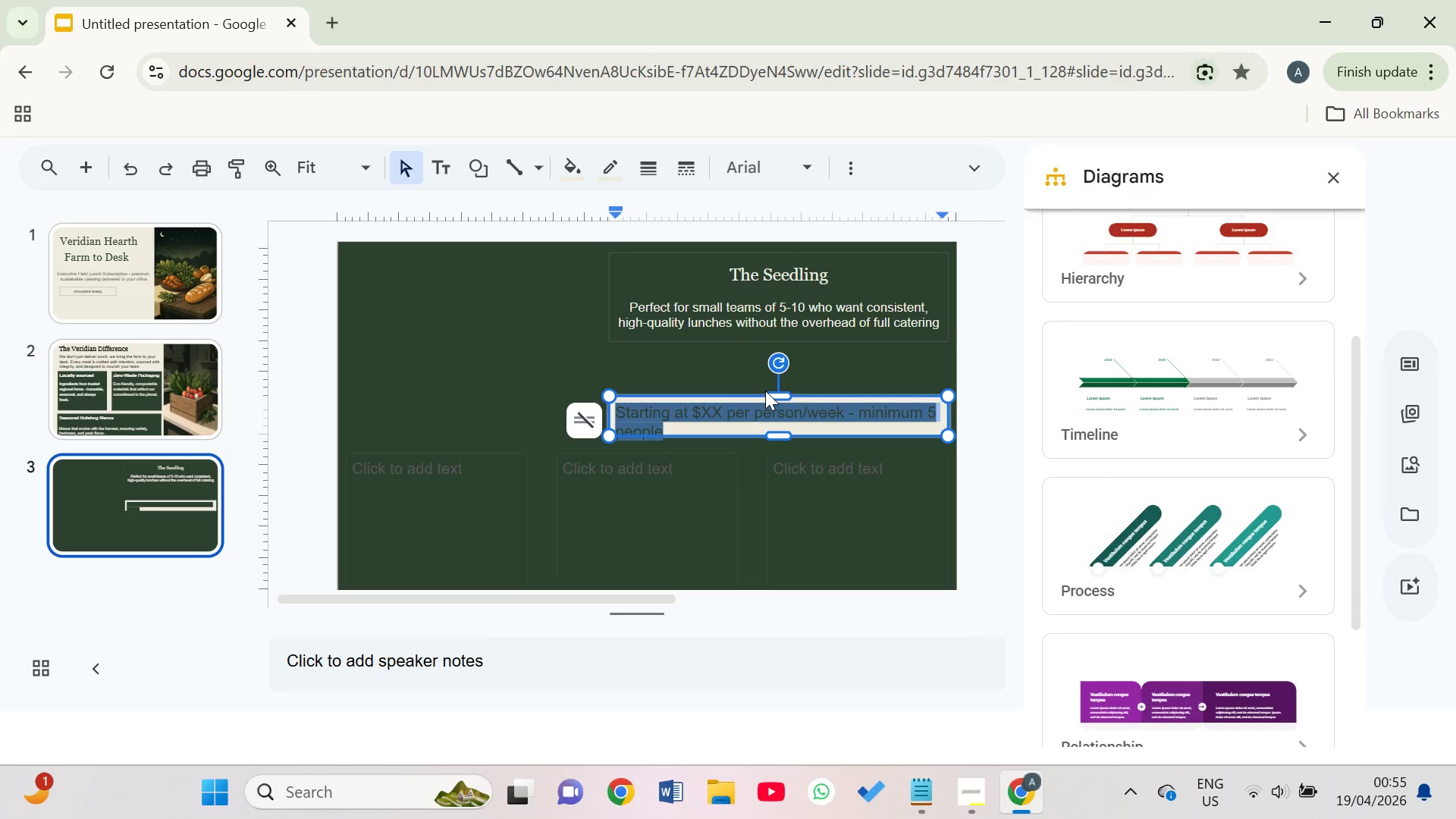 
key(Control+Z)
 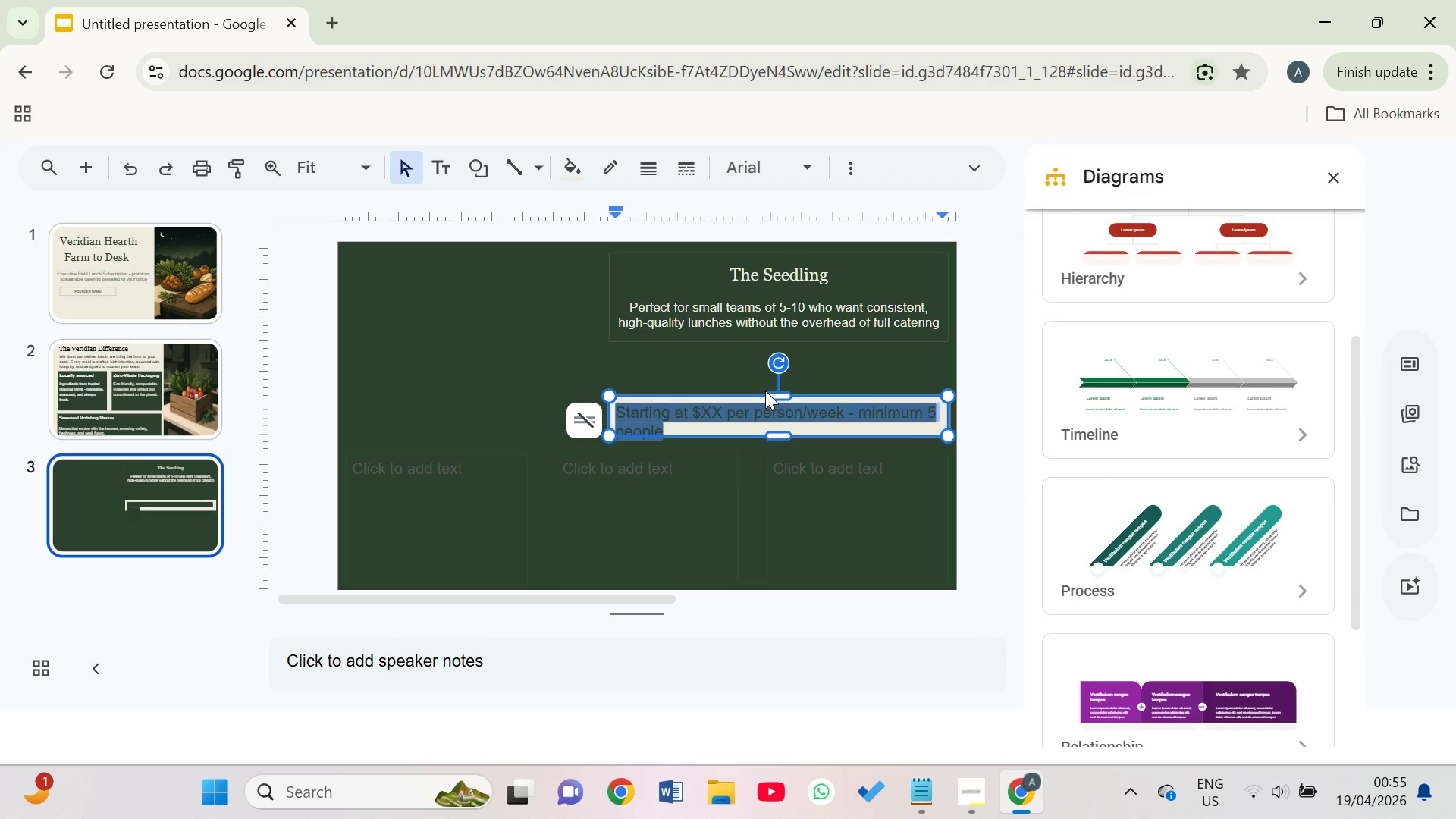 
hold_key(key=Z, duration=0.31)
 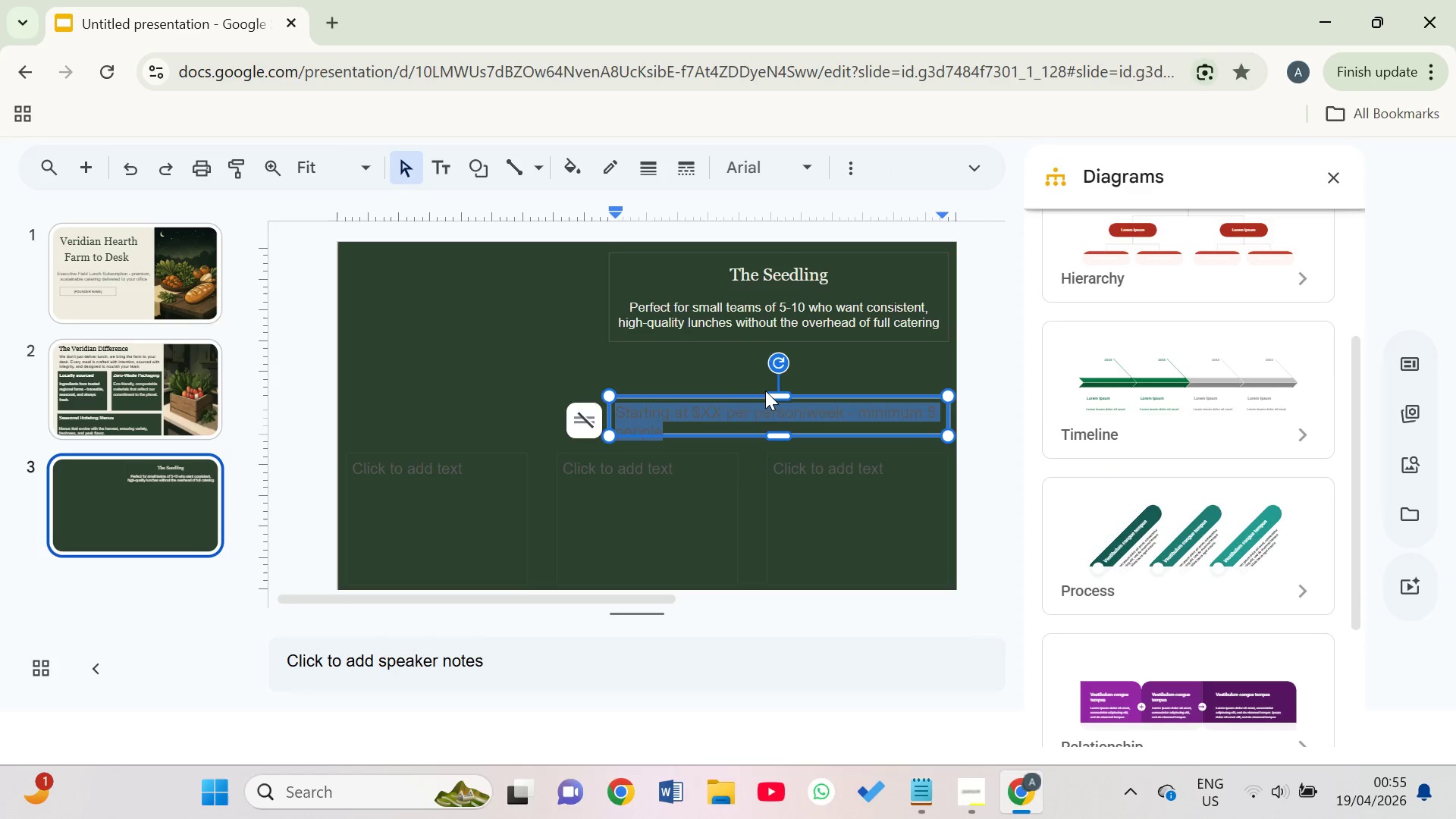 
hold_key(key=Z, duration=0.31)
 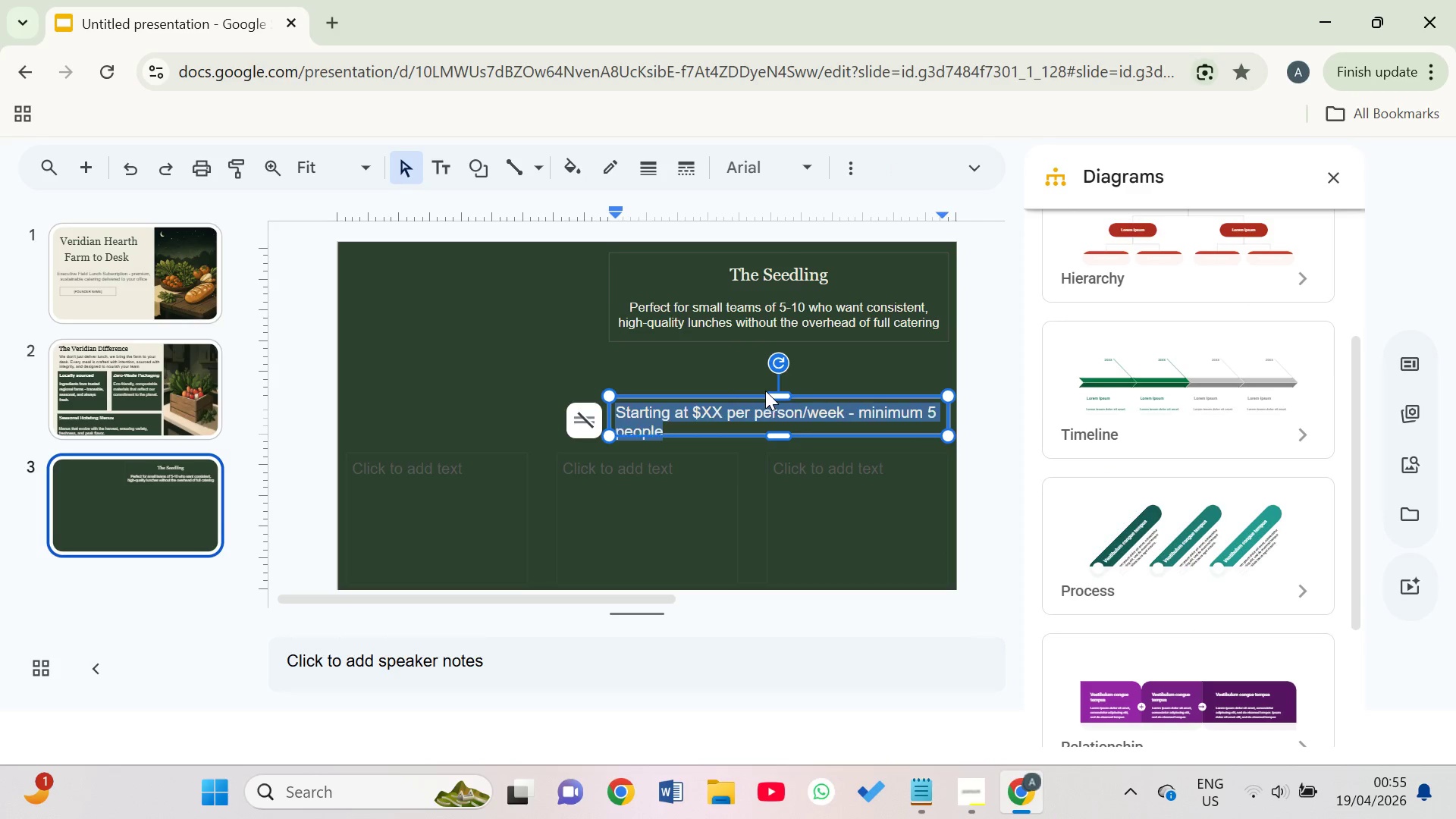 
hold_key(key=Z, duration=0.31)
 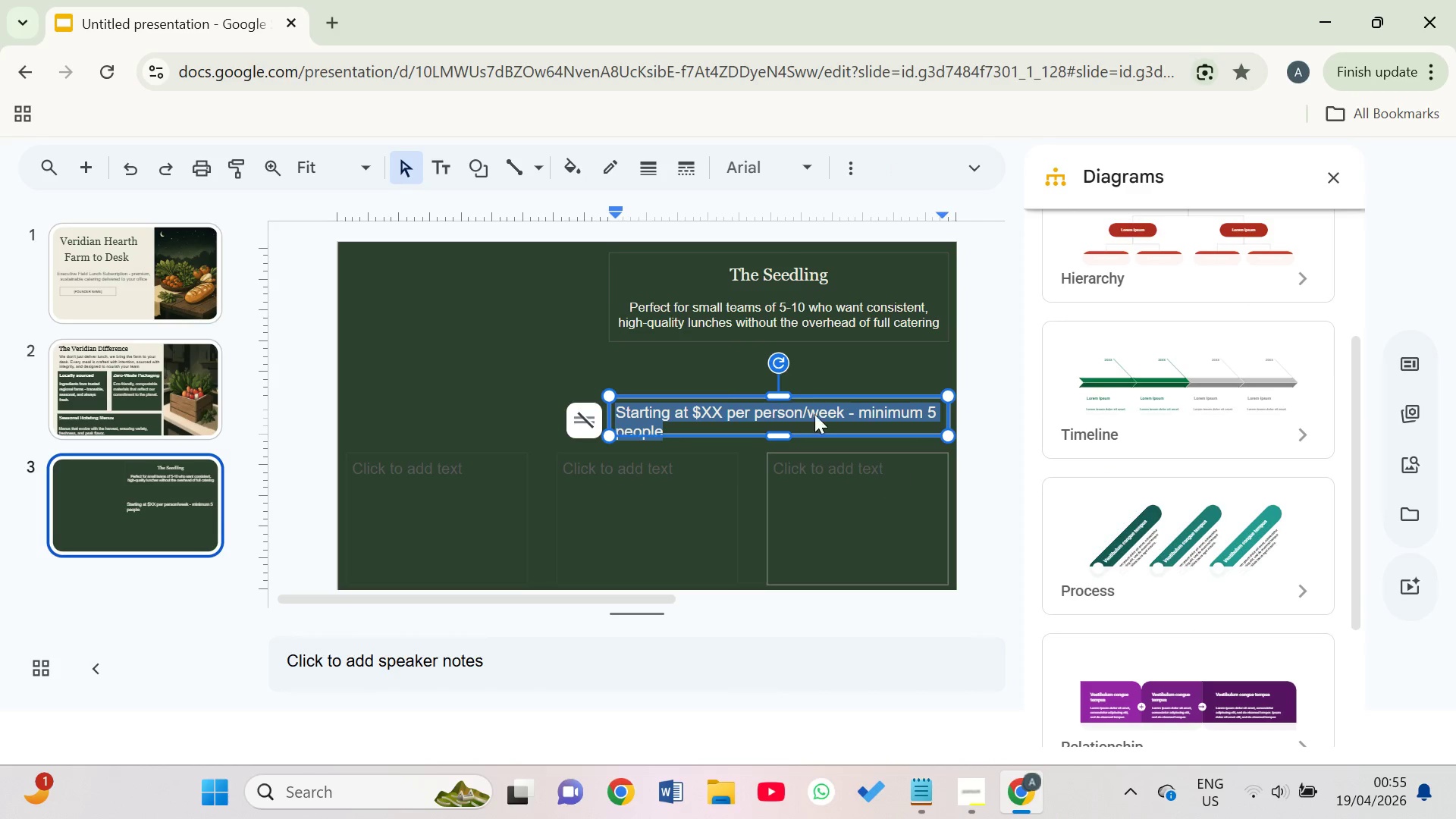 
left_click([845, 358])
 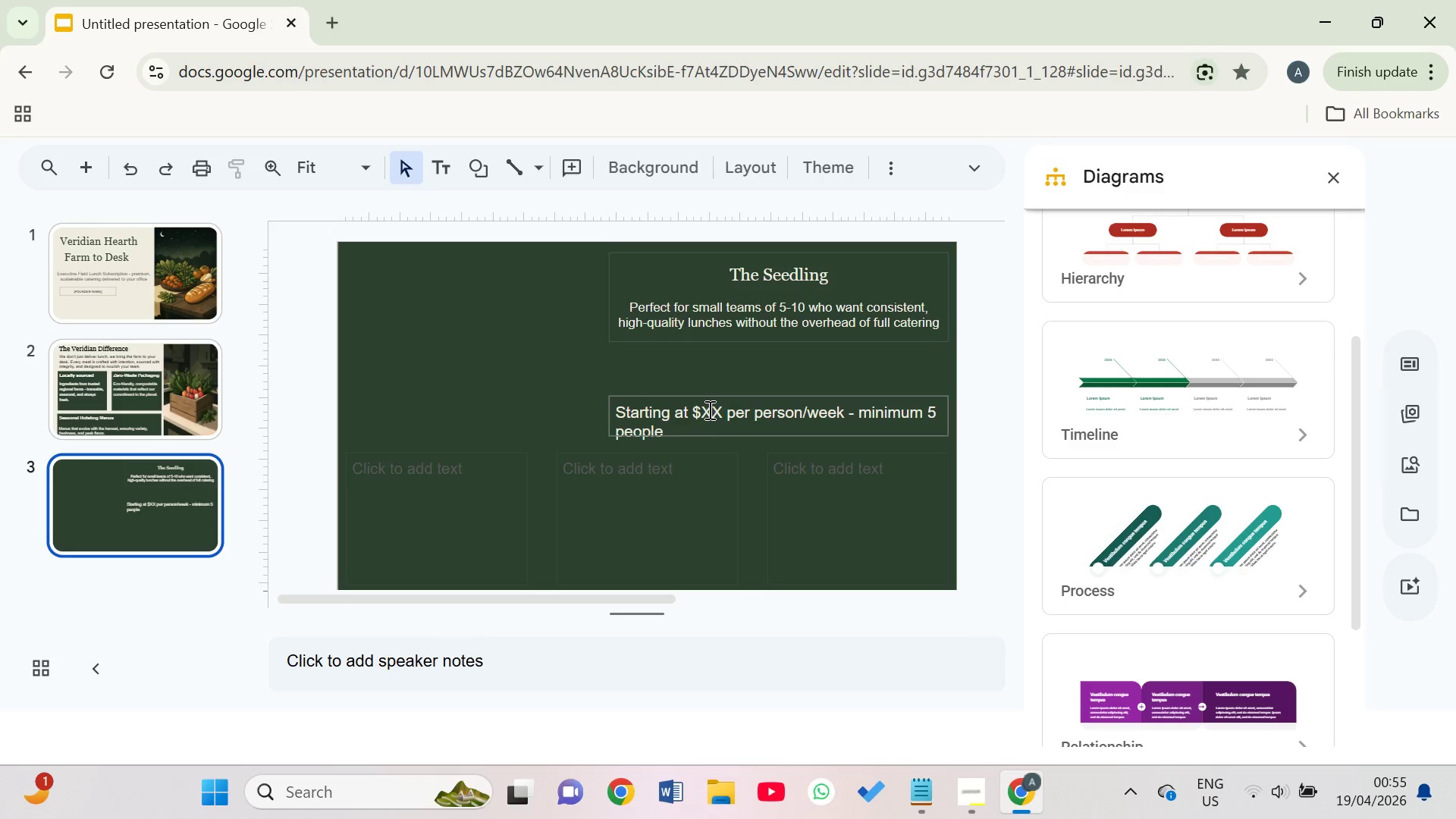 
left_click_drag(start_coordinate=[686, 423], to_coordinate=[616, 412])
 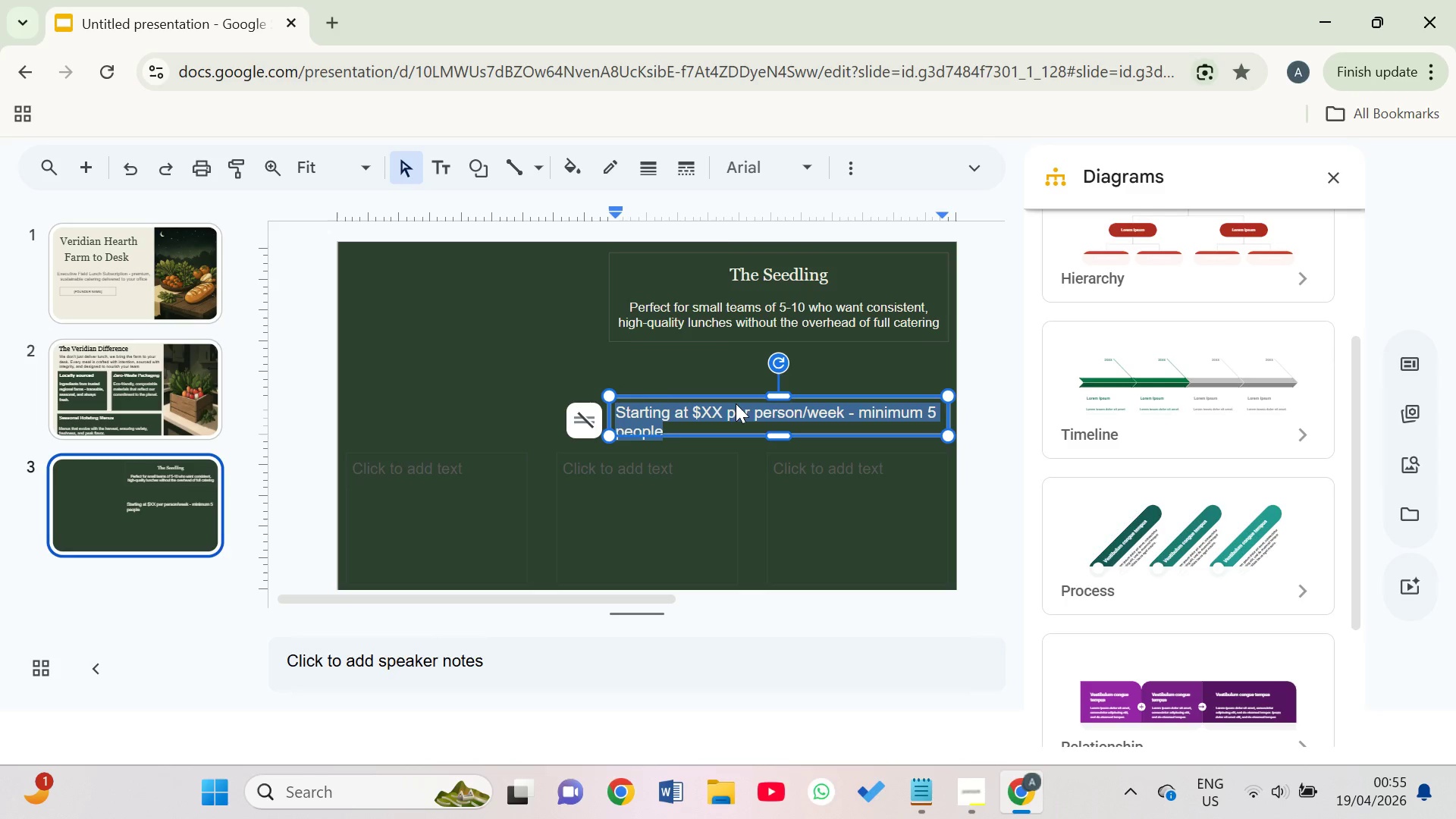 
wait(13.72)
 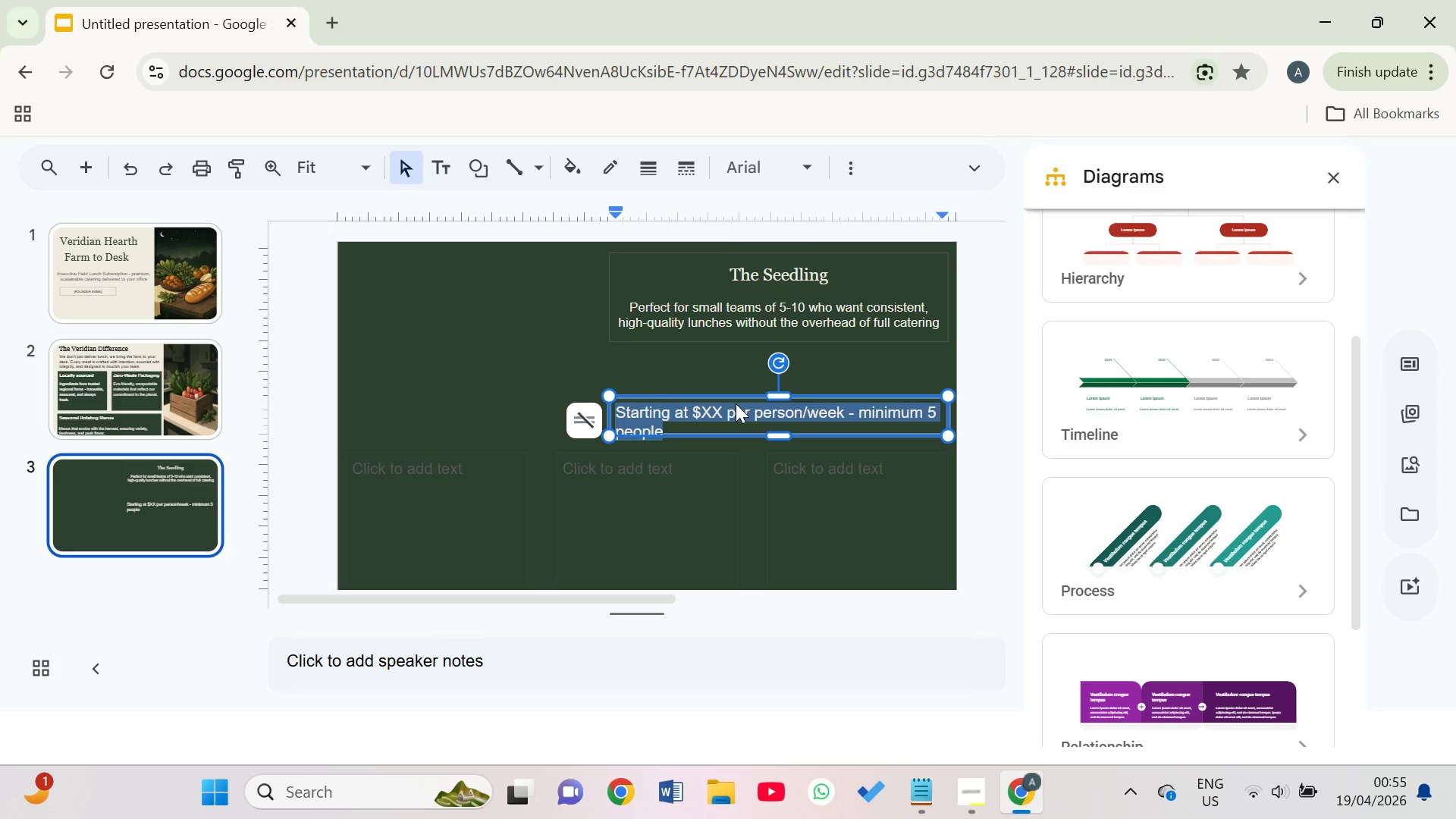 
left_click([851, 169])
 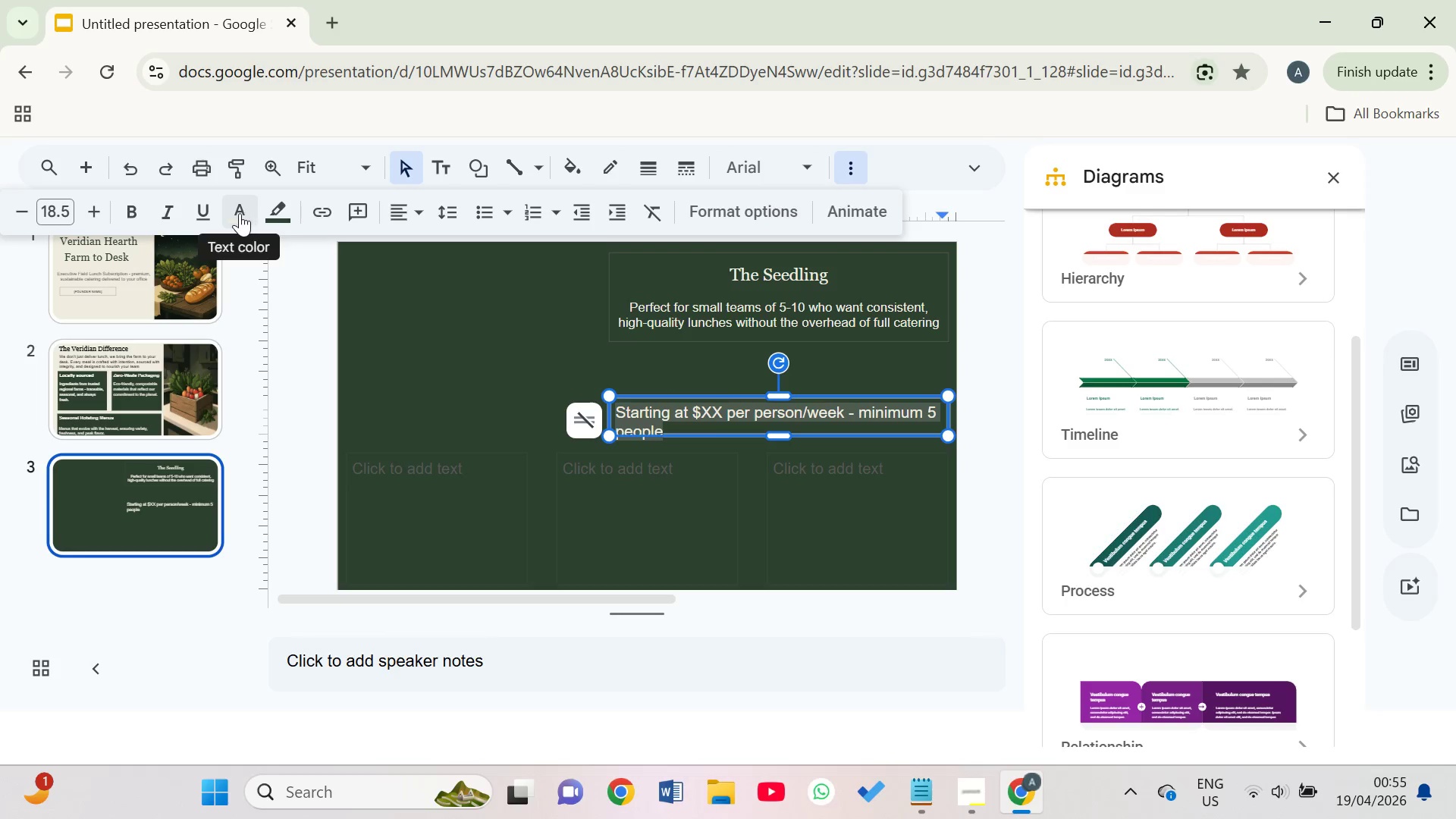 
wait(5.45)
 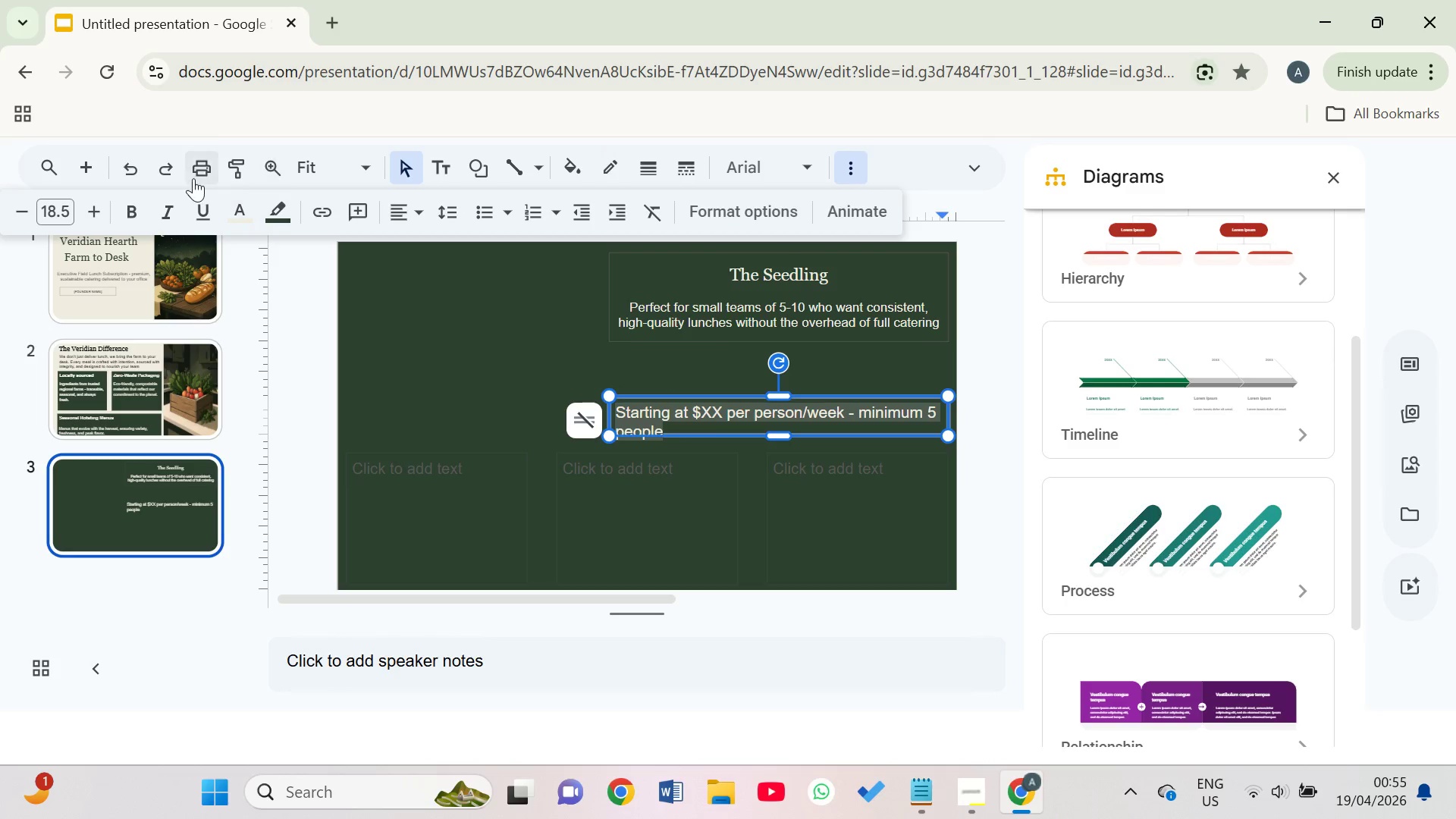 
left_click([21, 215])
 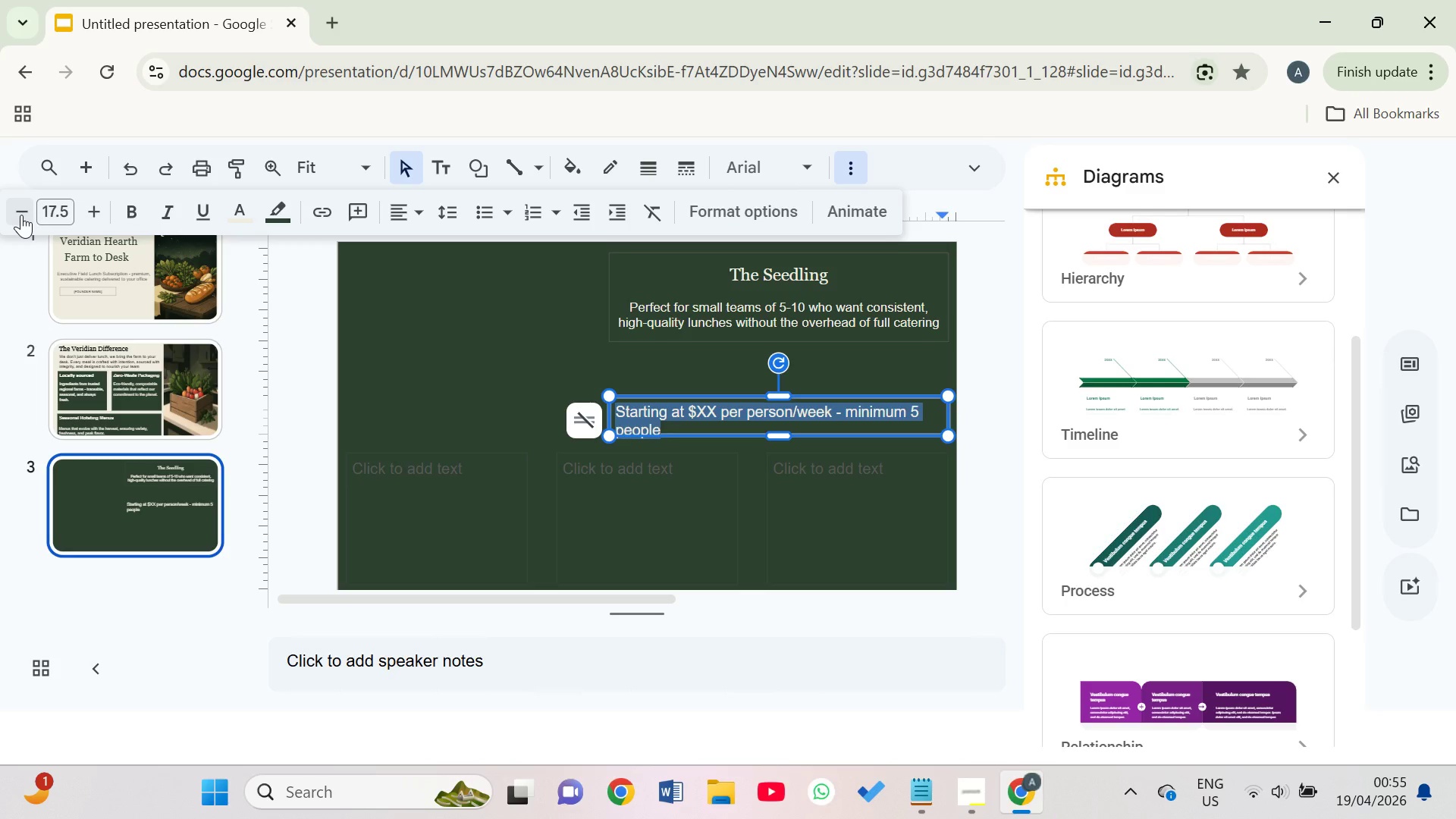 
left_click([21, 215])
 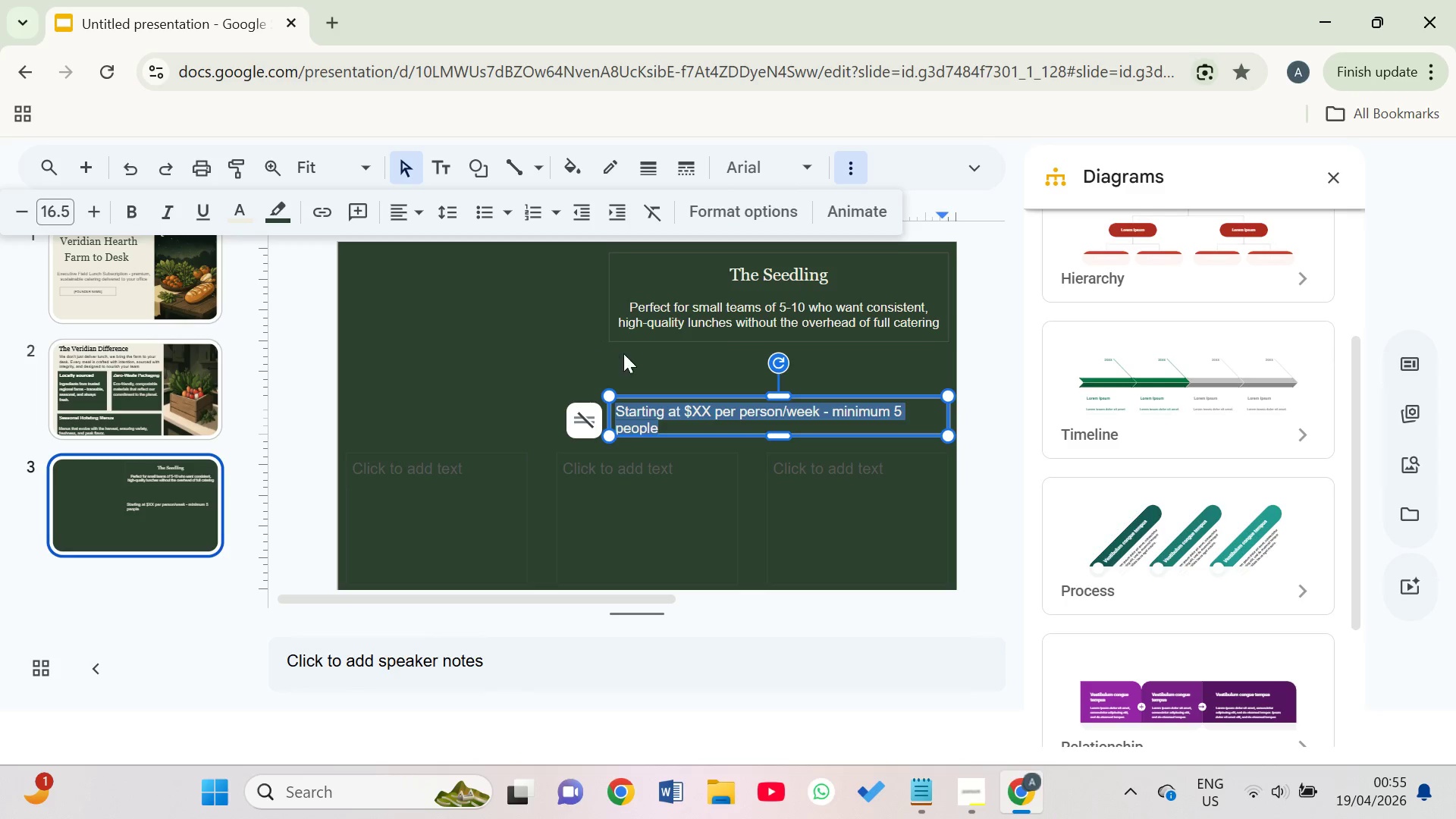 
left_click([611, 359])
 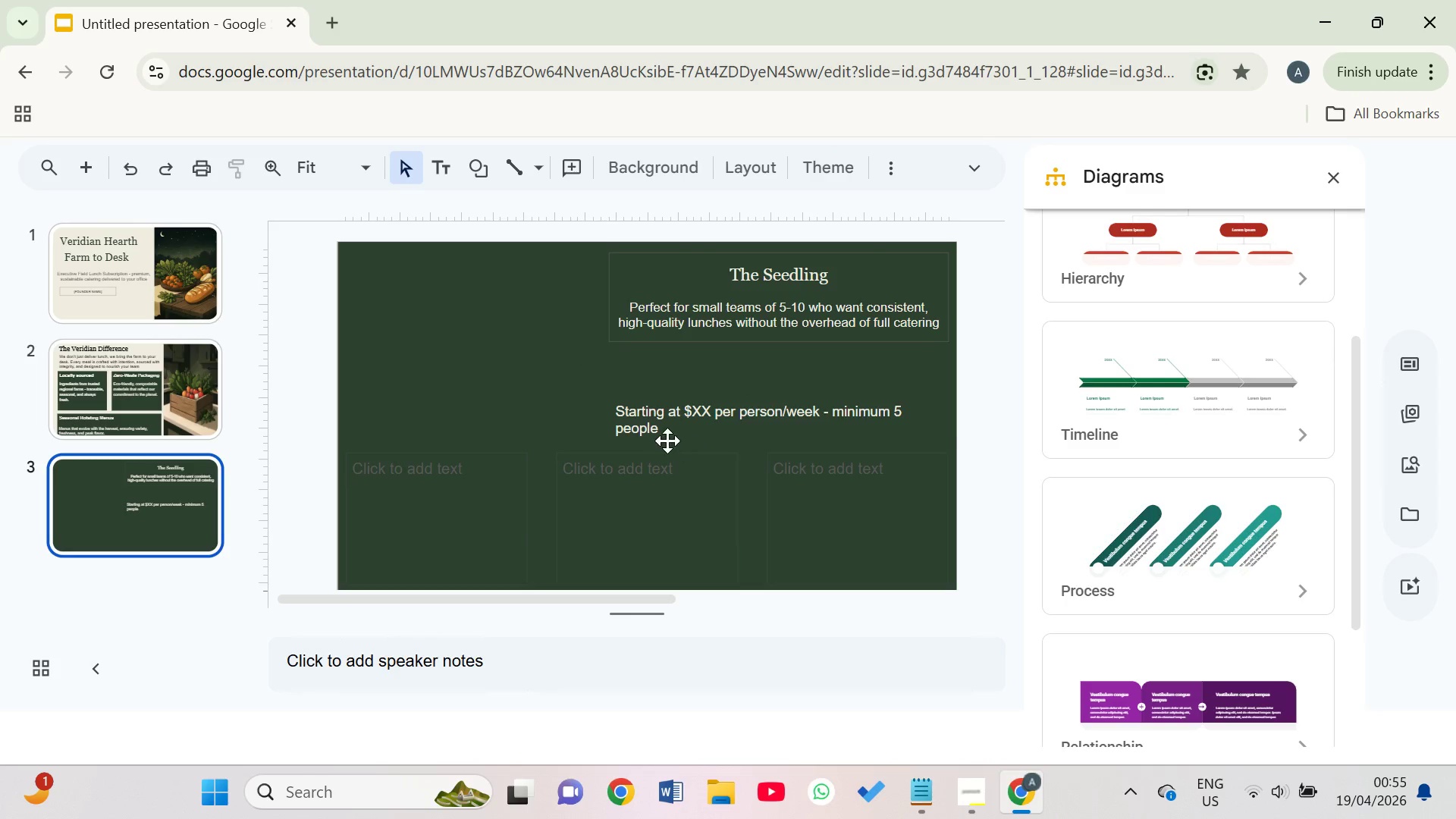 
left_click_drag(start_coordinate=[662, 430], to_coordinate=[612, 413])
 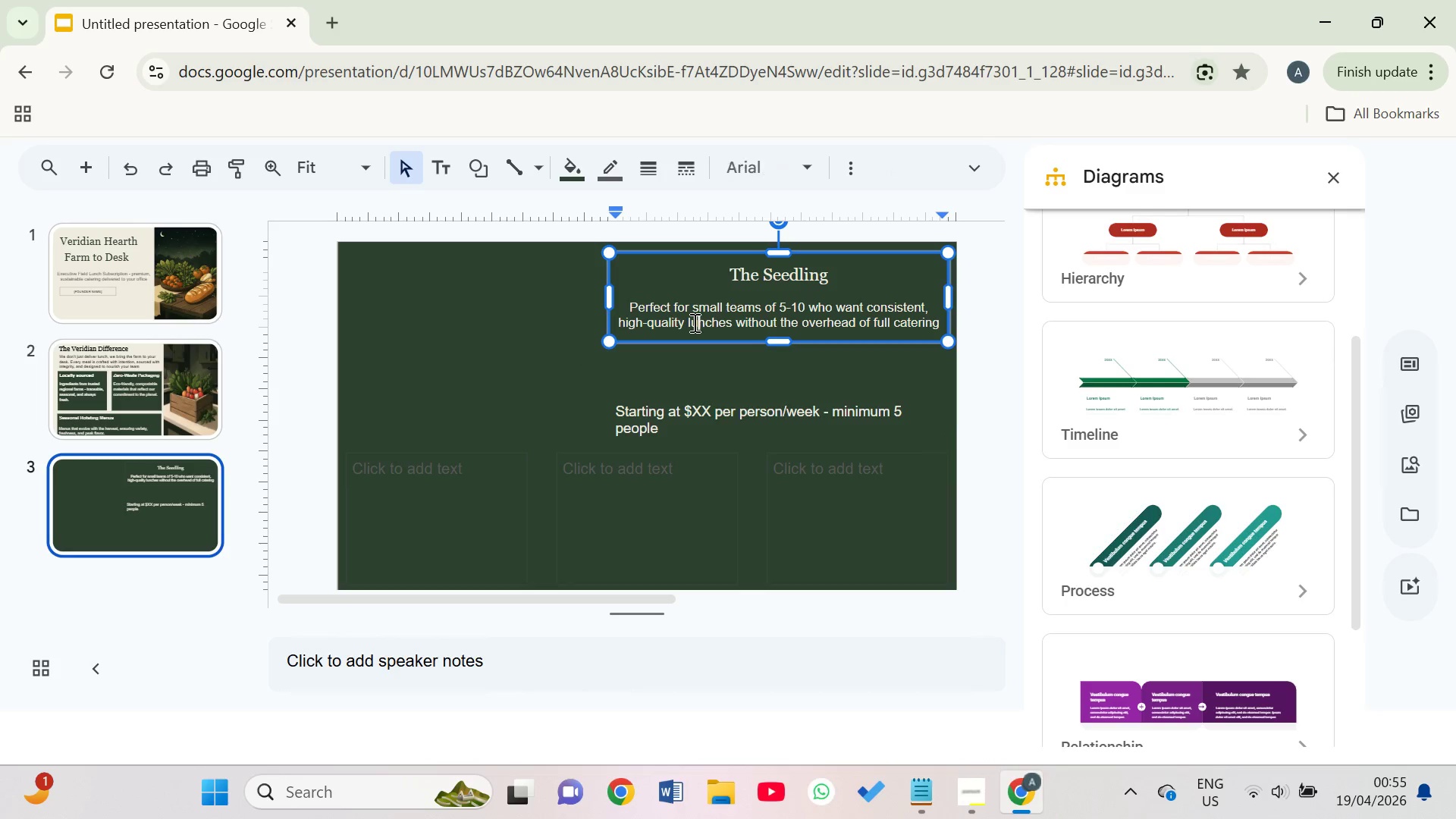 
double_click([693, 322])
 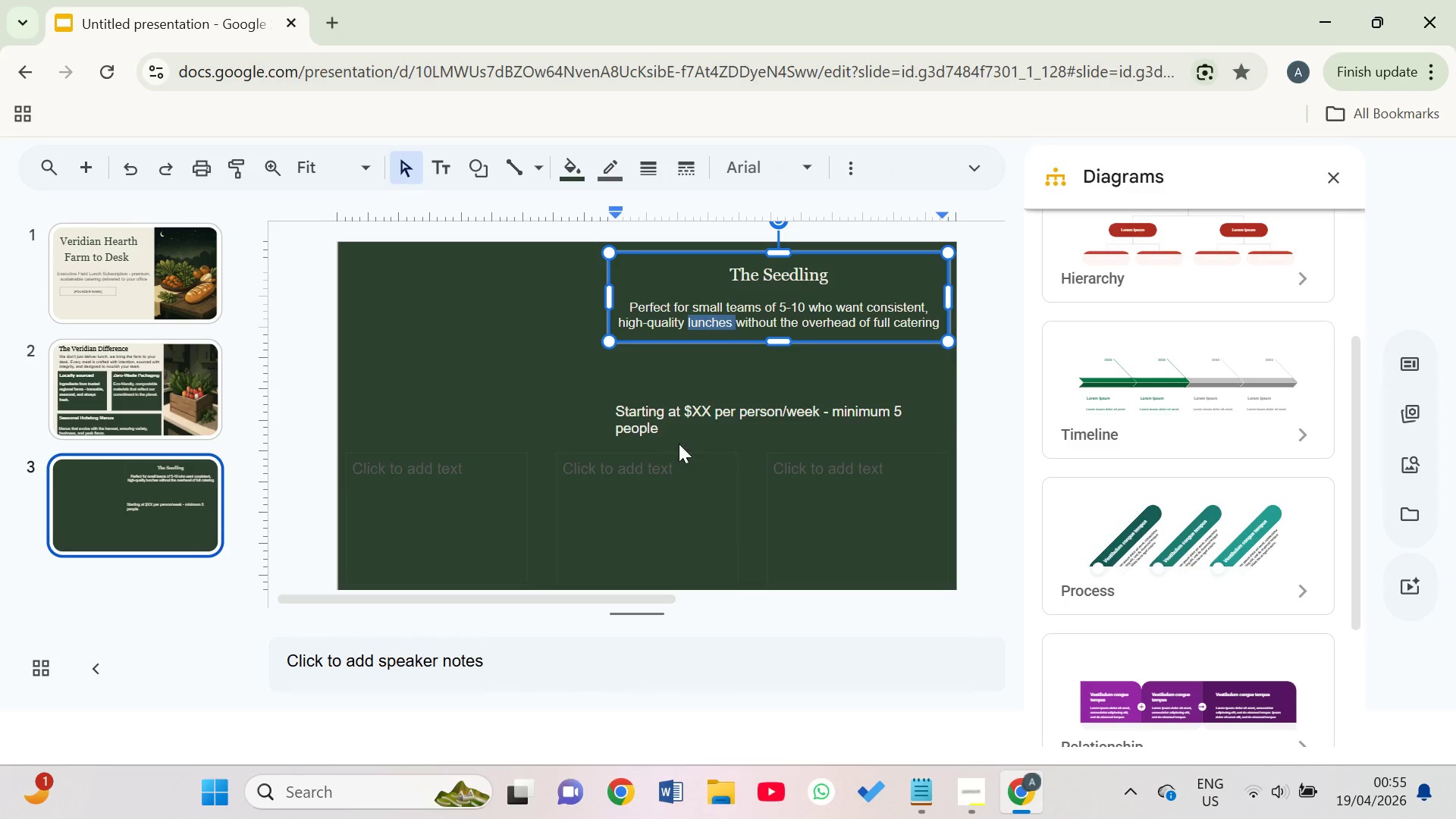 
left_click([667, 436])
 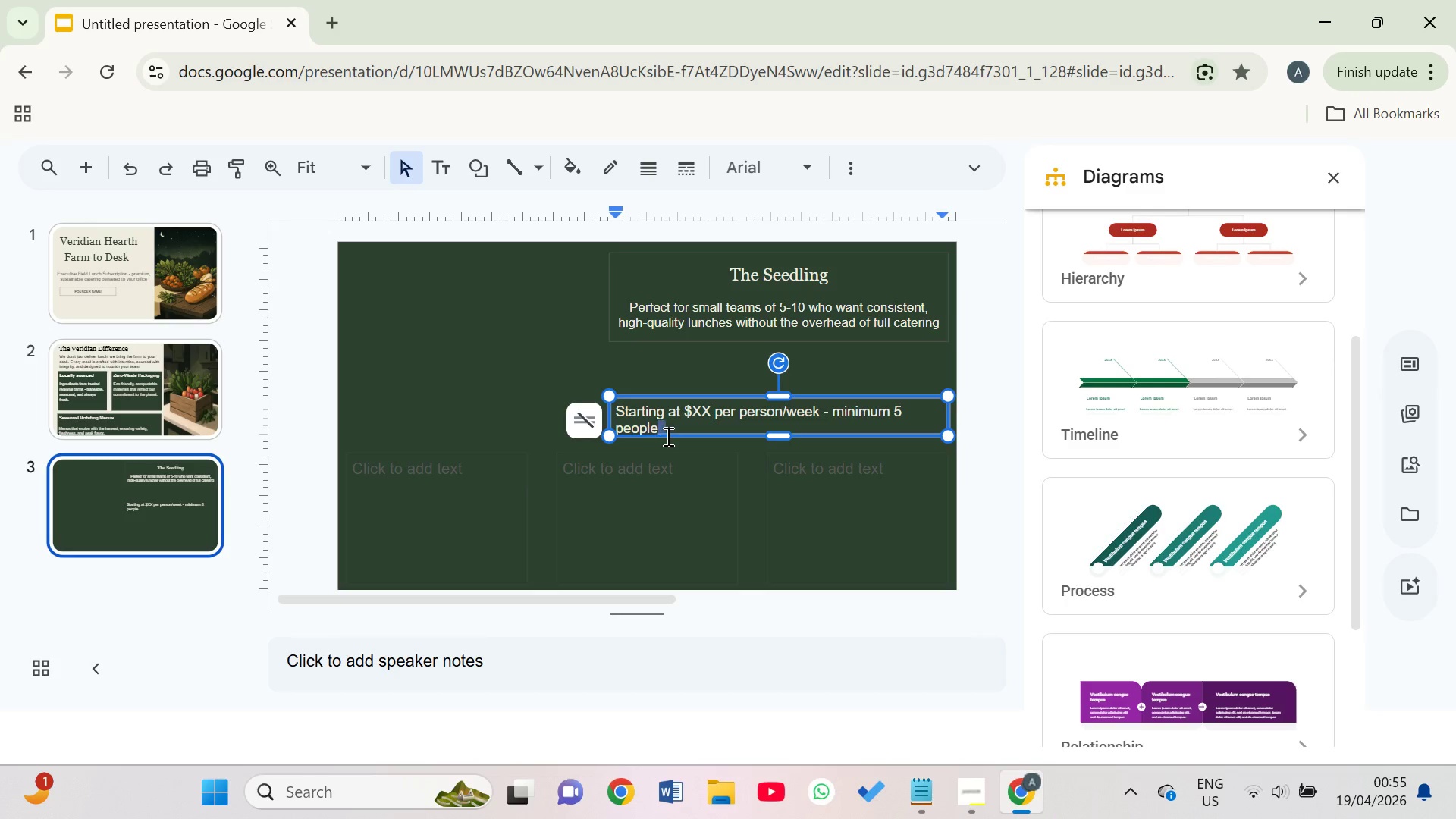 
left_click_drag(start_coordinate=[667, 436], to_coordinate=[612, 412])
 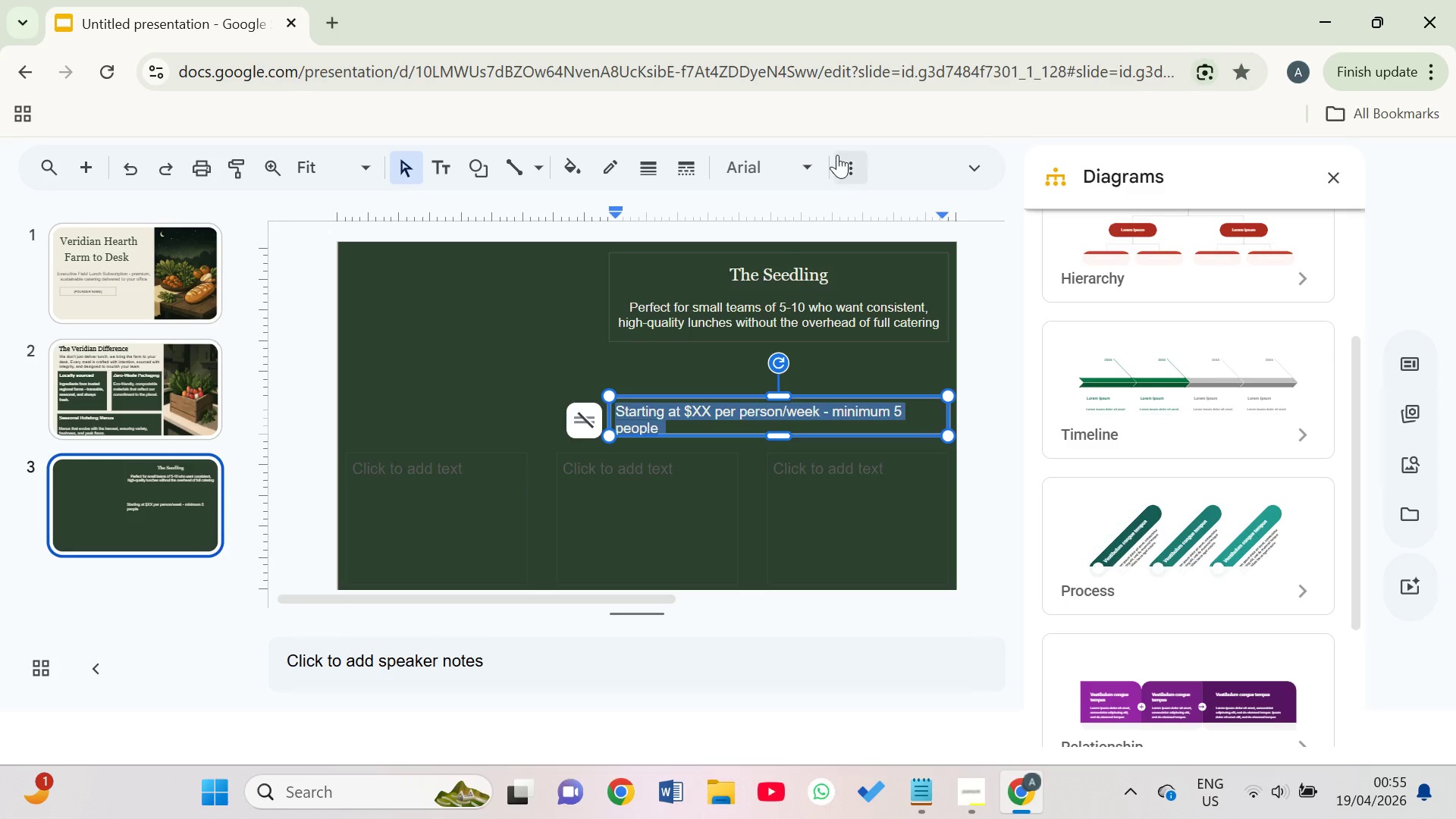 
left_click([809, 169])
 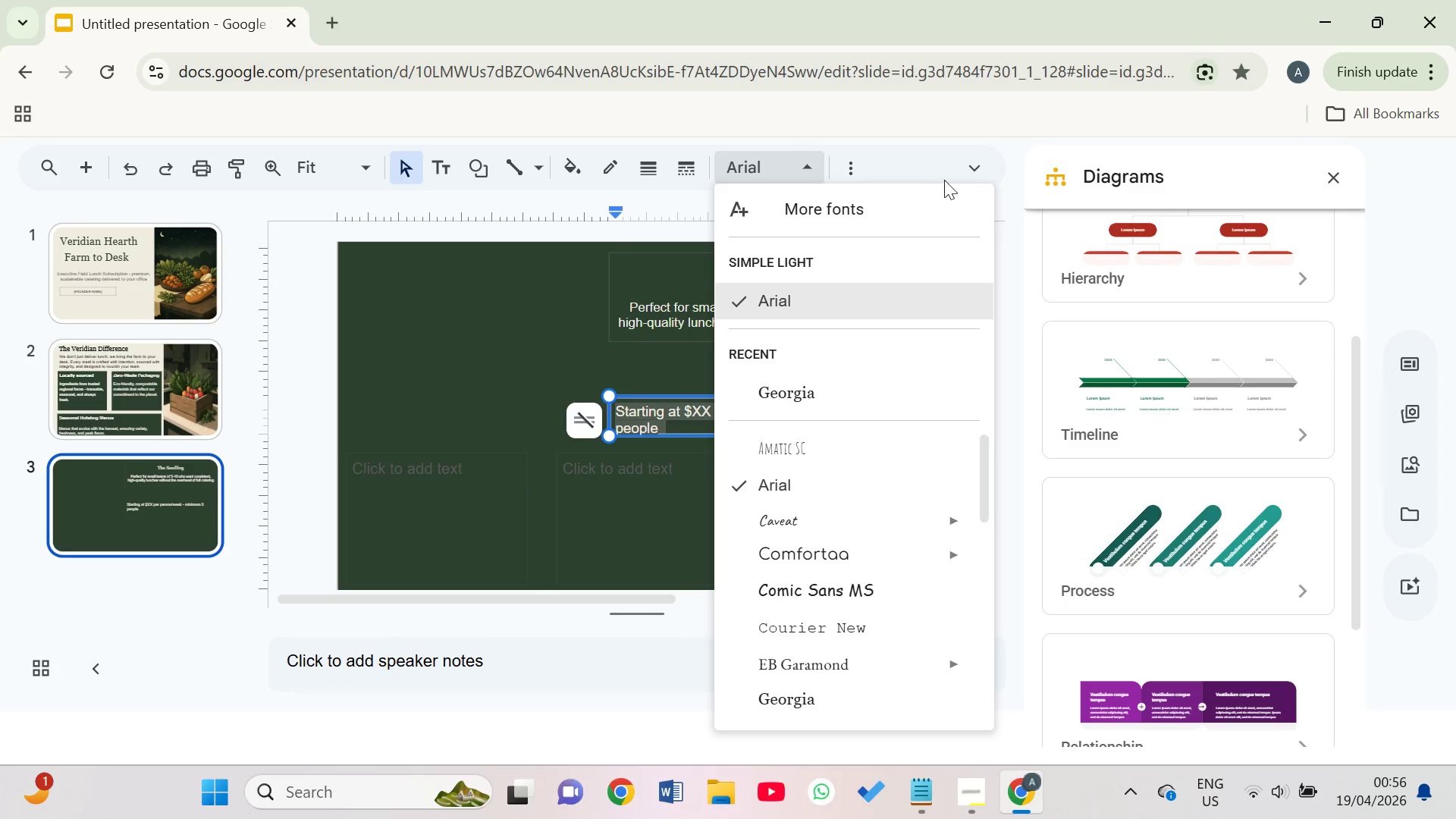 
left_click([973, 158])
 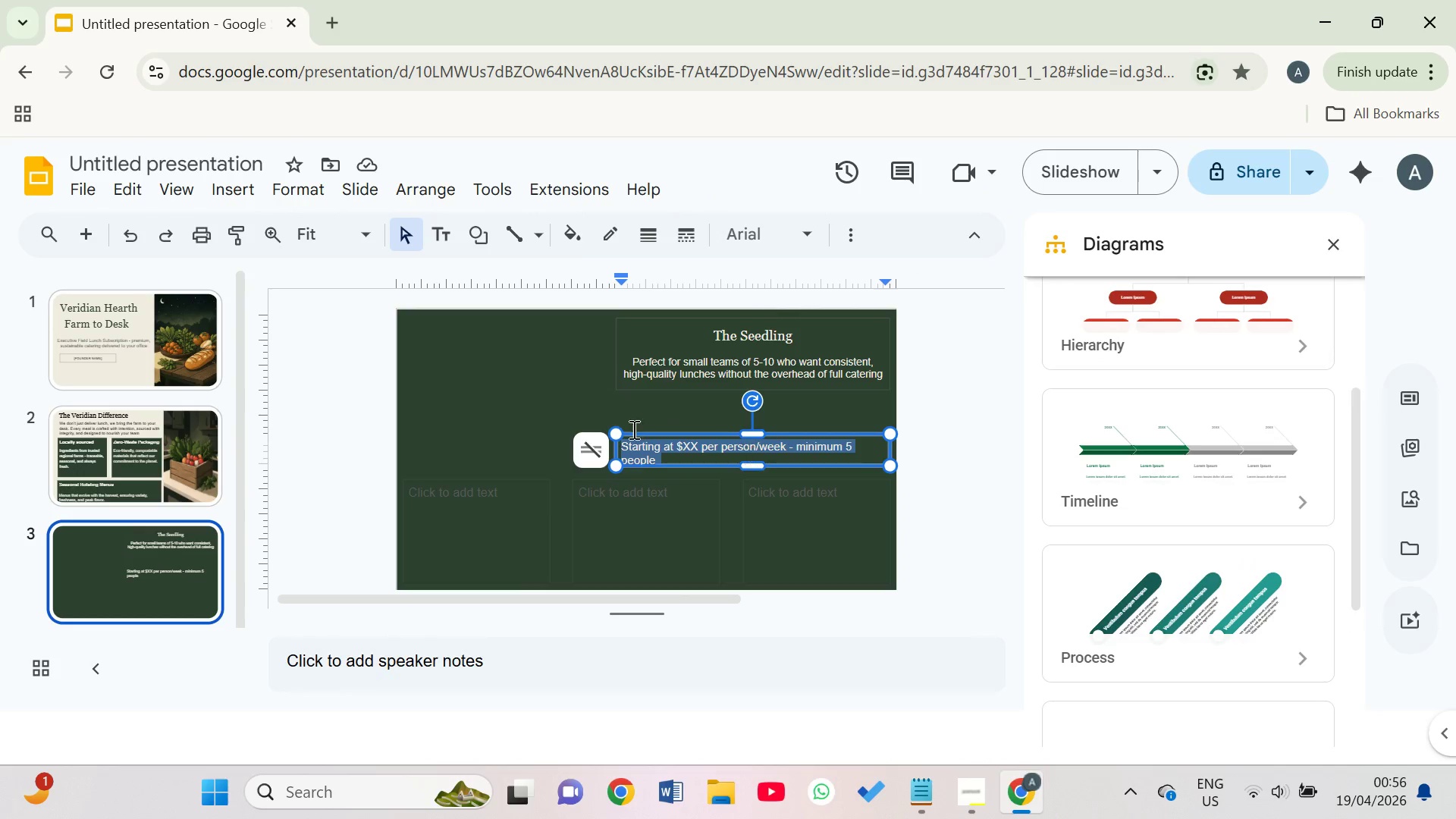 
left_click([508, 390])
 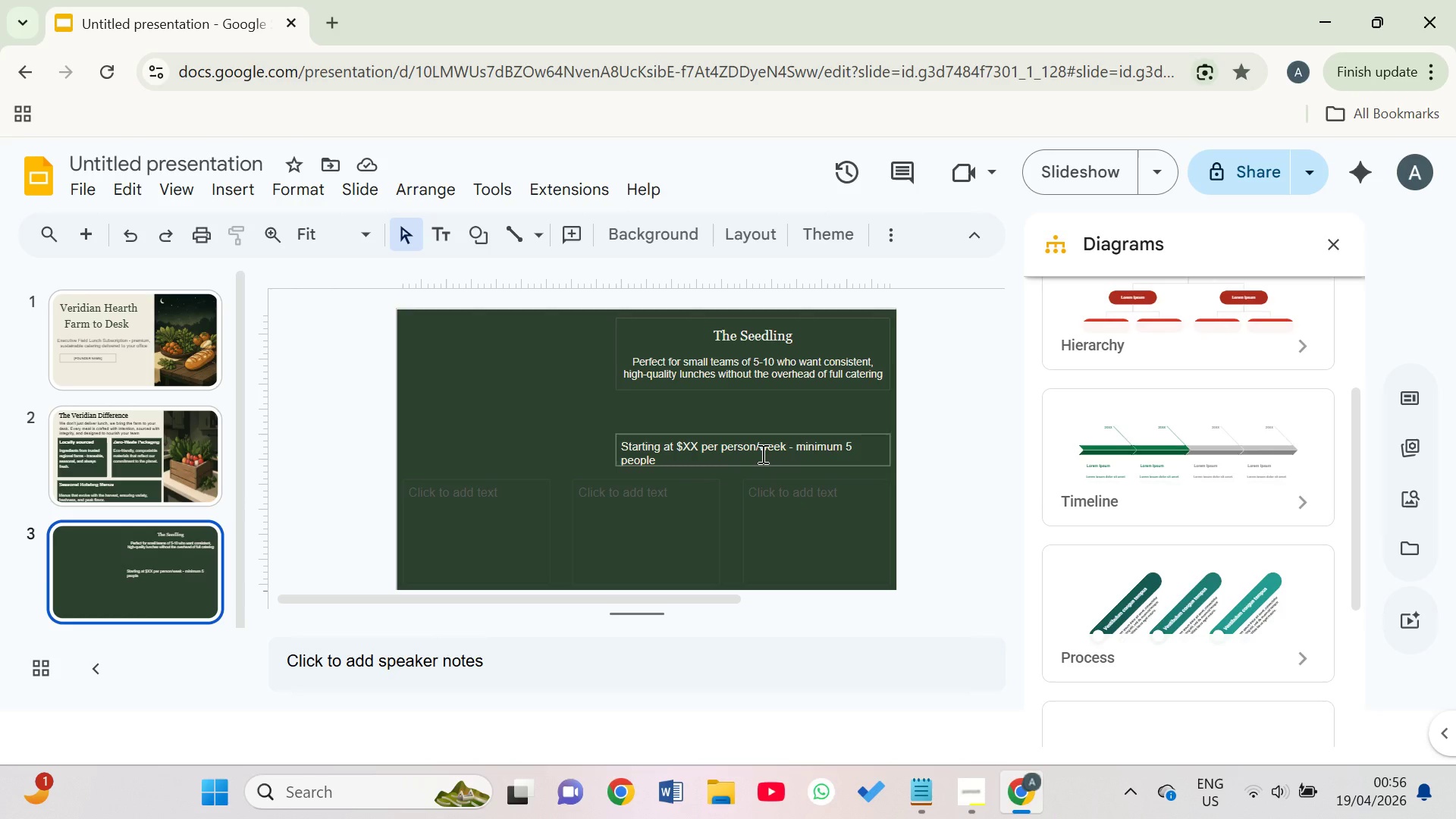 
wait(10.89)
 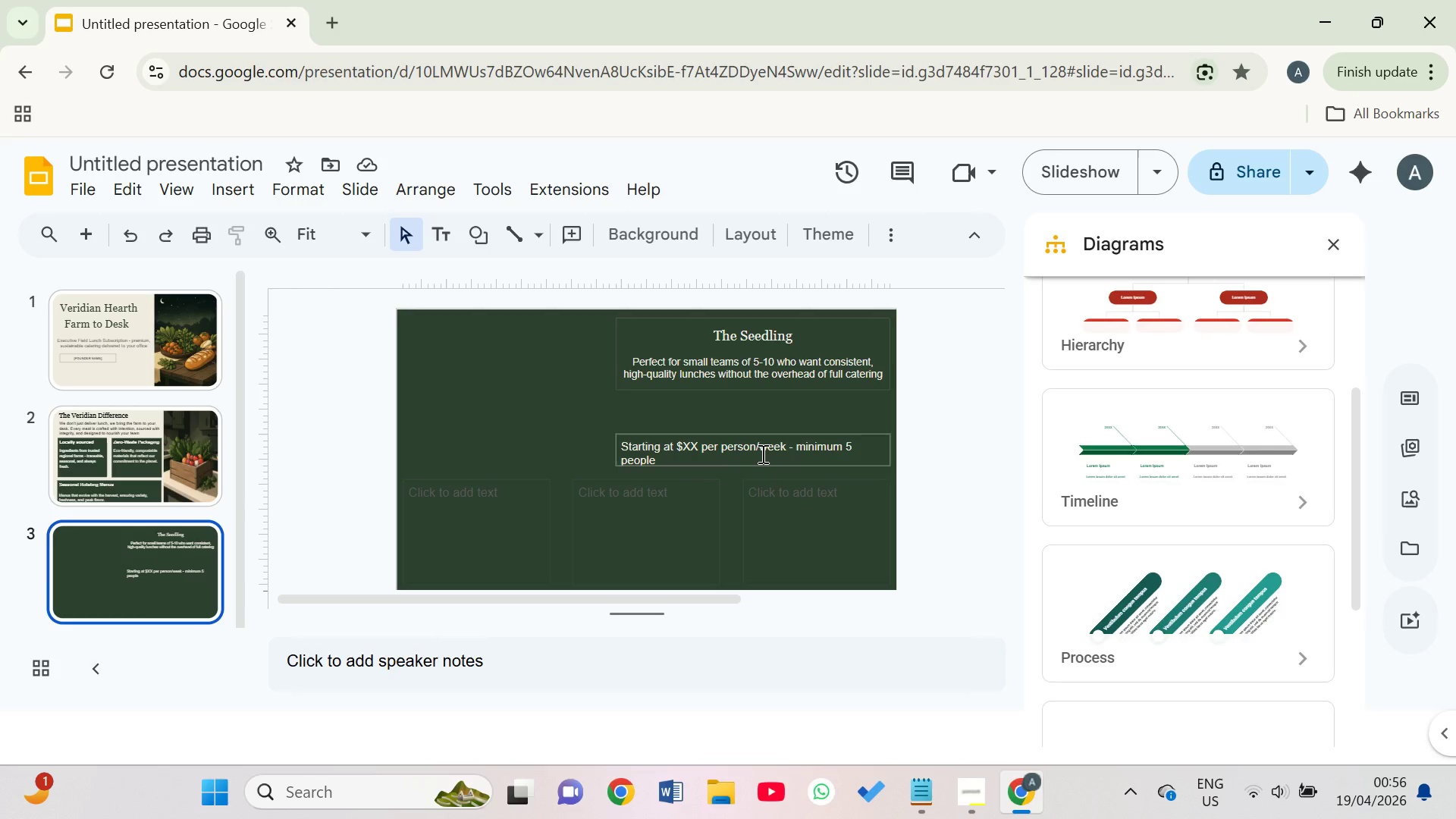 
left_click([845, 455])
 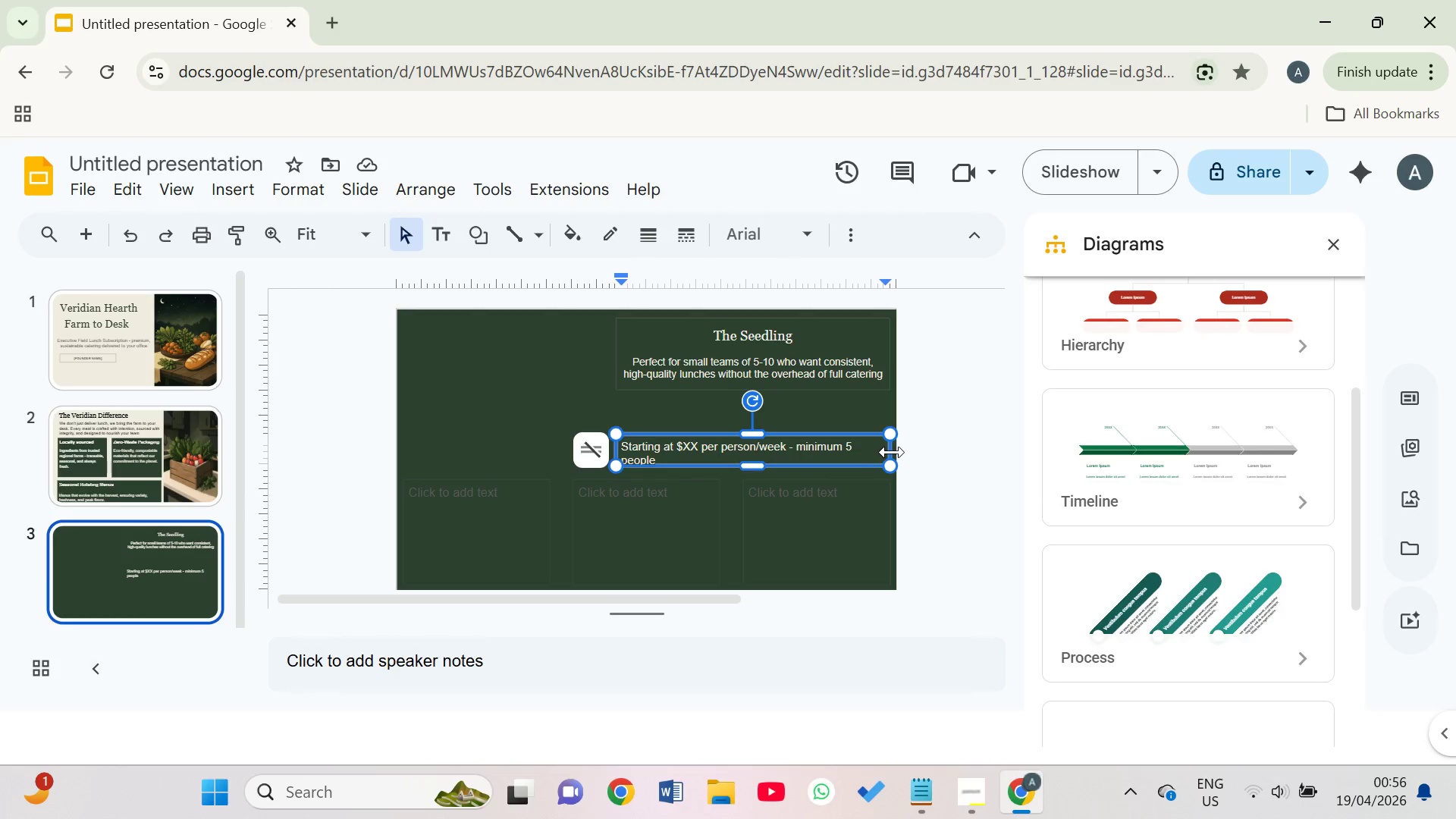 
left_click_drag(start_coordinate=[893, 453], to_coordinate=[937, 450])
 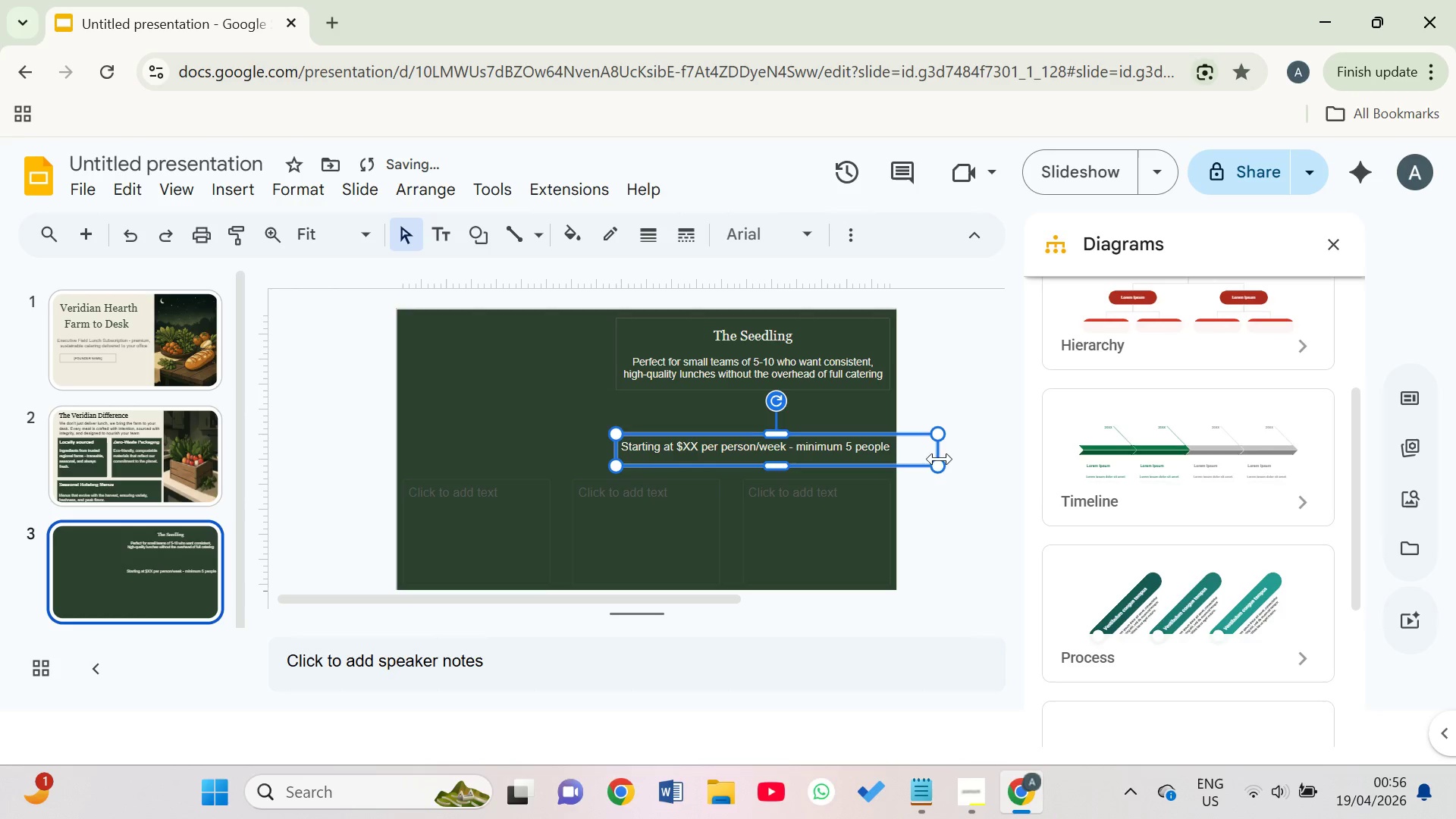 
left_click([920, 502])
 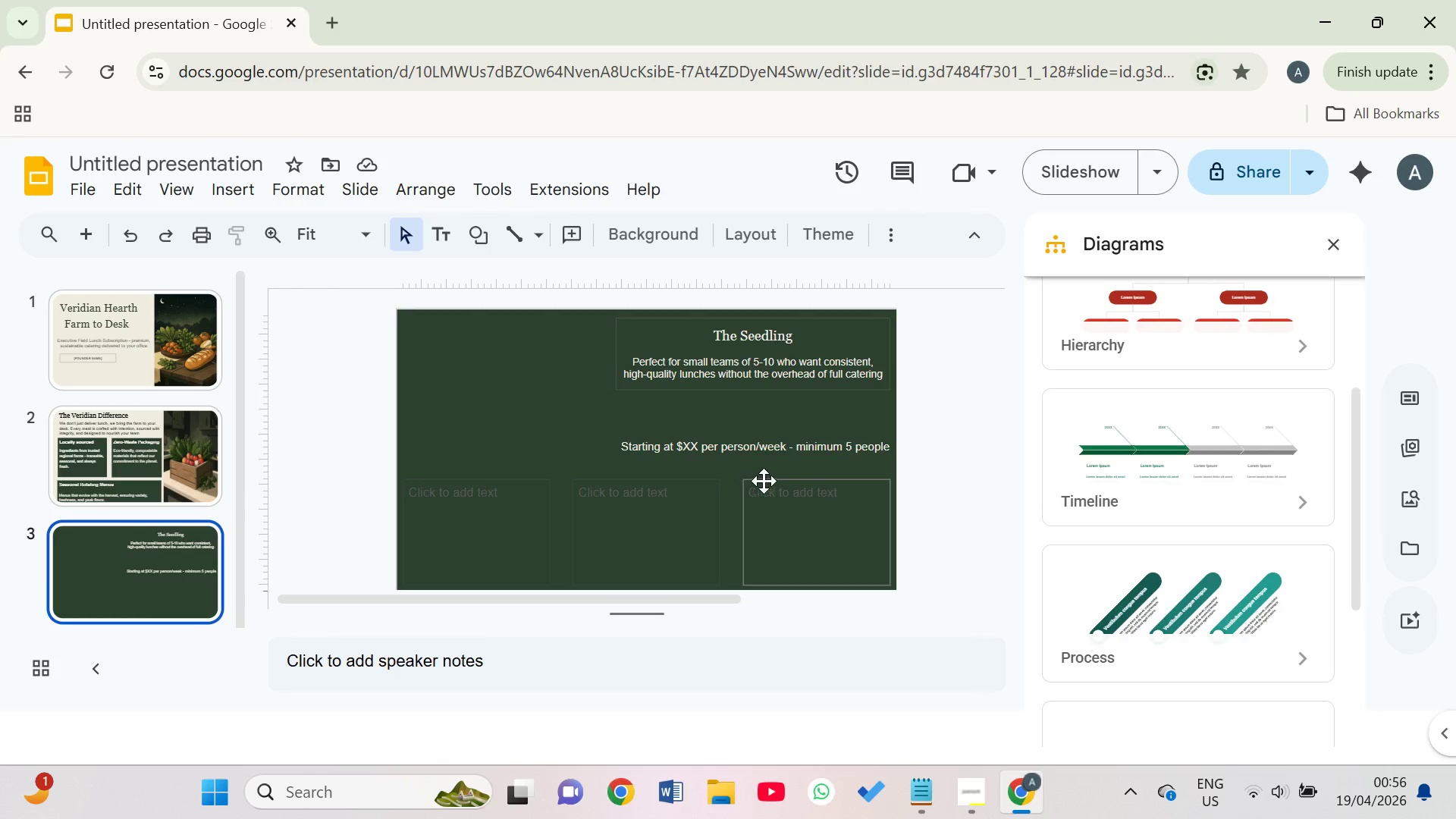 
wait(29.47)
 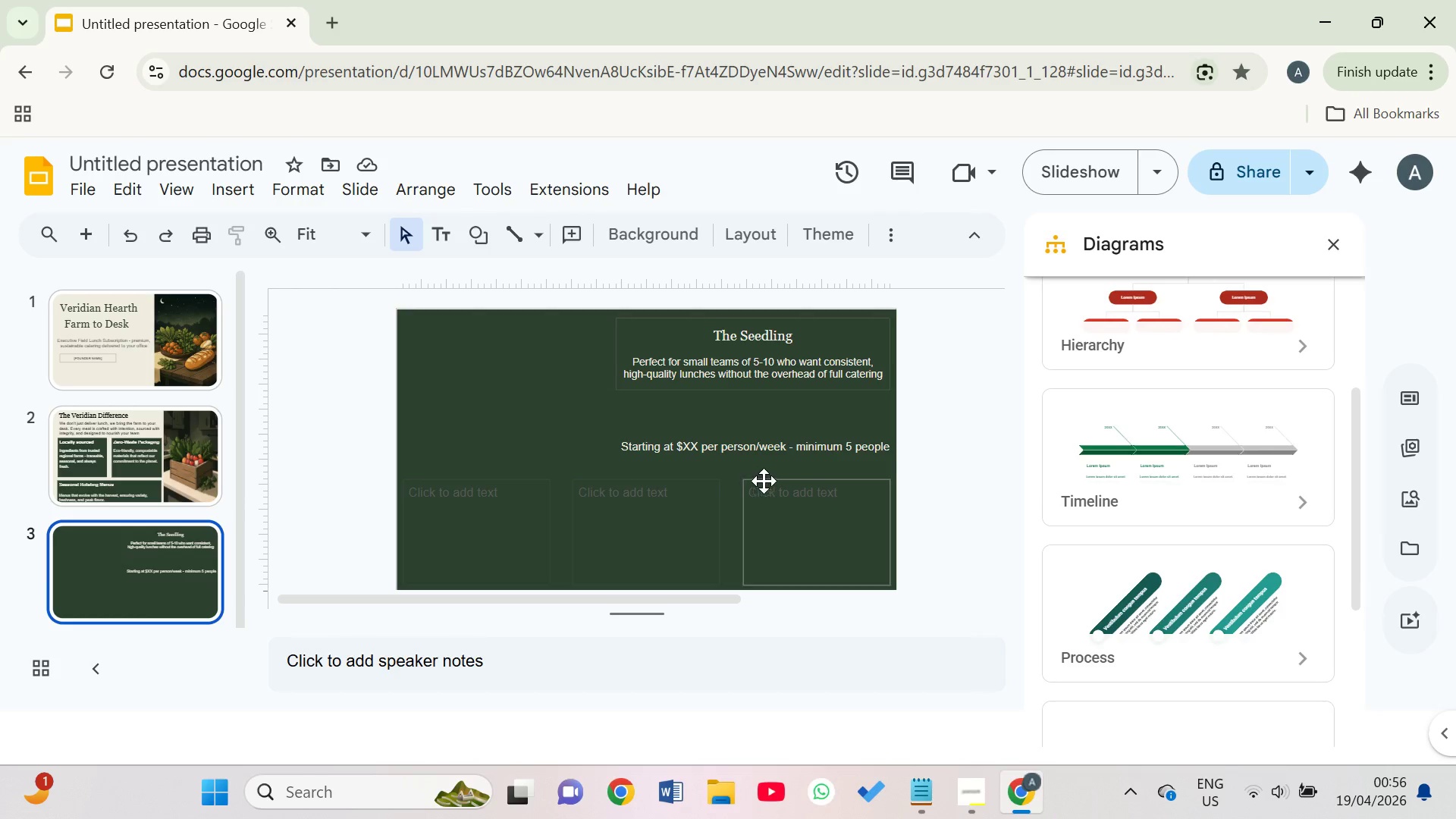 
left_click([490, 506])
 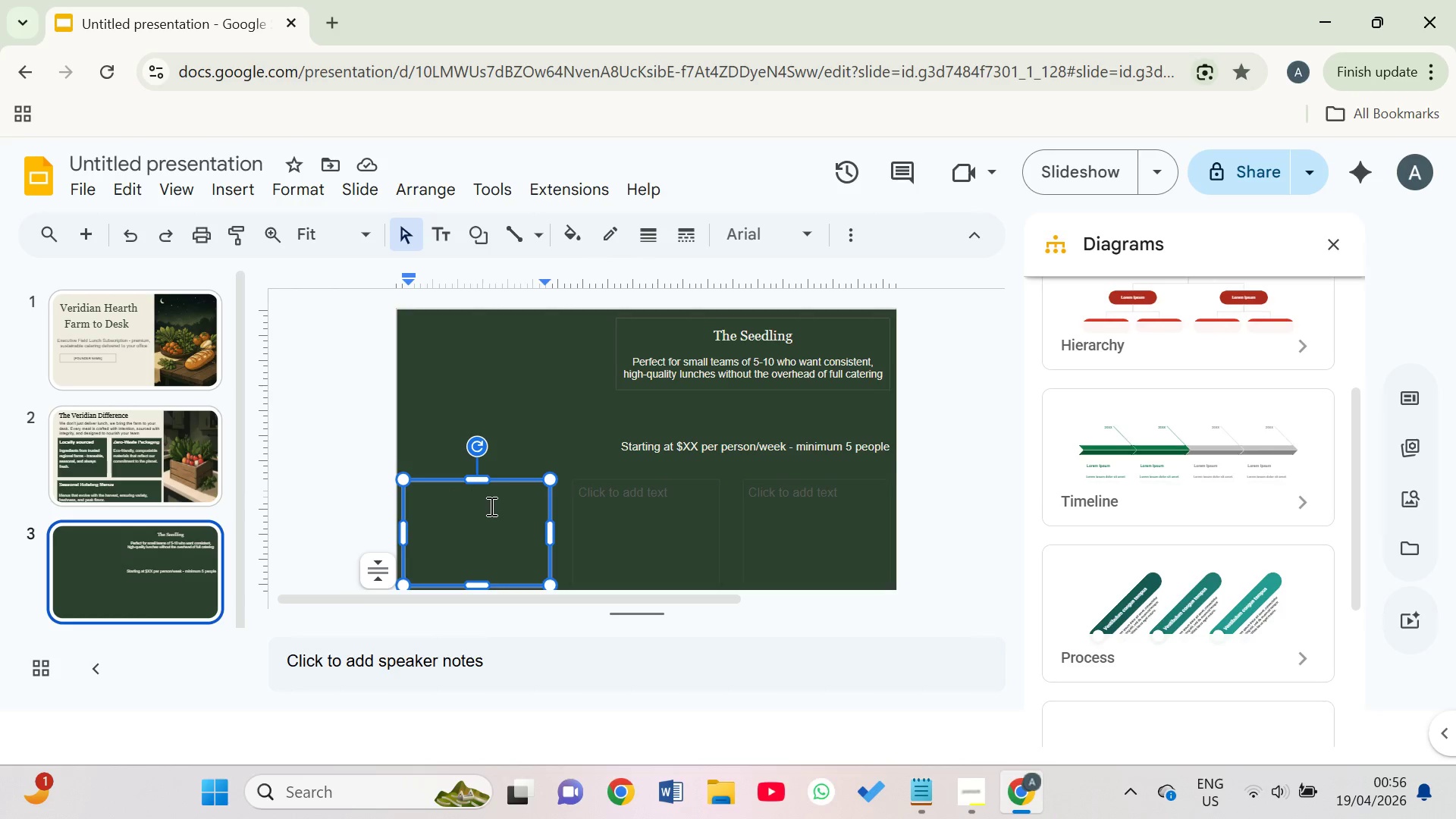 
type(We)
key(Backspace)
key(Backspace)
 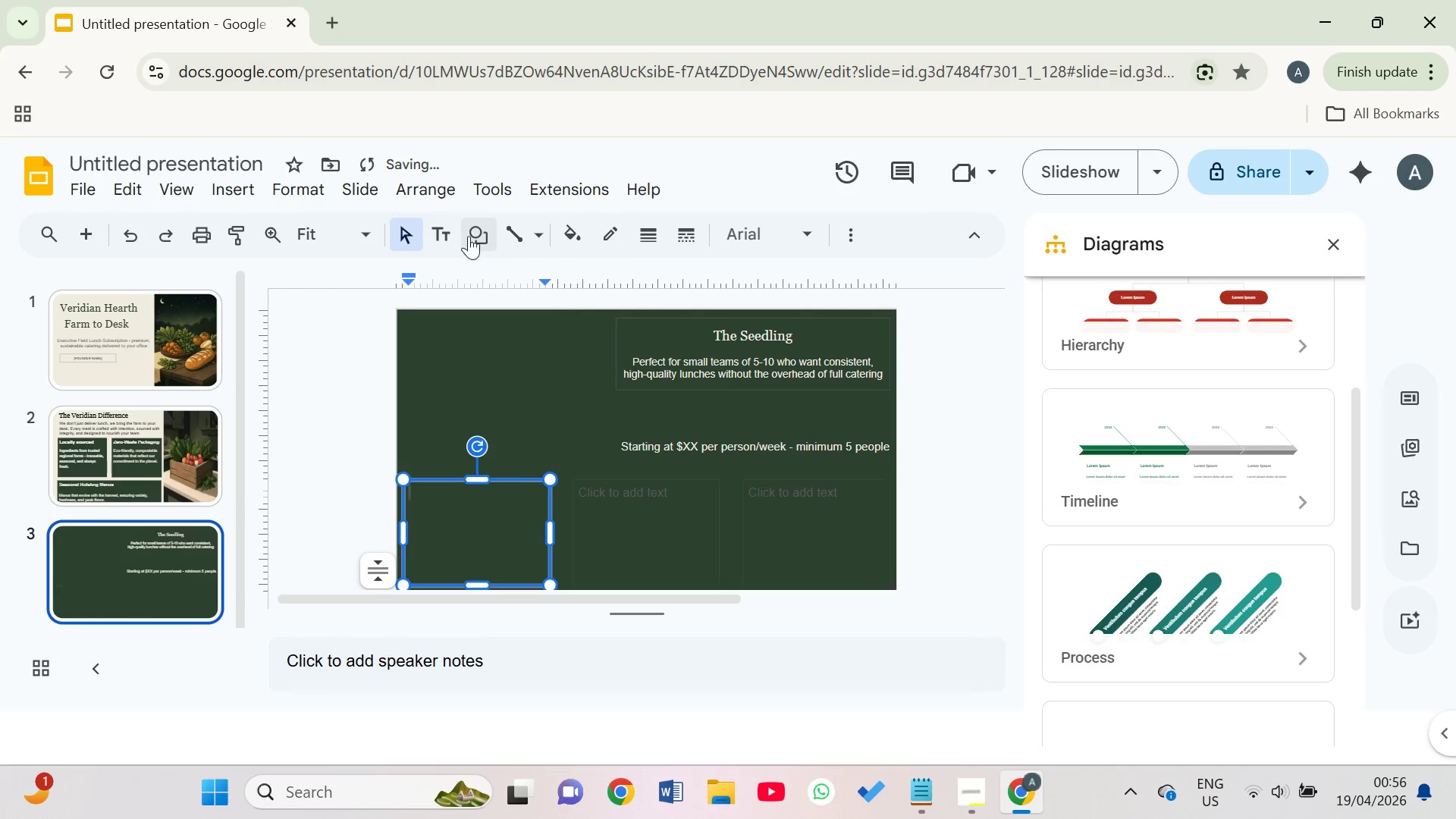 
left_click([450, 235])
 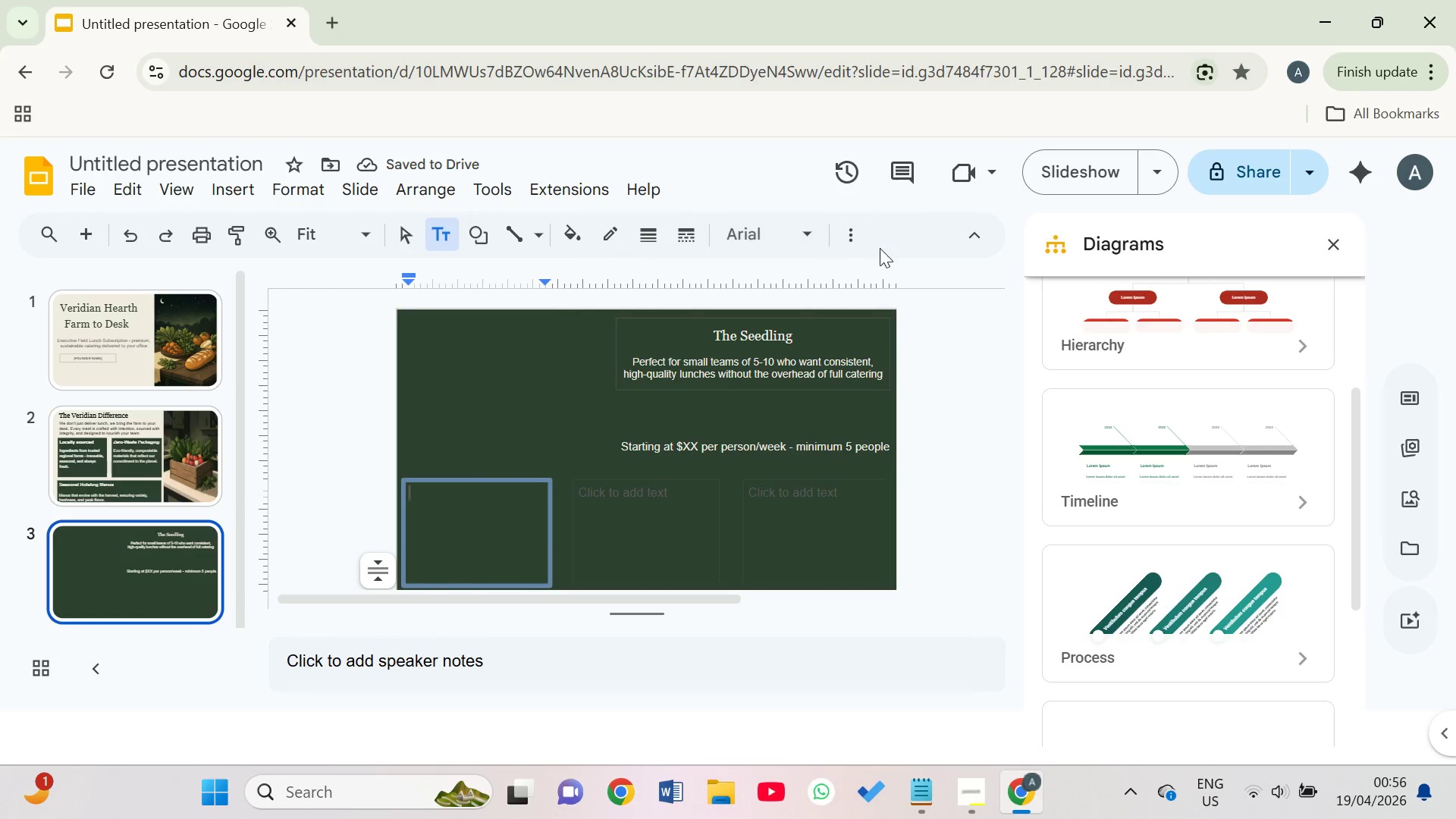 
left_click([843, 237])
 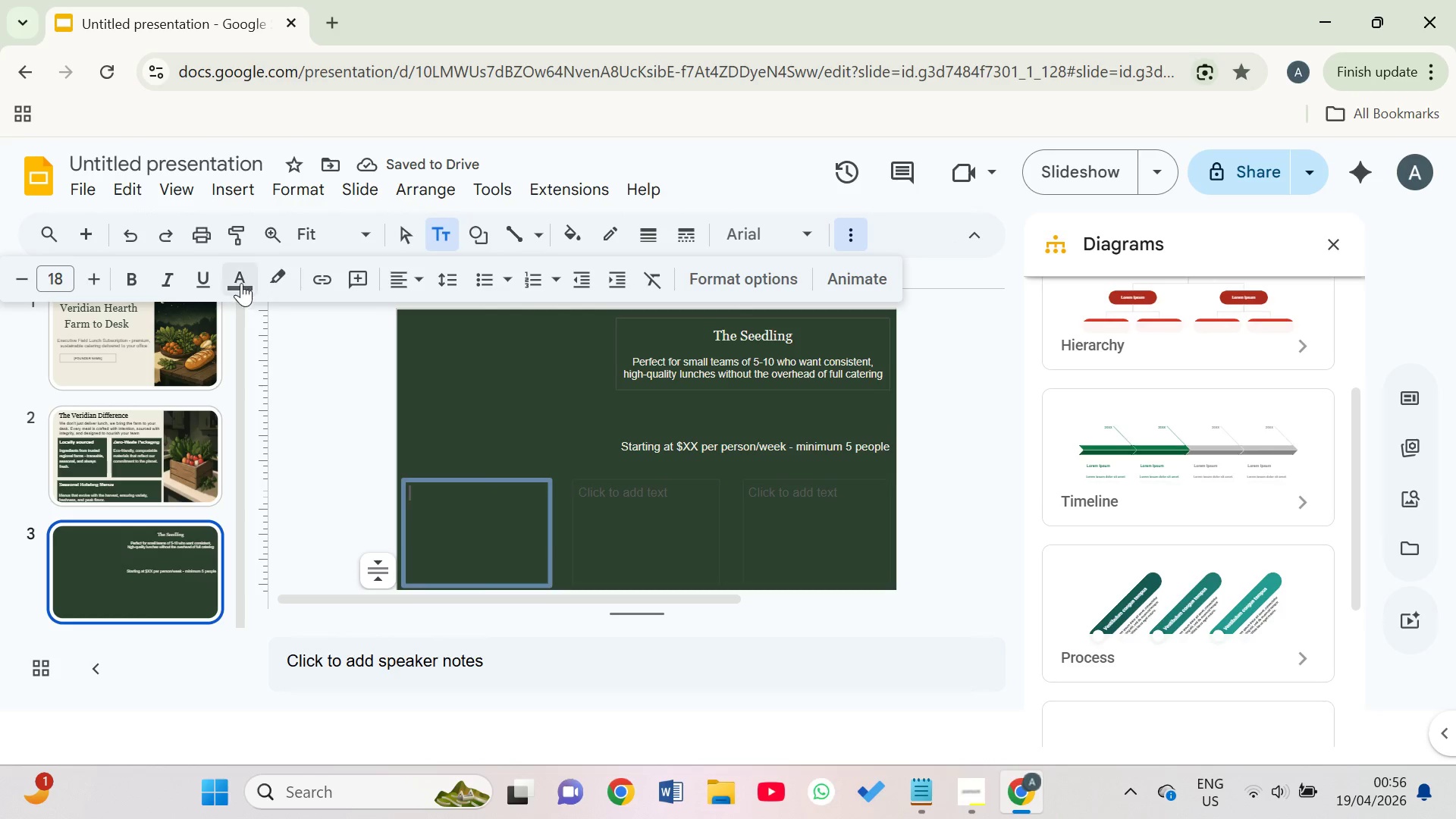 
left_click([240, 280])
 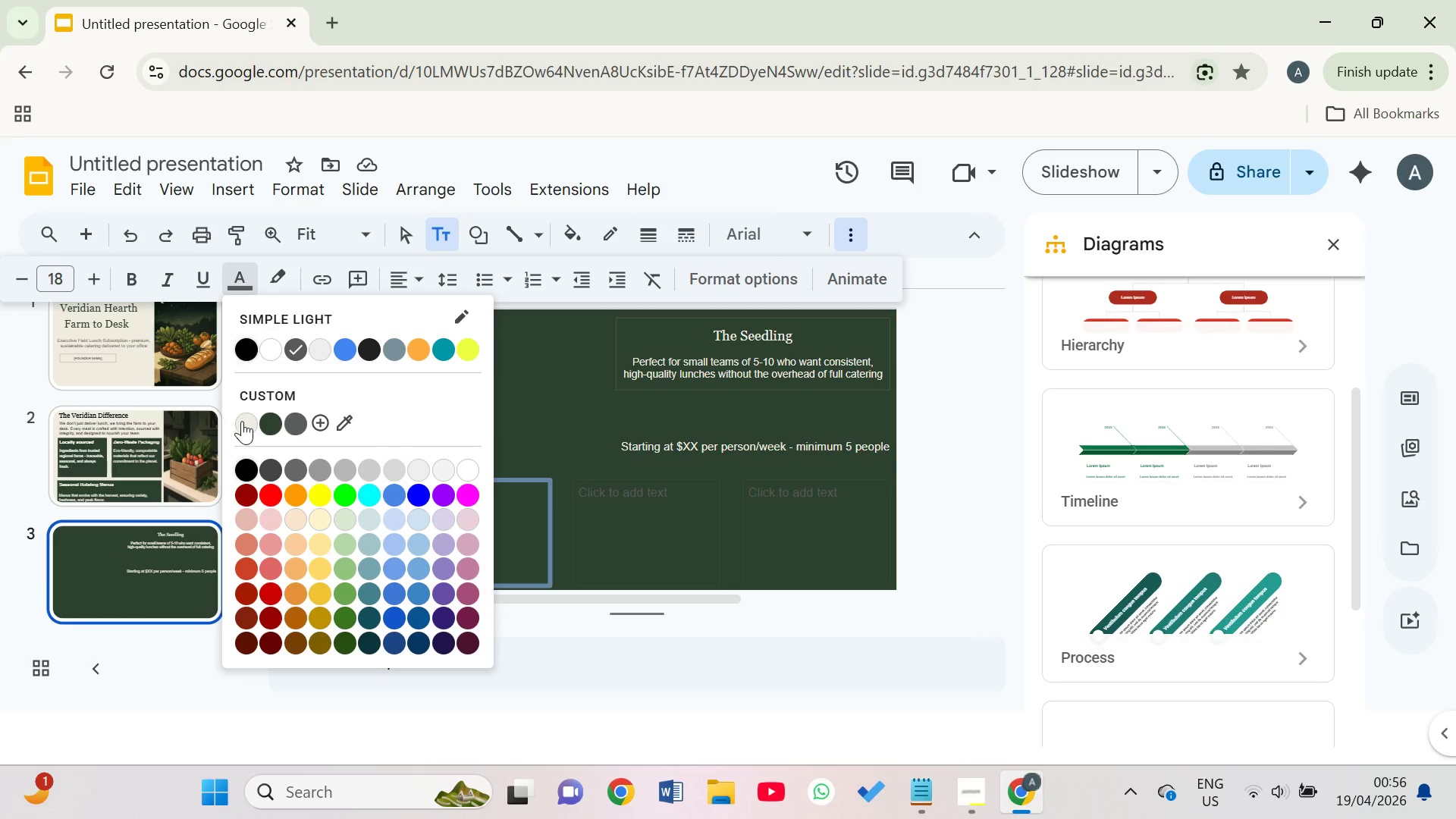 
left_click([242, 422])
 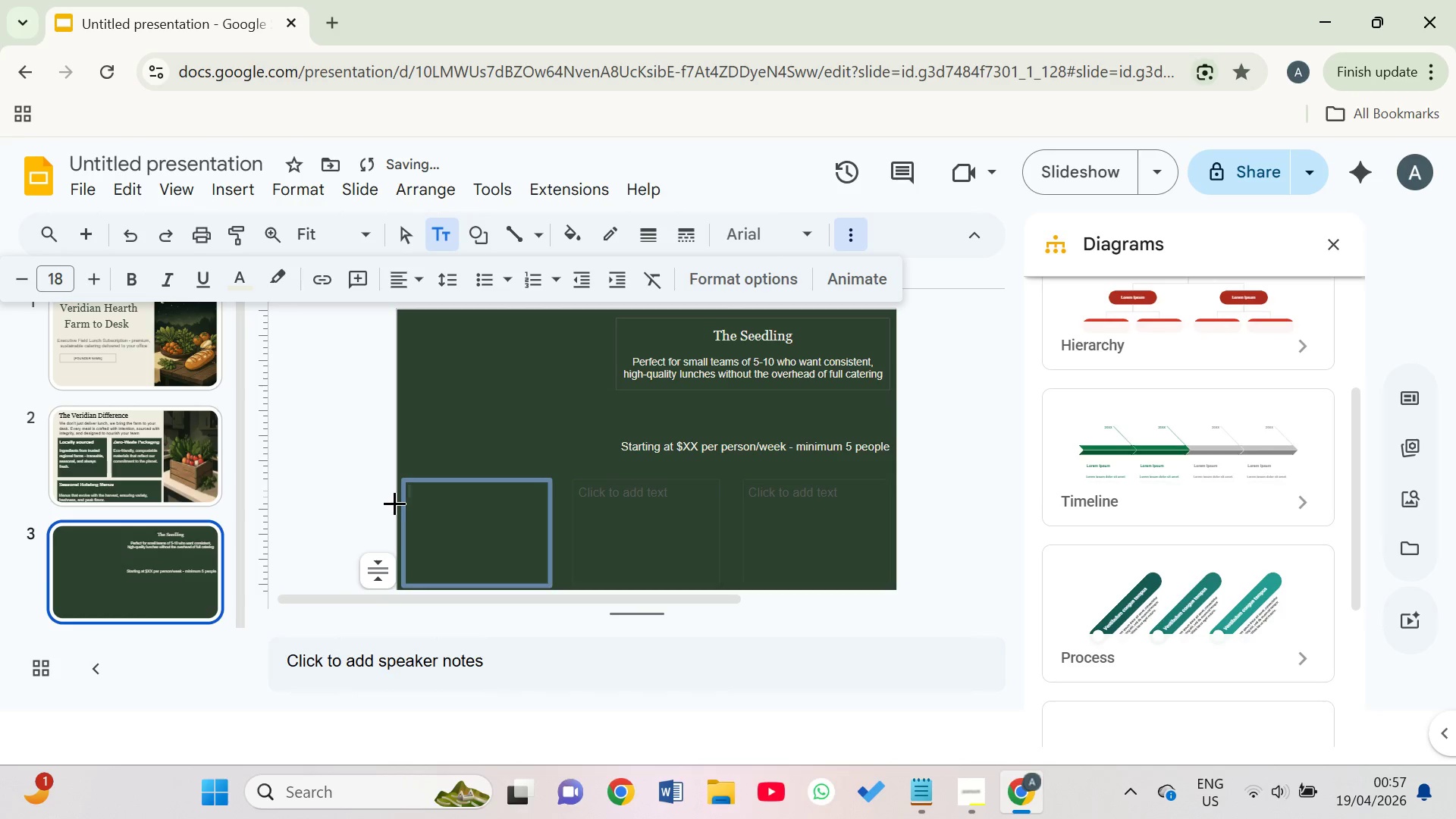 
type(Weekly or Bi-)
key(Backspace)
type(WeeklyDelivey)
 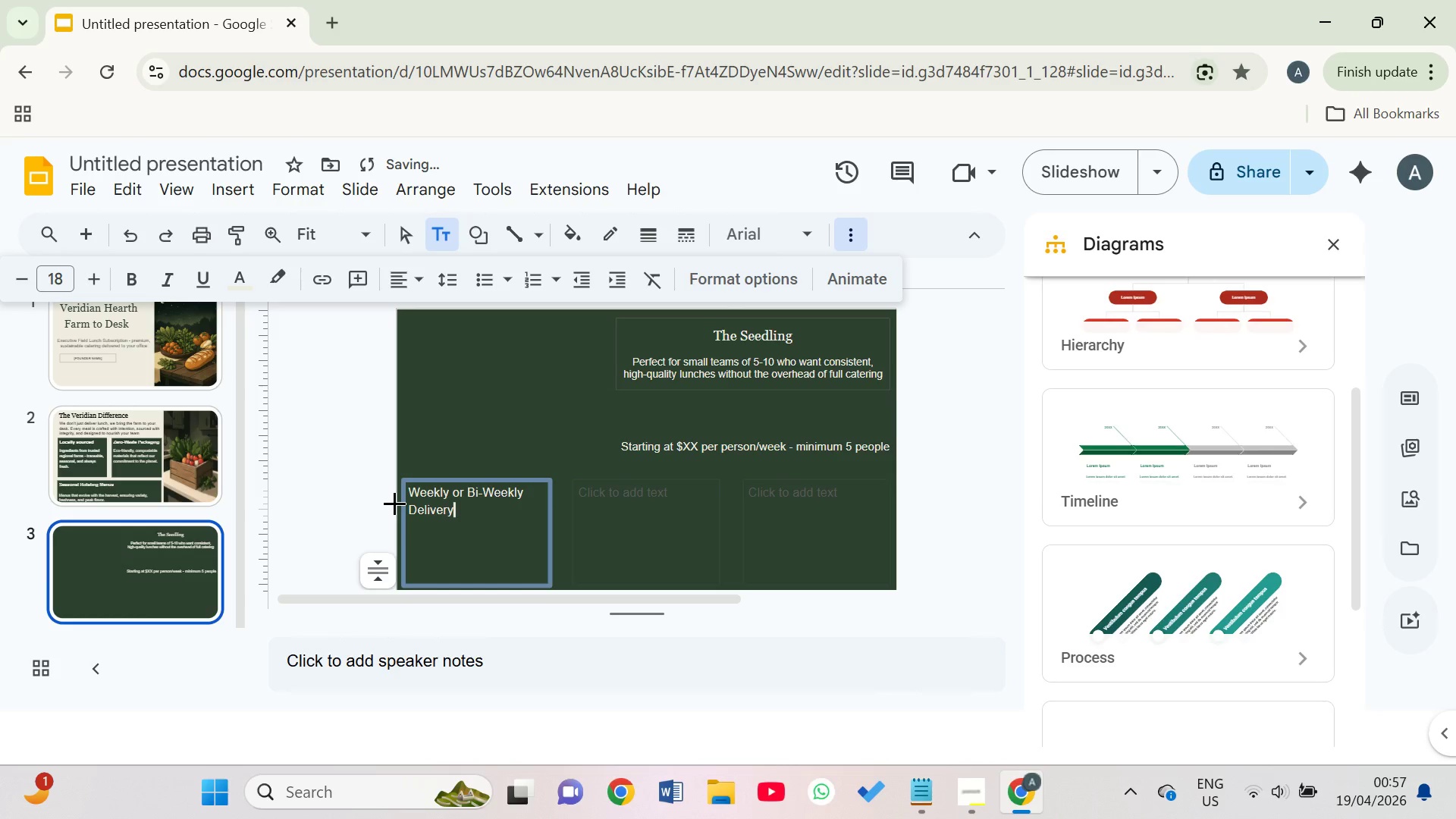 
 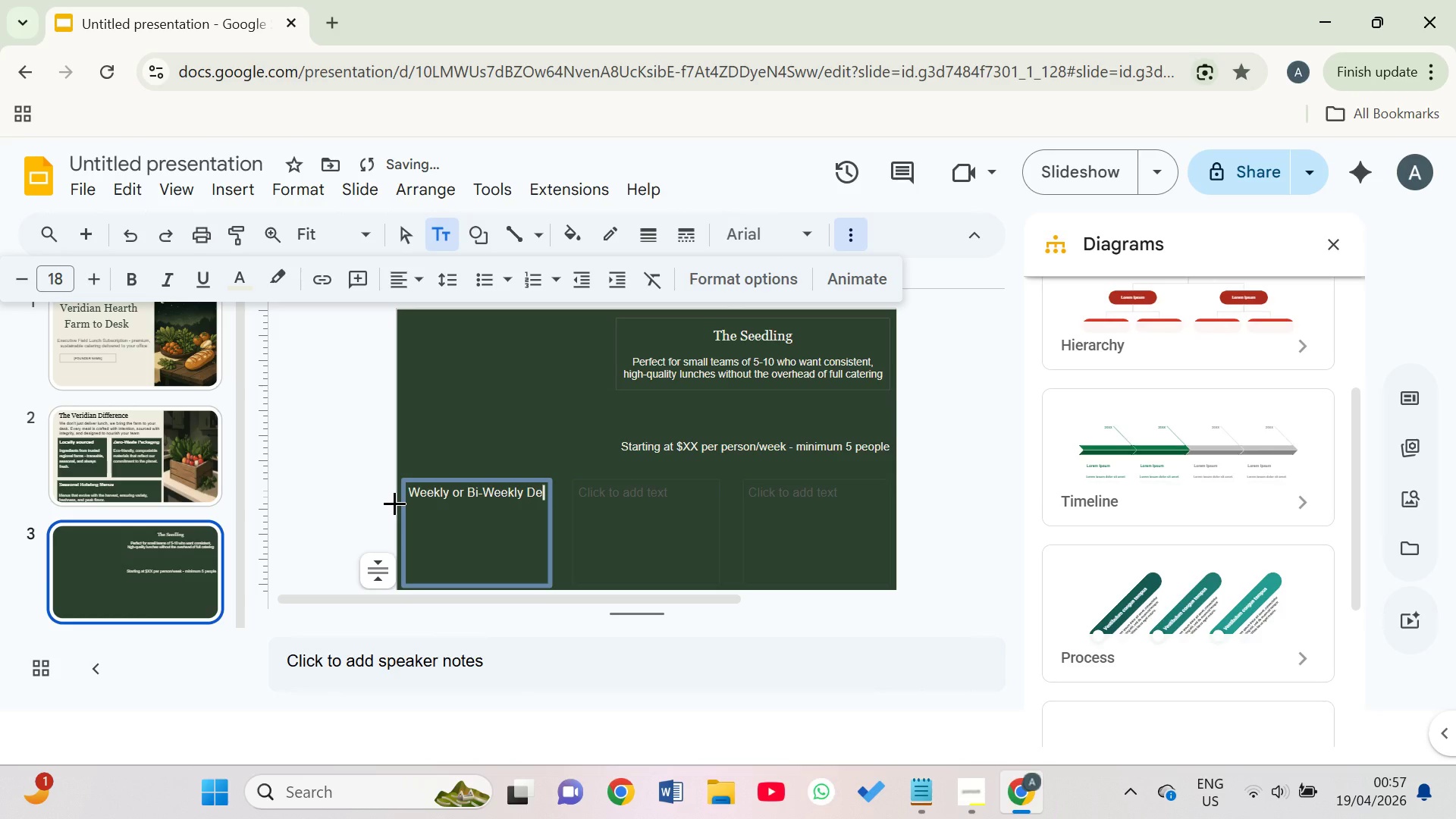 
hold_key(key=R, duration=0.31)
 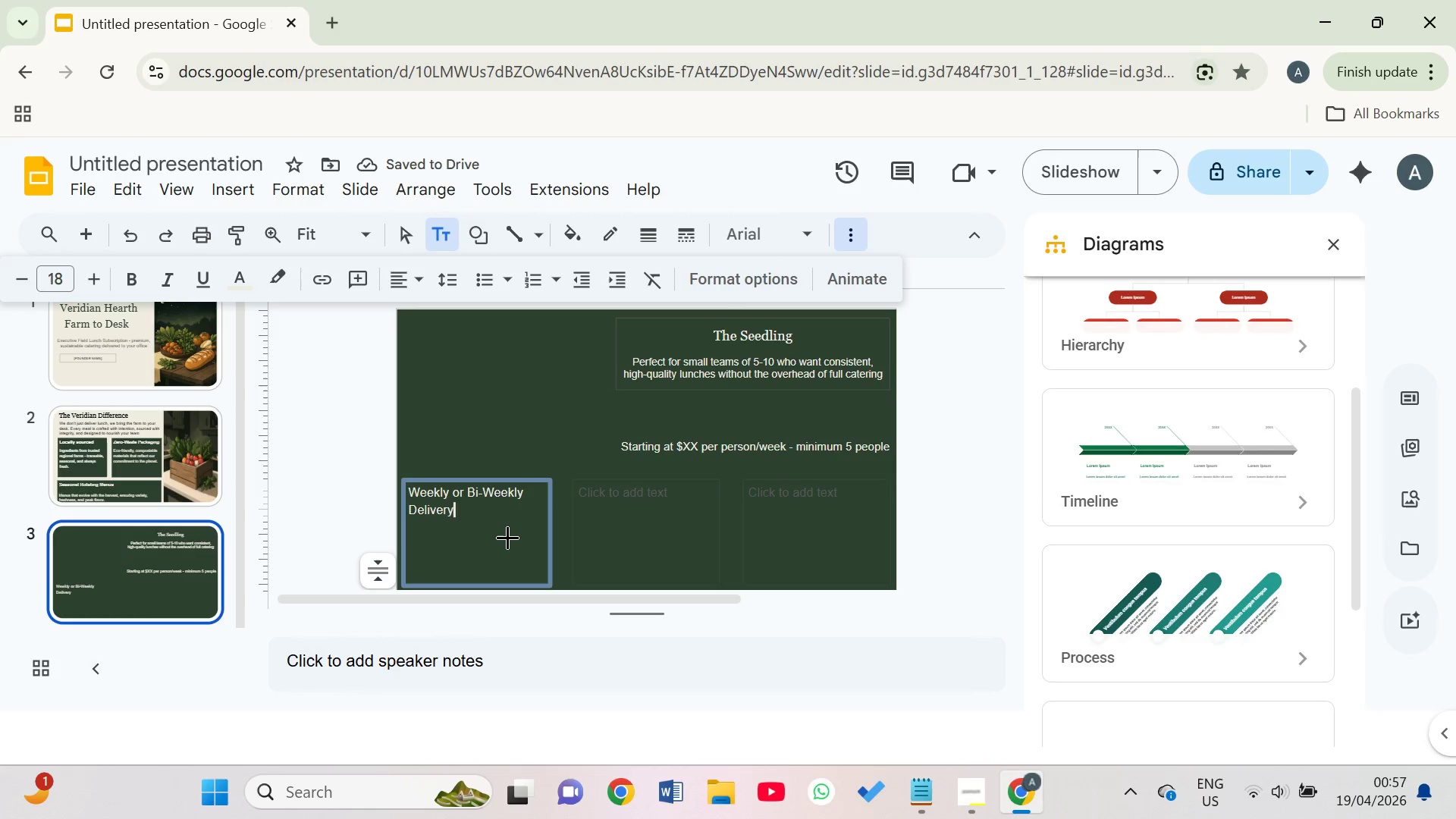 
hold_key(key=Enter, duration=0.31)
 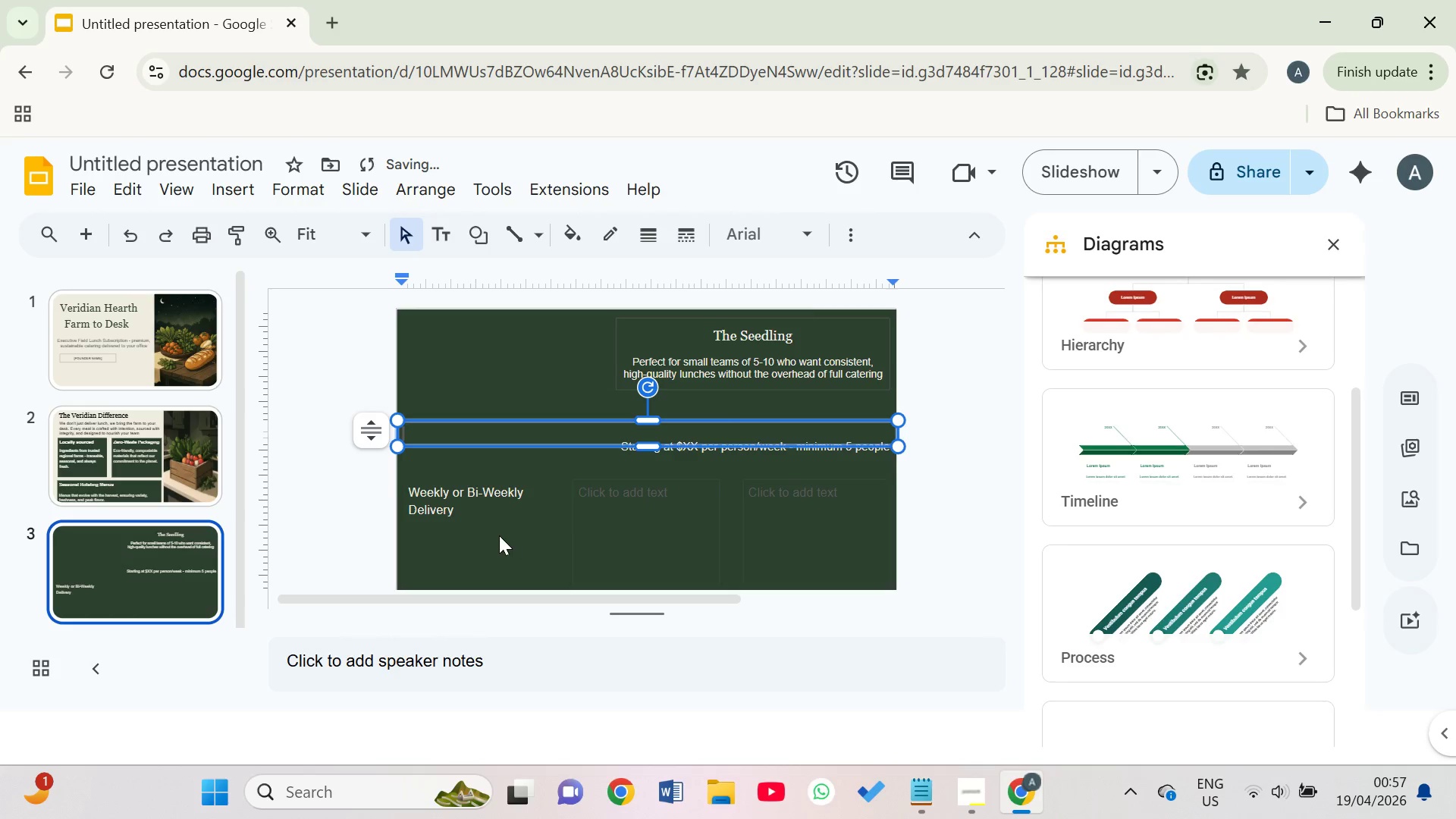 
left_click([474, 534])
 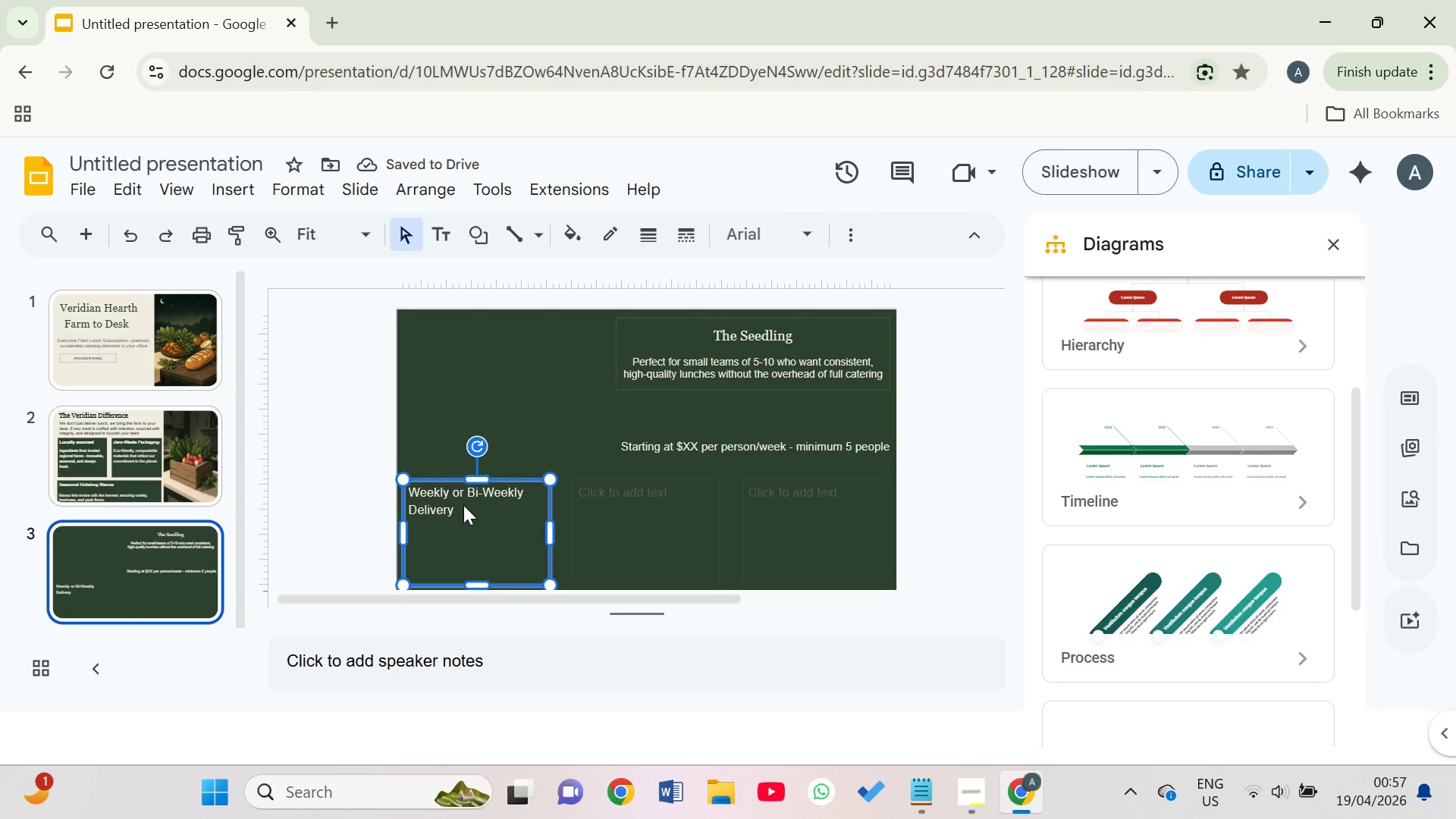 
left_click([463, 505])
 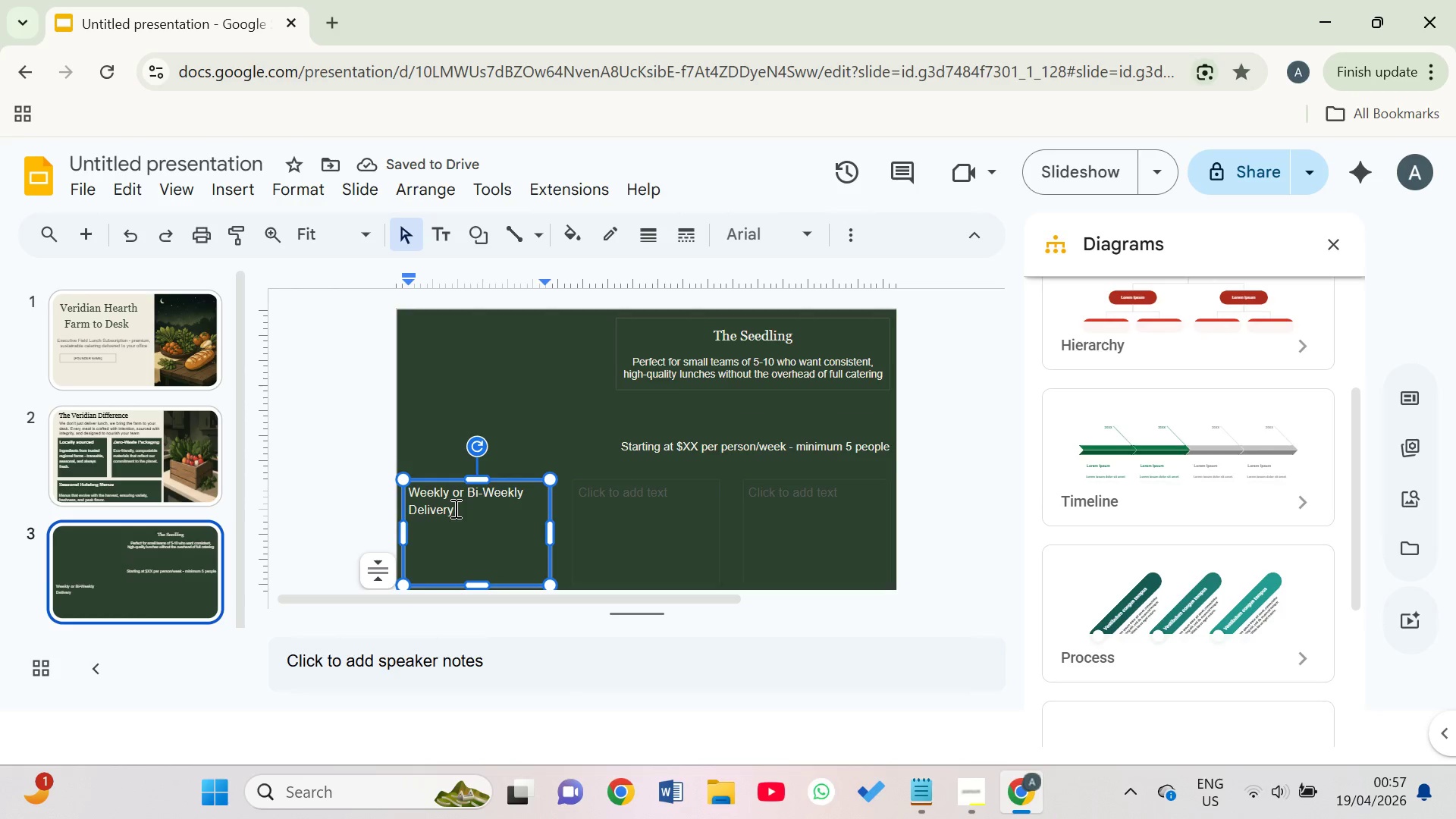 
key(Enter)
 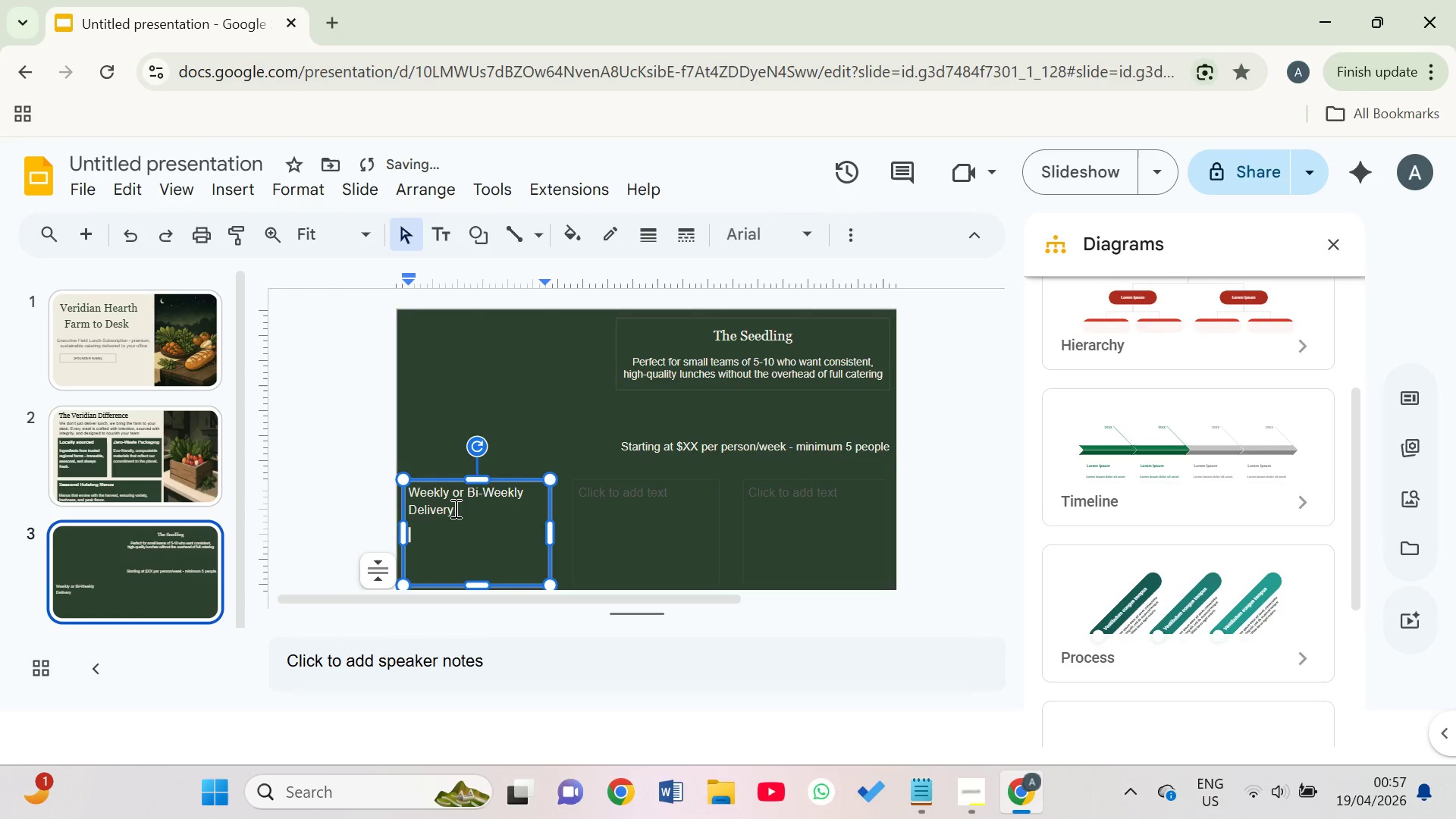 
type(Flexible scheduling that fits)
 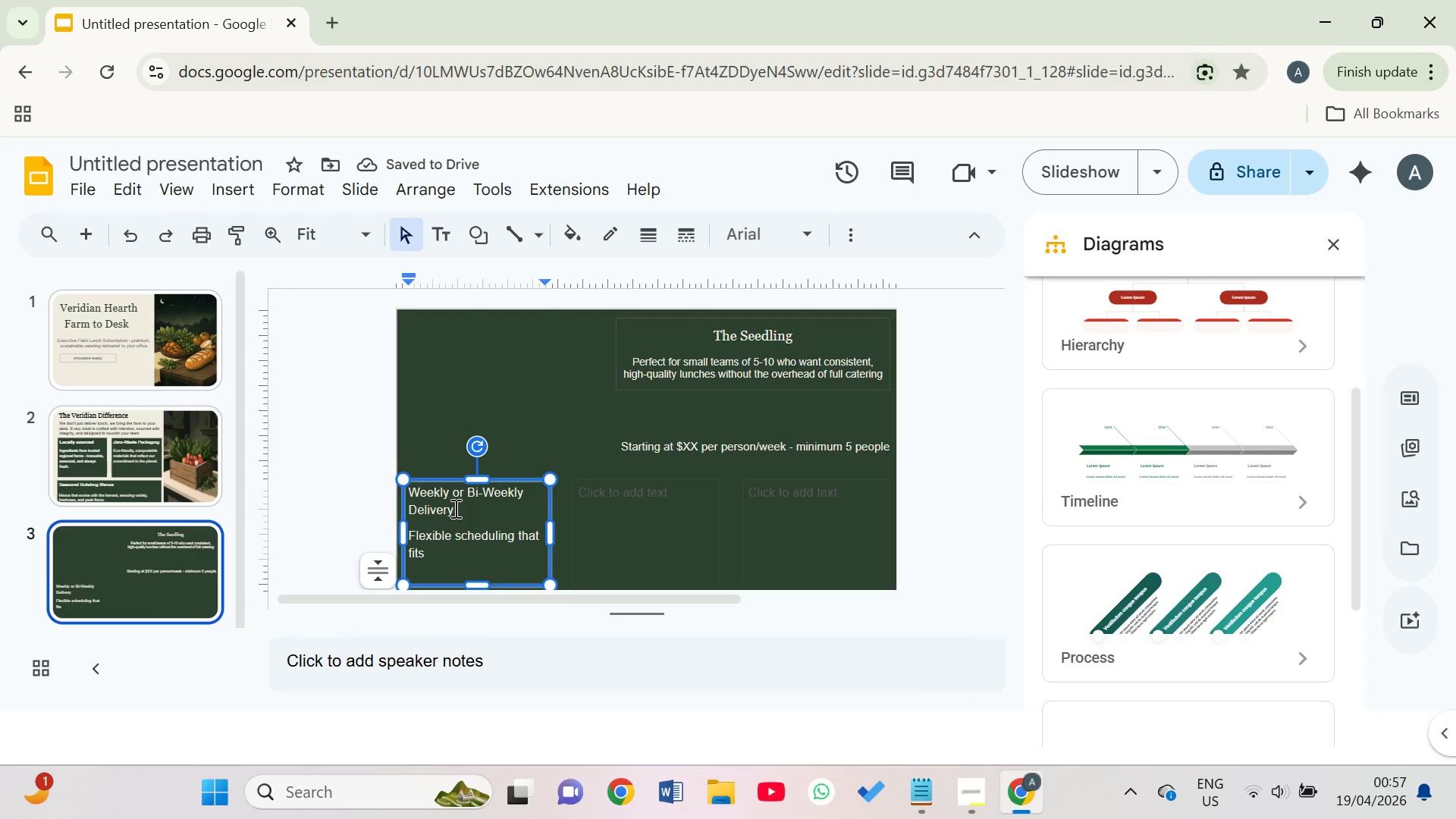 
type(your)
key(Backspace)
key(Backspace)
key(Backspace)
key(Backspace)
type( your team's rhythm)
 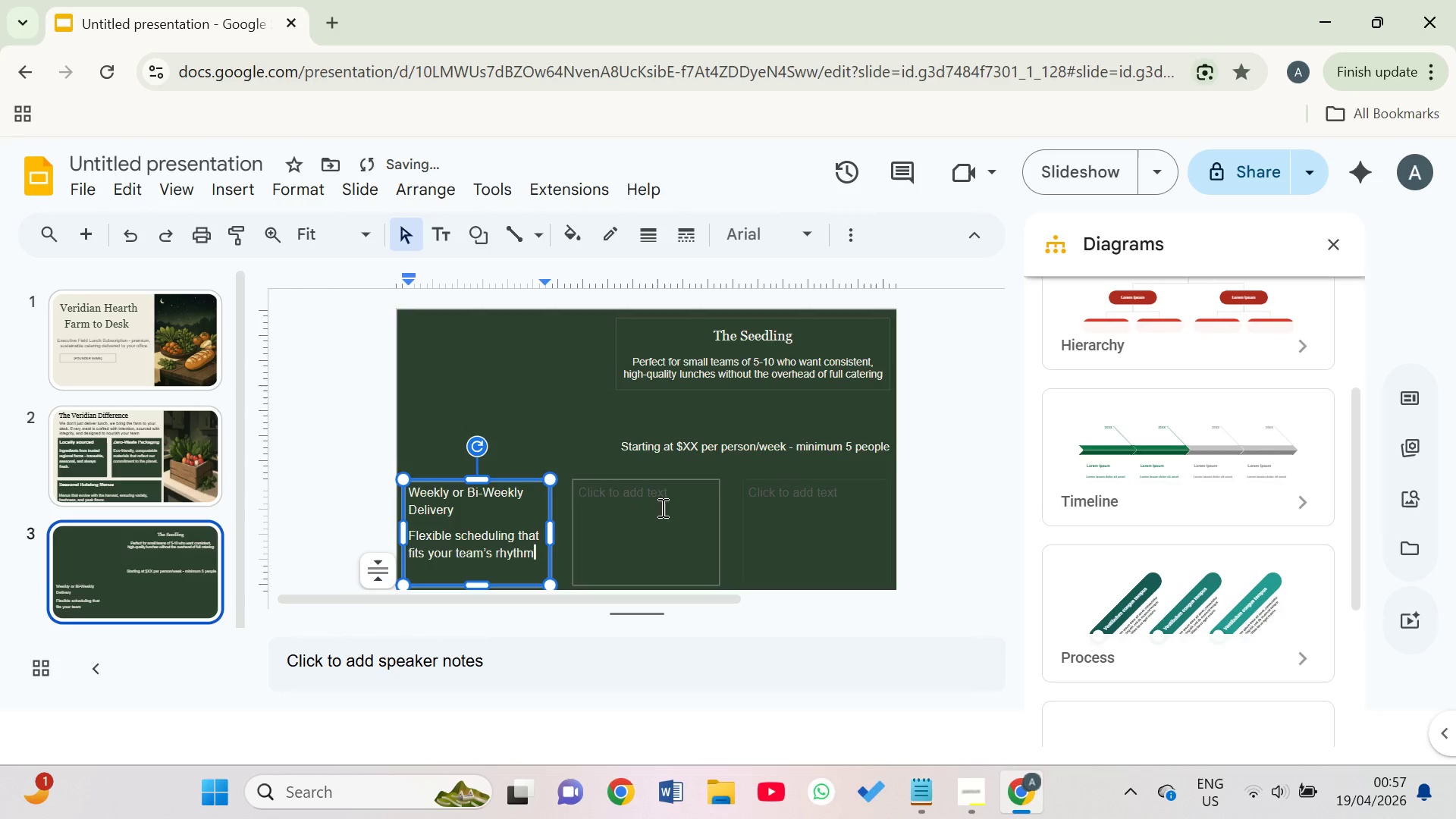 
left_click([649, 496])
 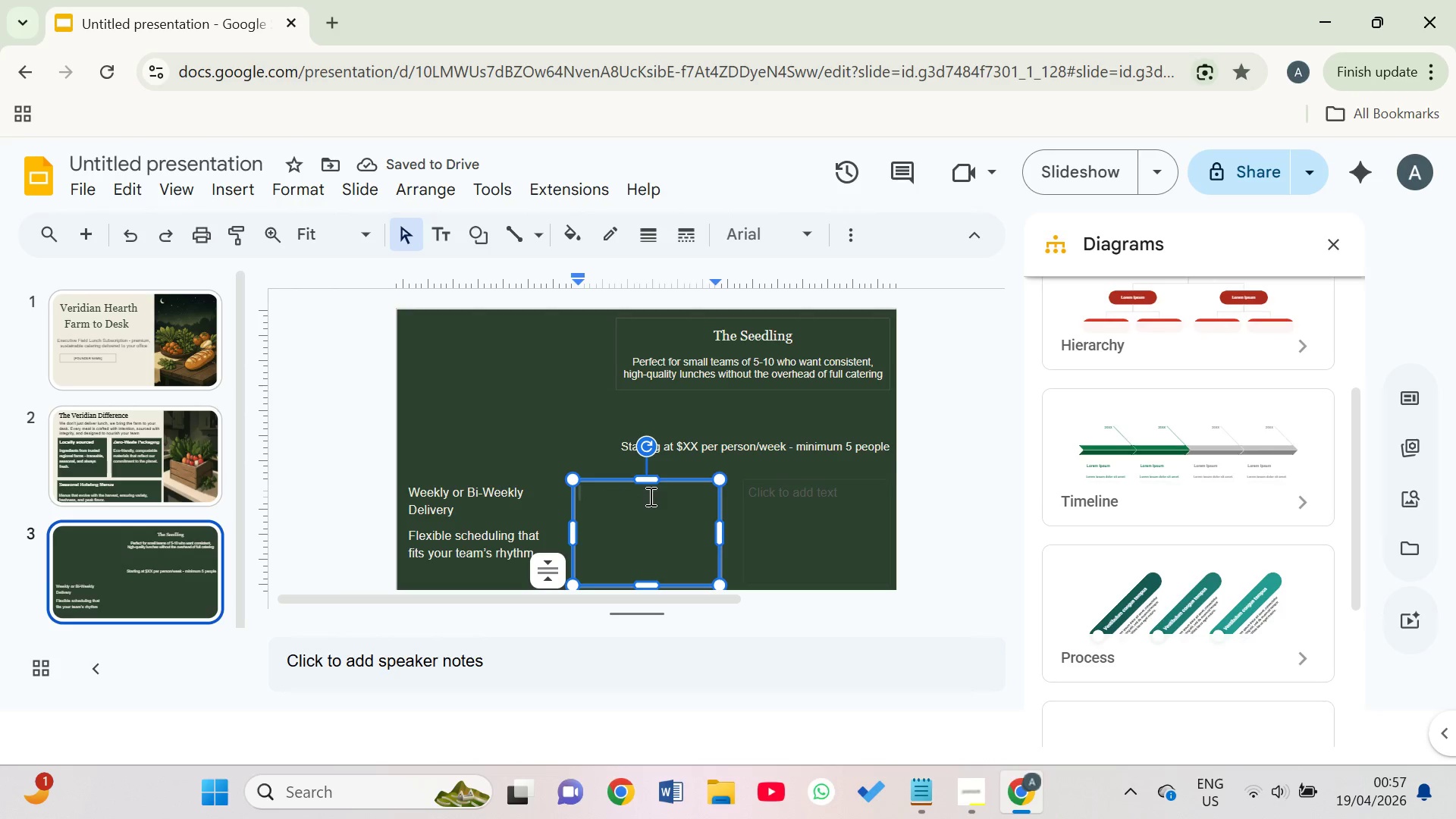 
type(Individually)
 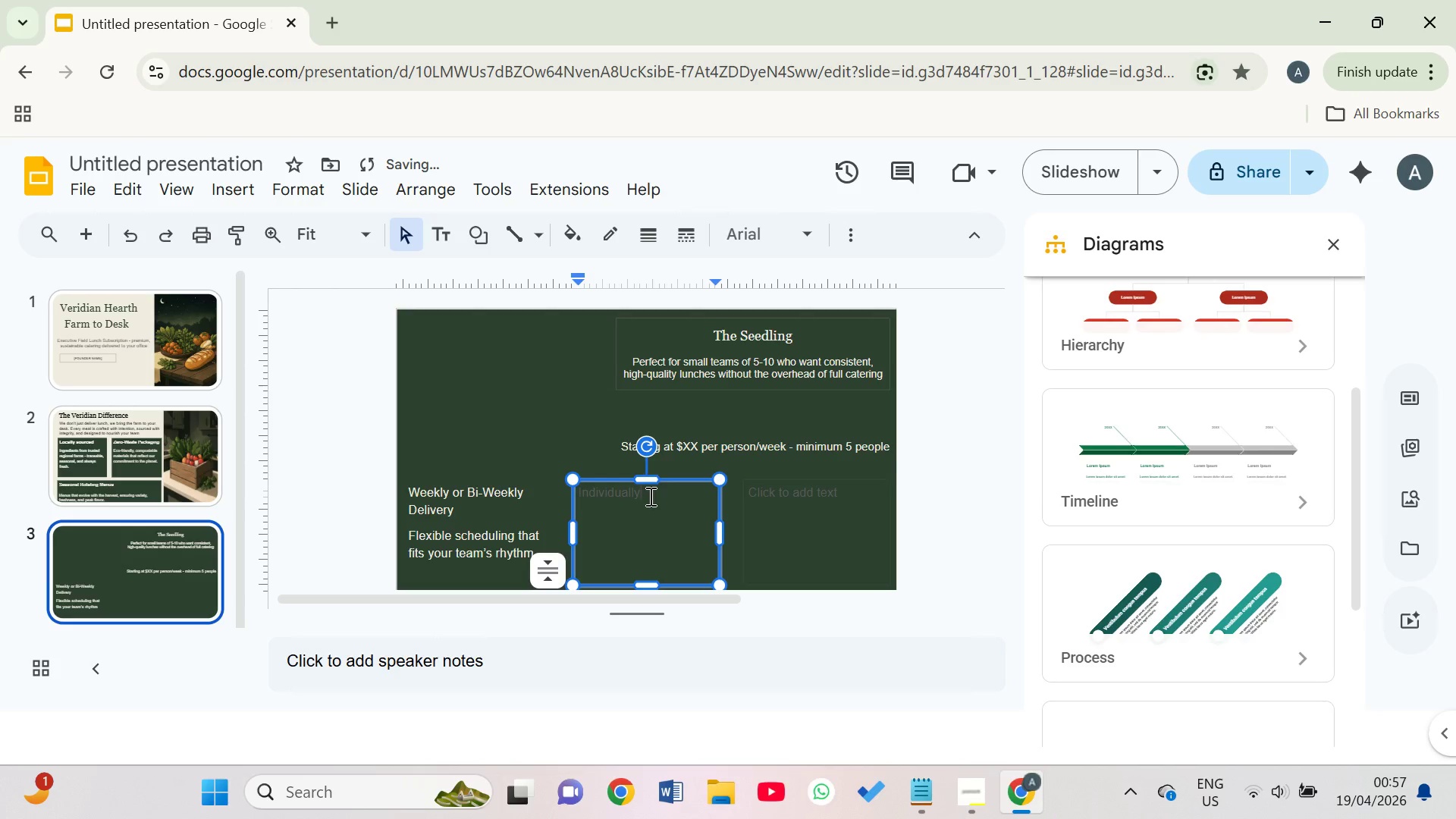 
left_click_drag(start_coordinate=[649, 496], to_coordinate=[575, 494])
 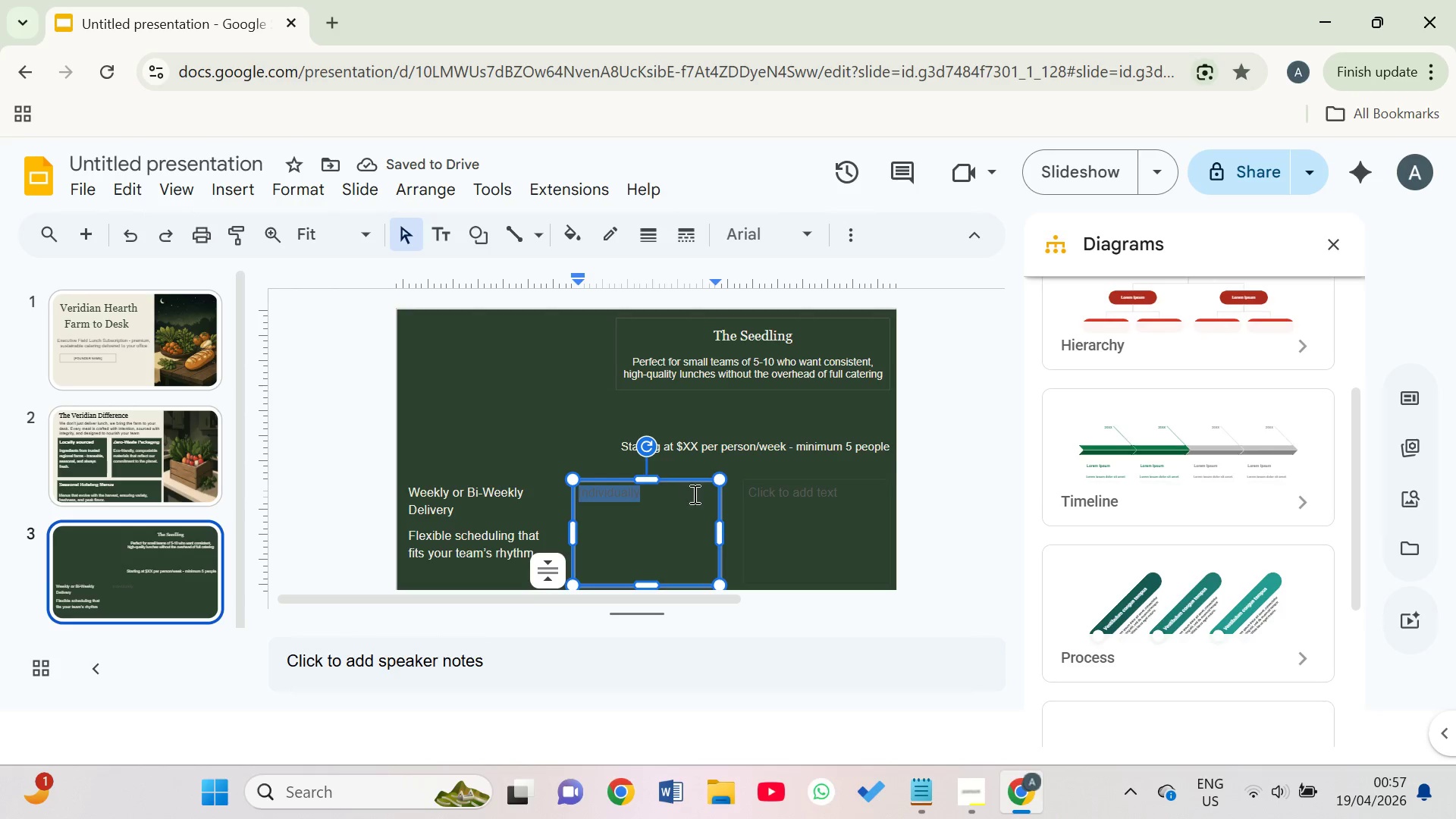 
left_click([693, 496])
 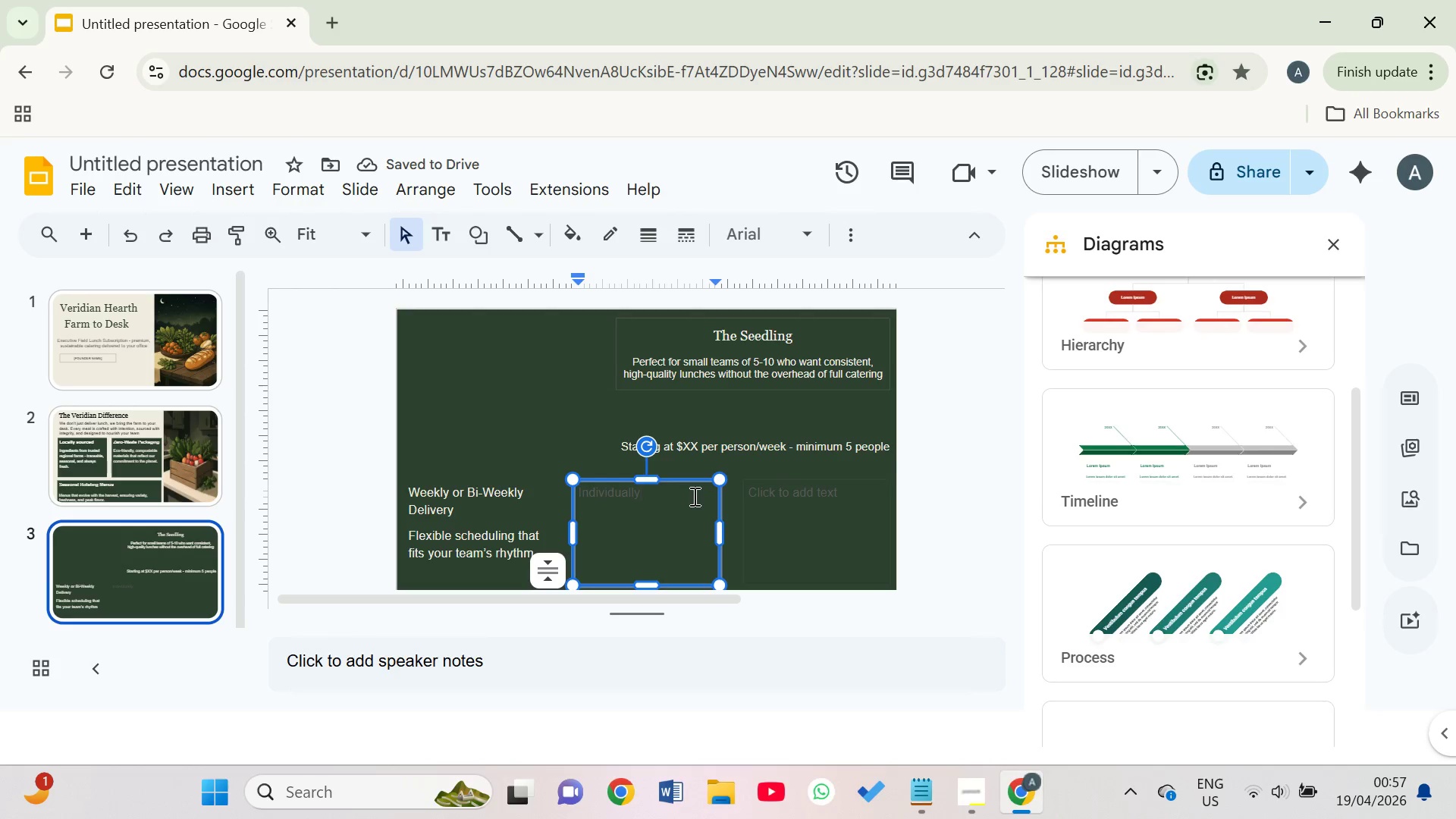 
type( Packed Meaks)
key(Backspace)
key(Backspace)
type(ls)
 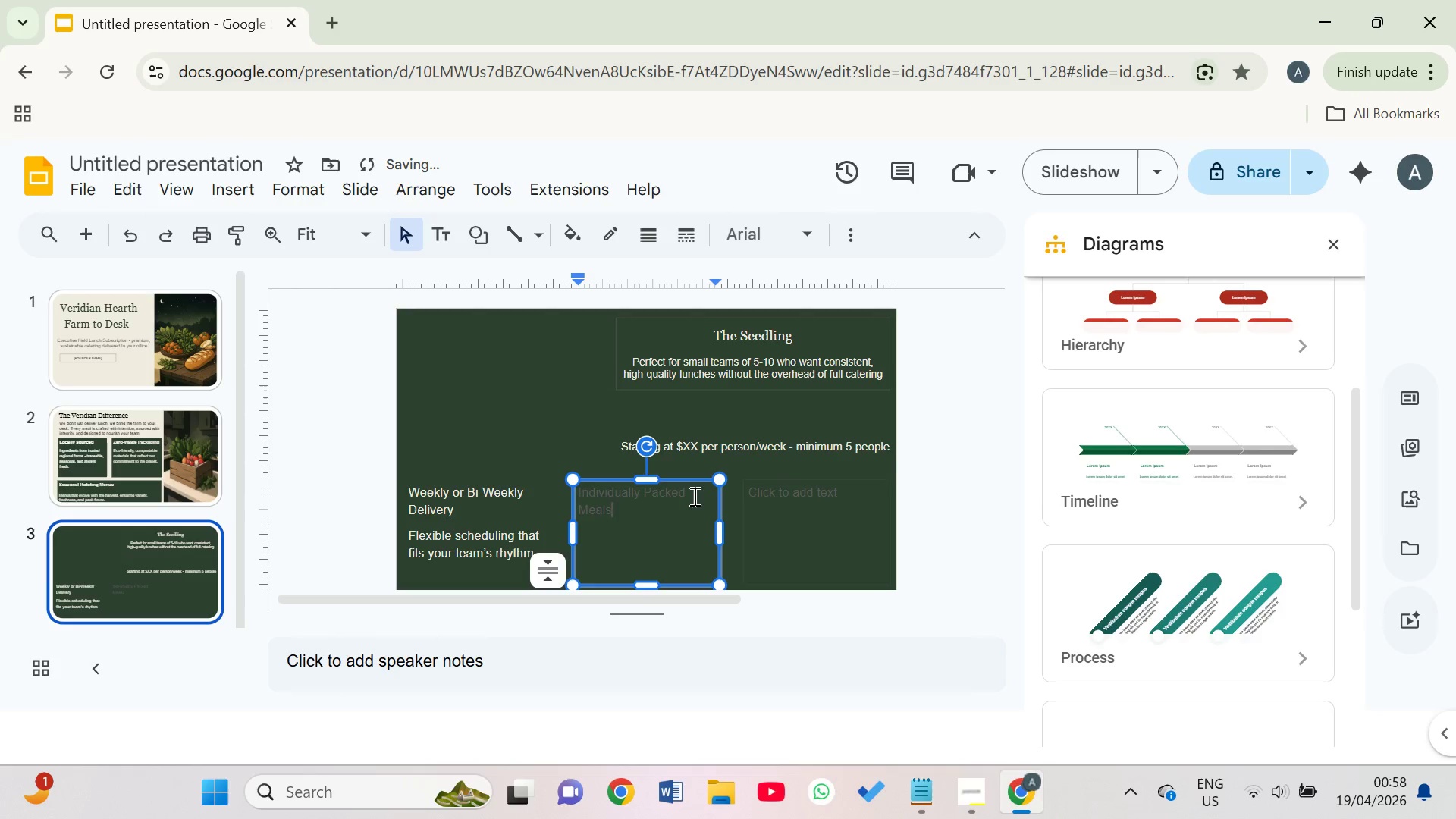 
key(Enter)
 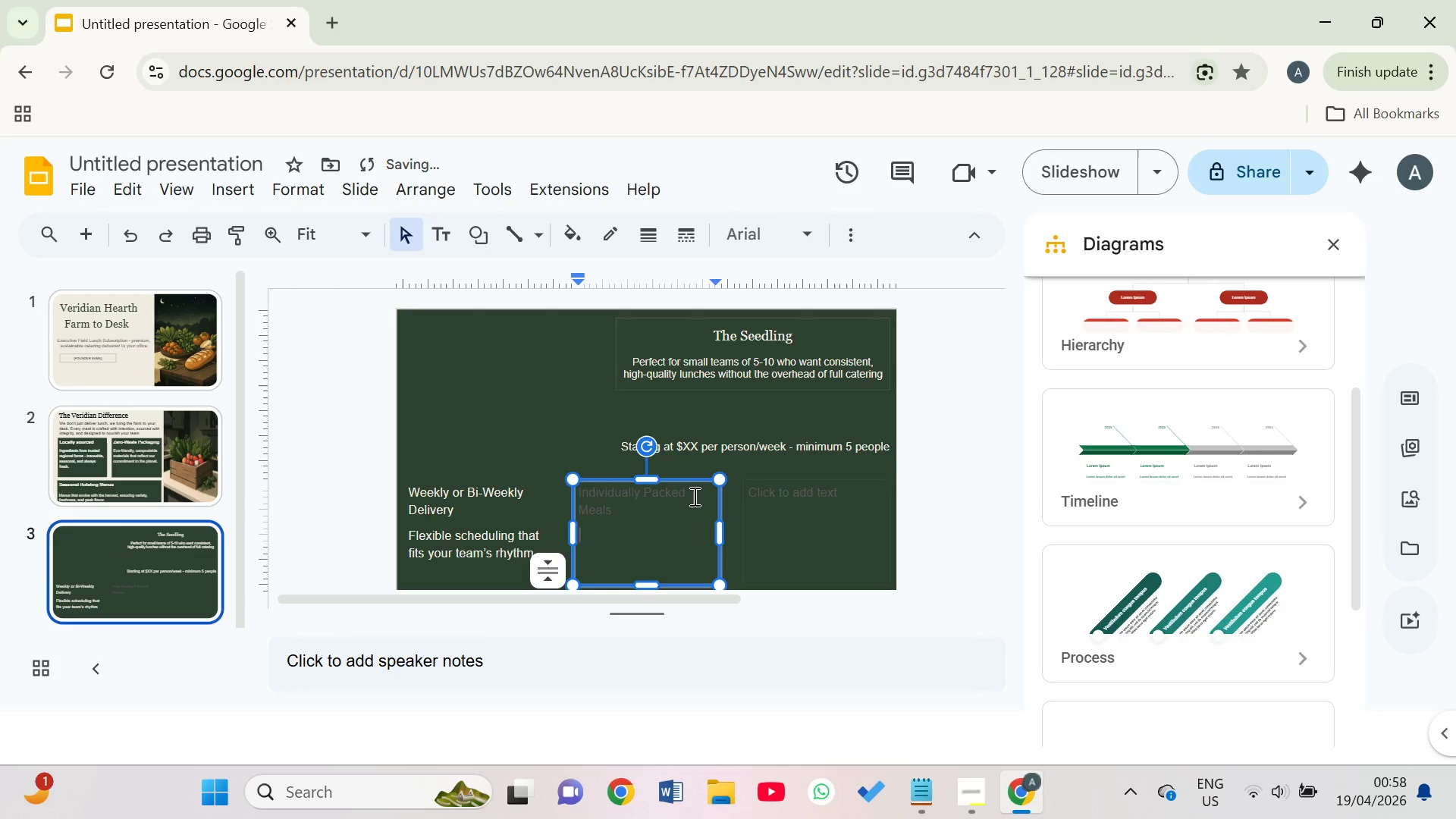 
left_click([693, 496])
 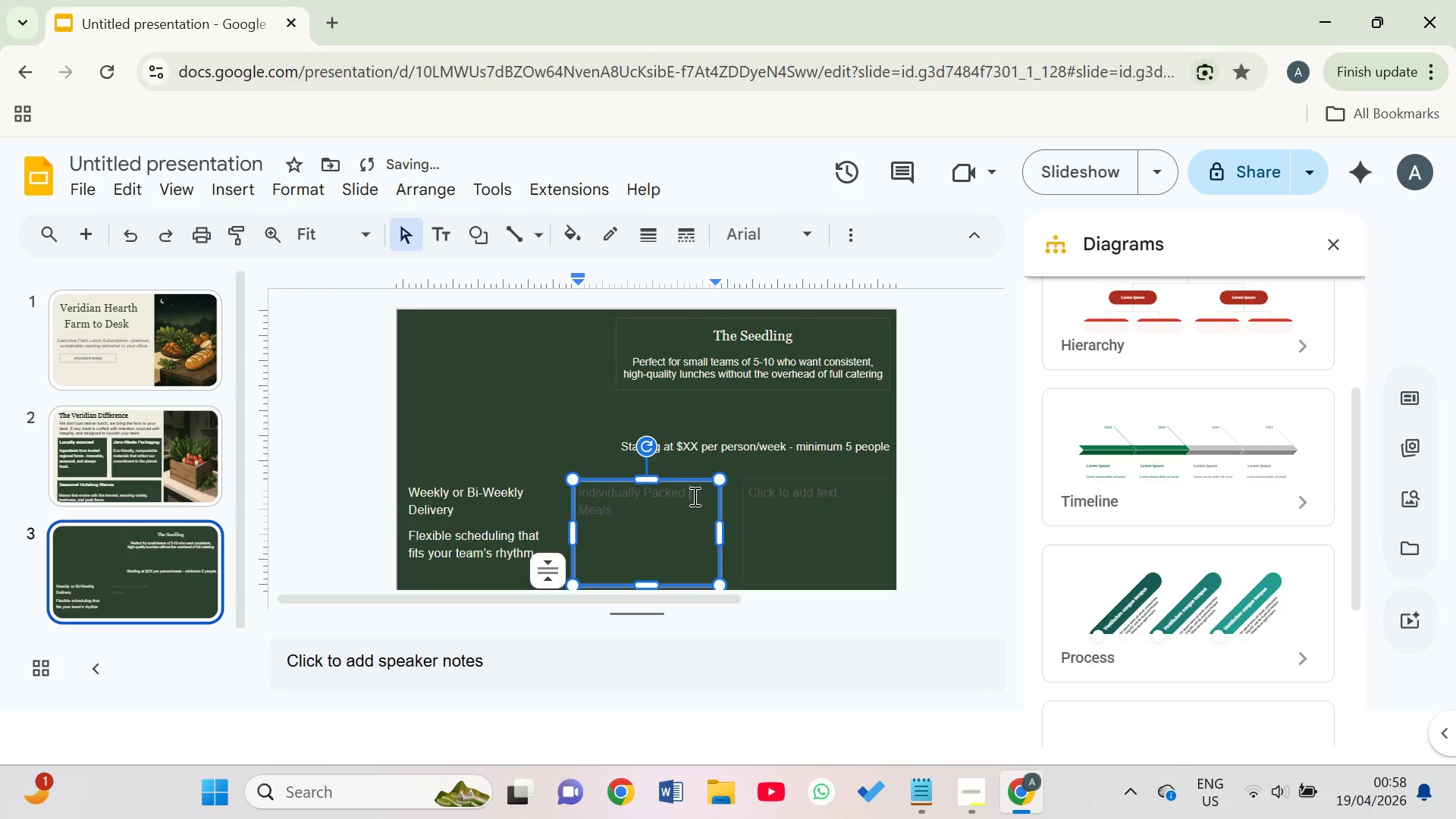 
type(Fresh)
key(Backspace)
key(Backspace)
key(Backspace)
key(Backspace)
key(Backspace)
key(Backspace)
type( )
 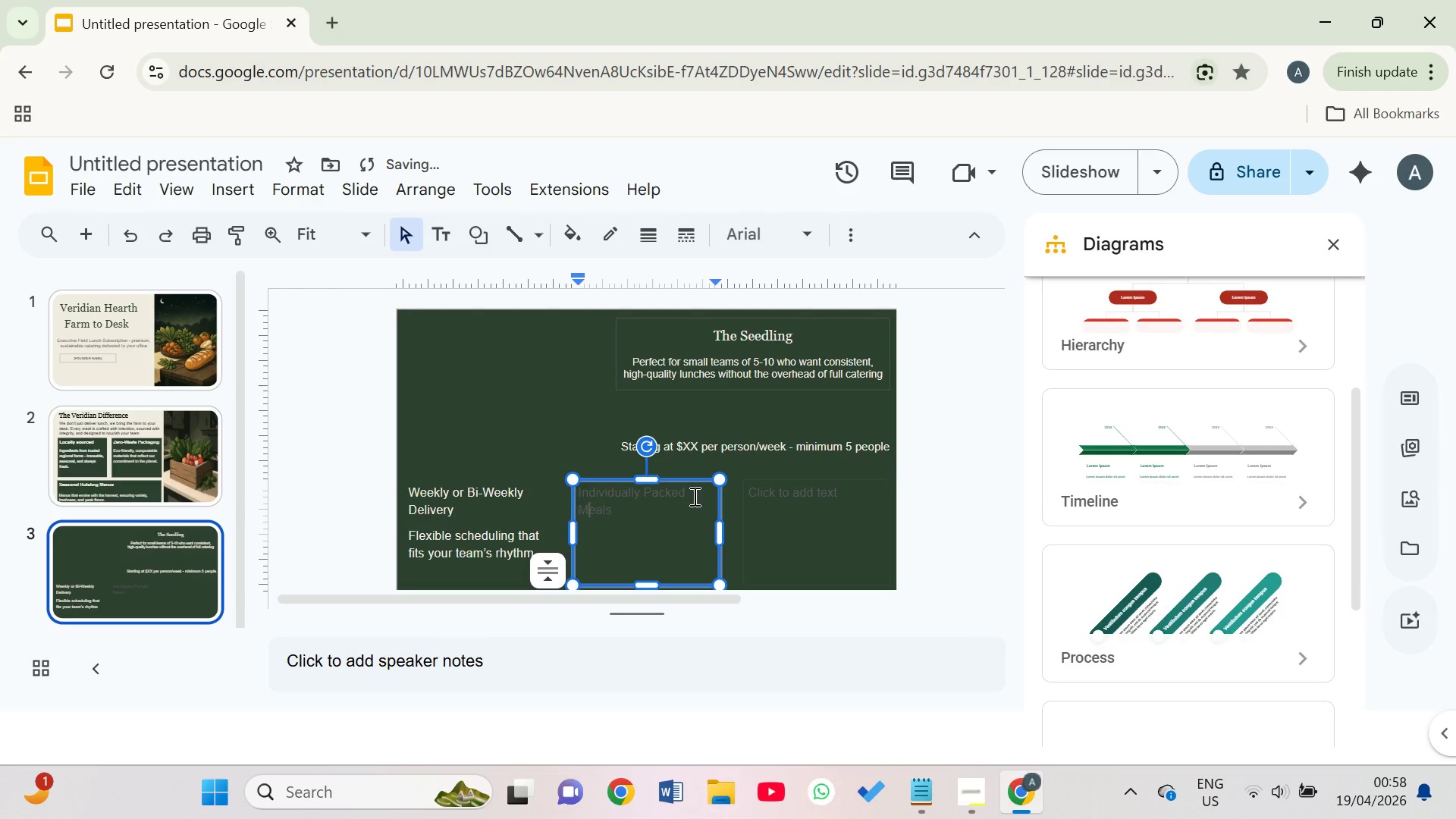 
key(ArrowRight)
 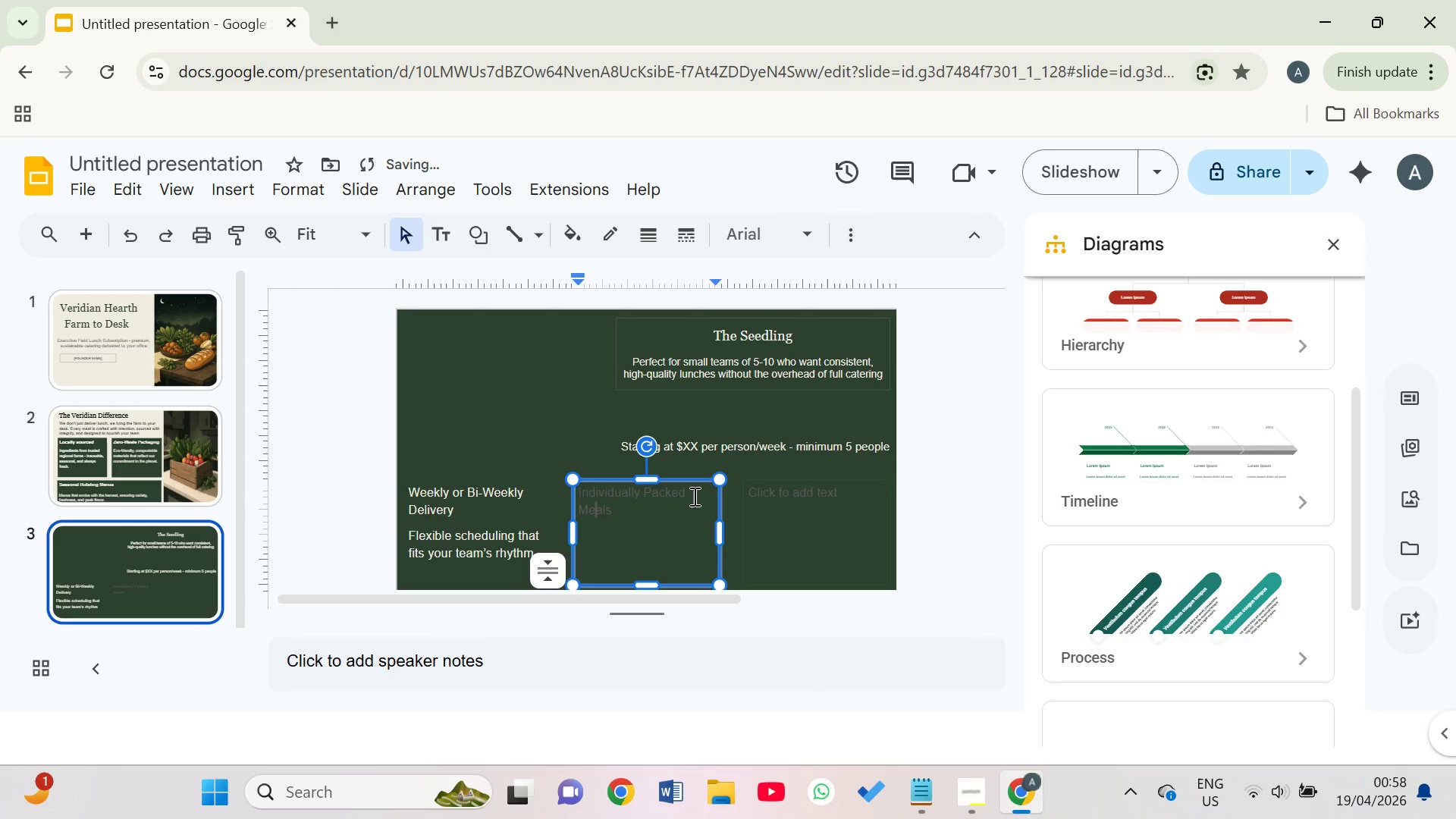 
key(ArrowRight)
 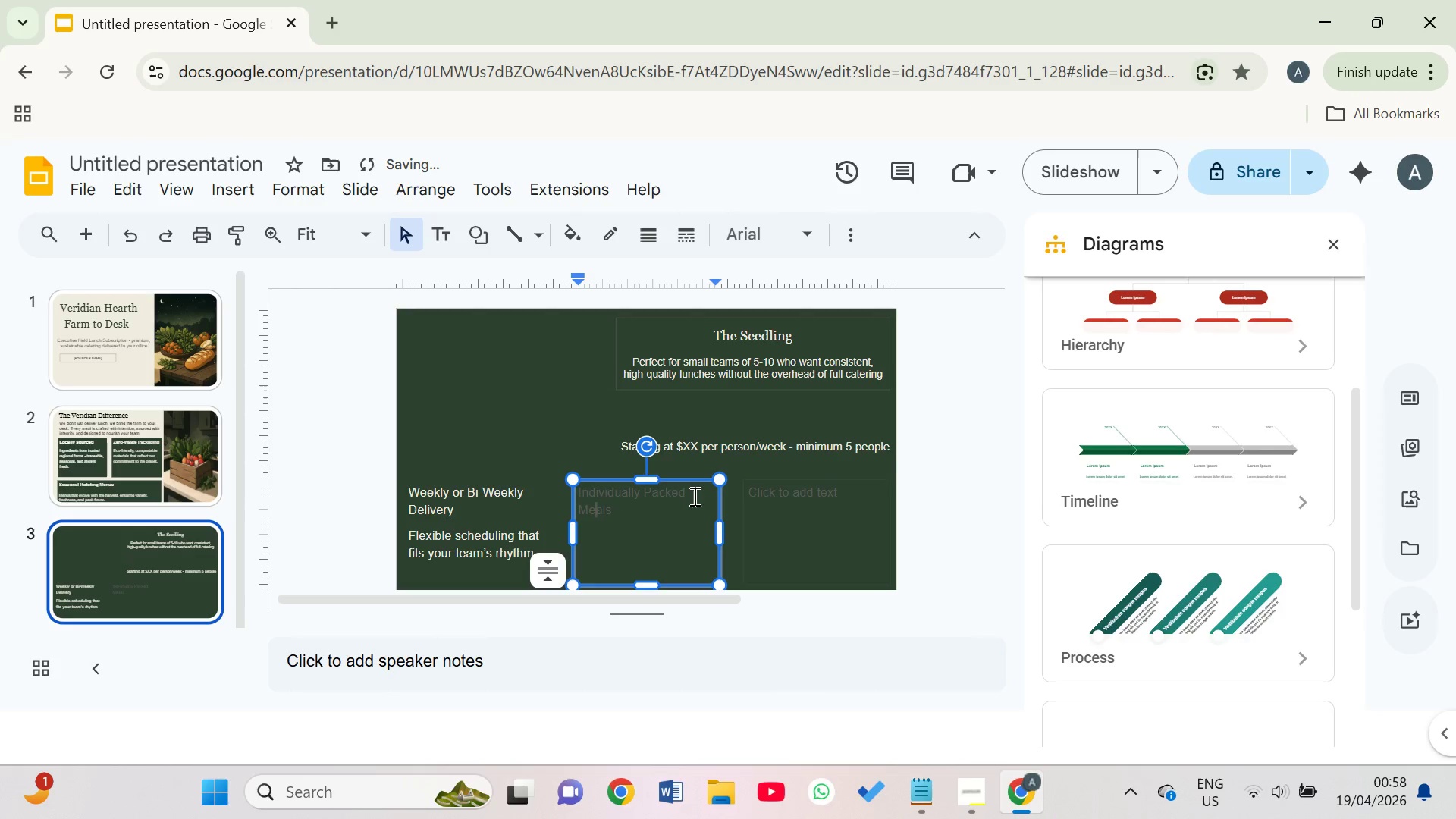 
key(ArrowRight)
 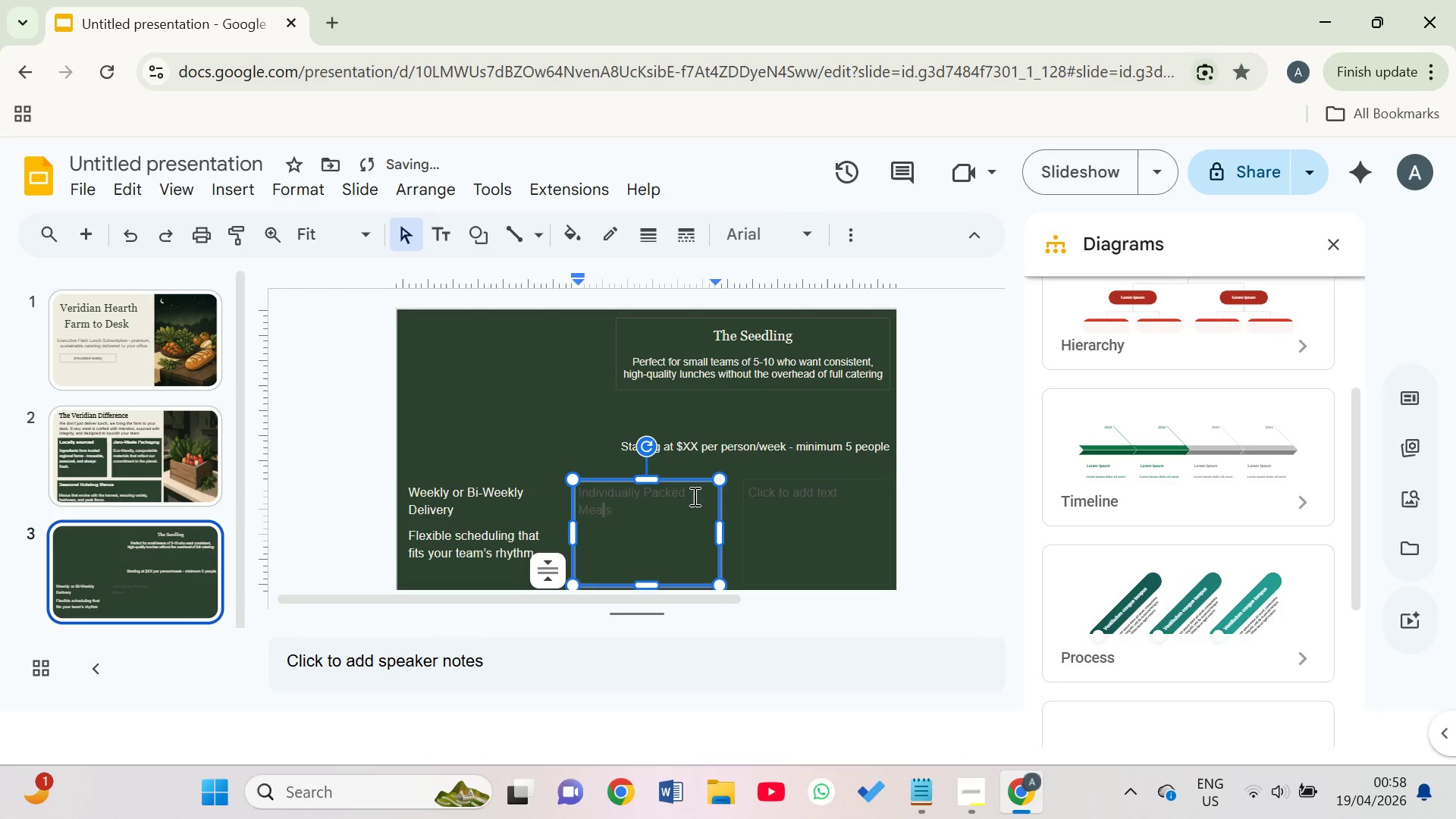 
key(ArrowRight)
 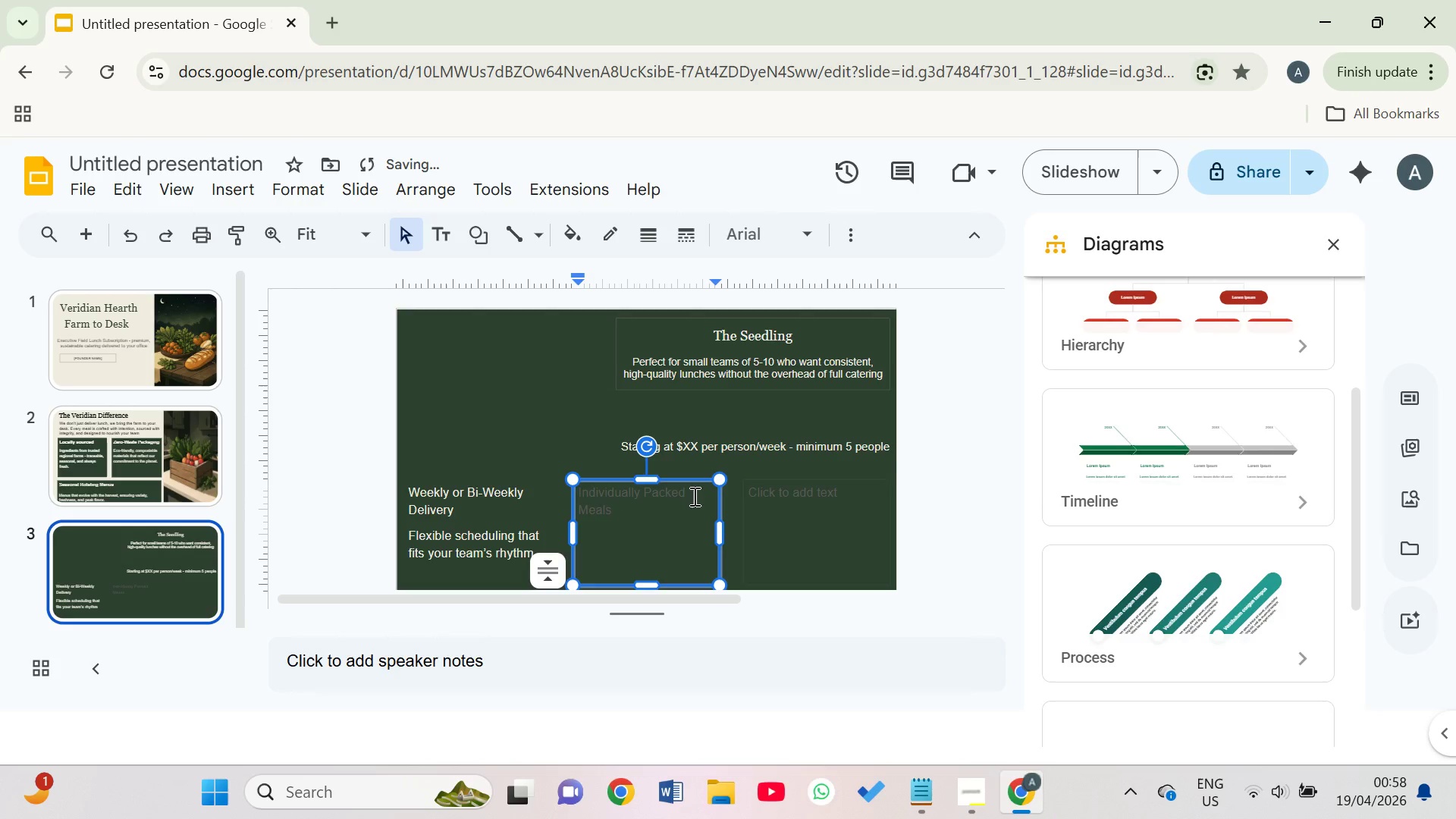 
key(ArrowRight)
 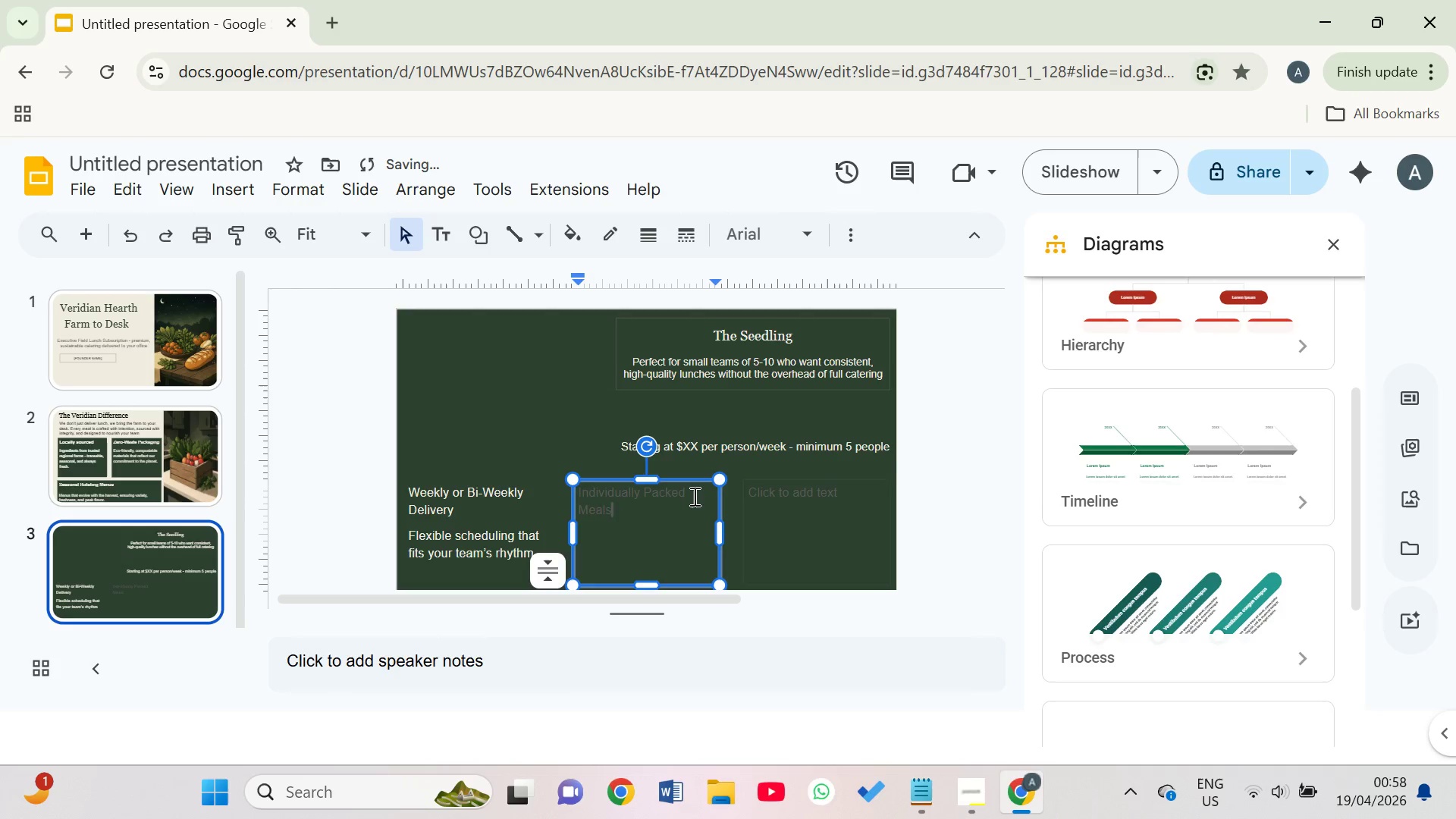 
key(Enter)
 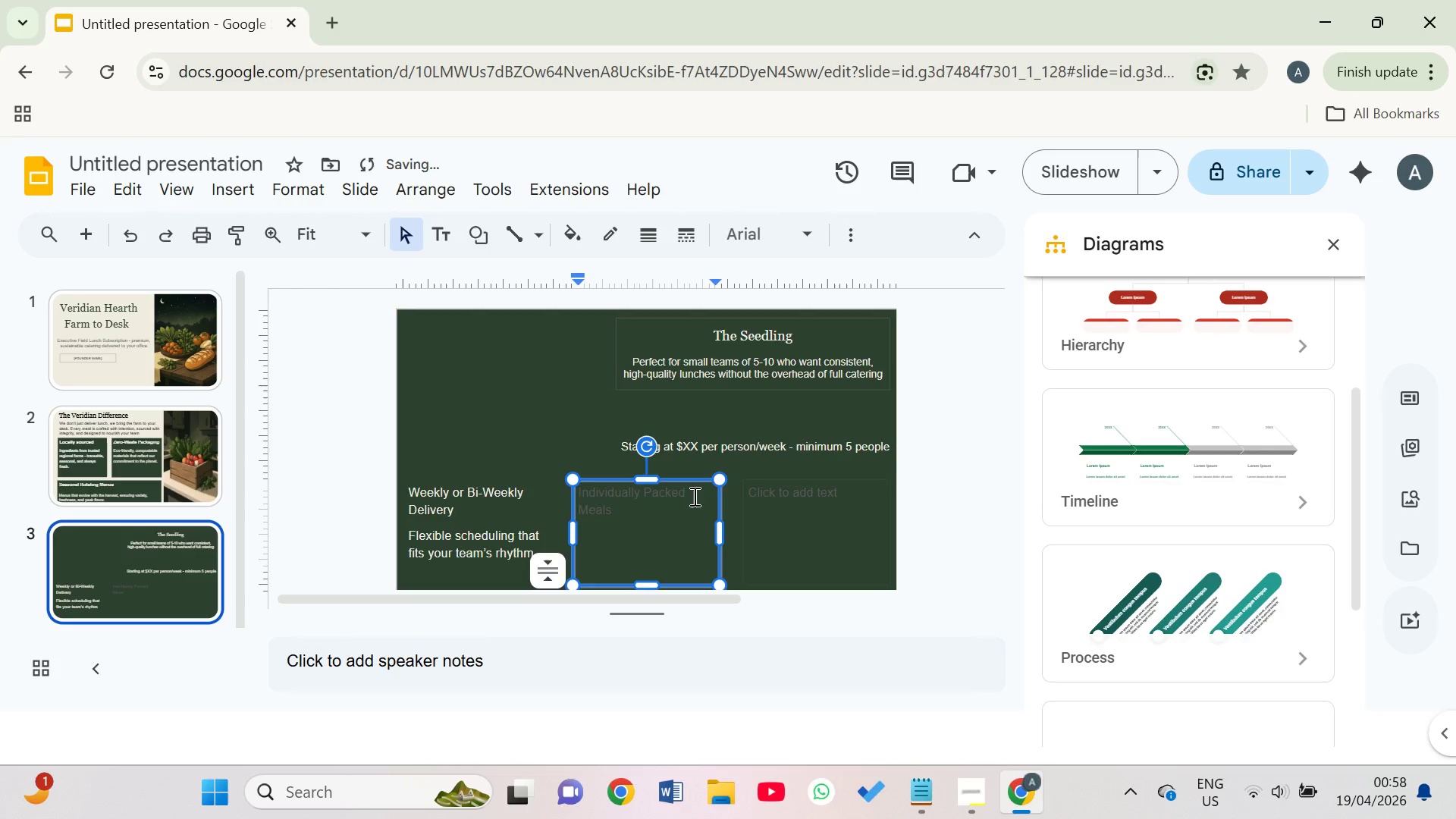 
type(Fresh, pro)
key(Backspace)
key(Backspace)
type(ortioned, and er)
key(Backspace)
key(Backspace)
type(ready to enjoy at the desk)
 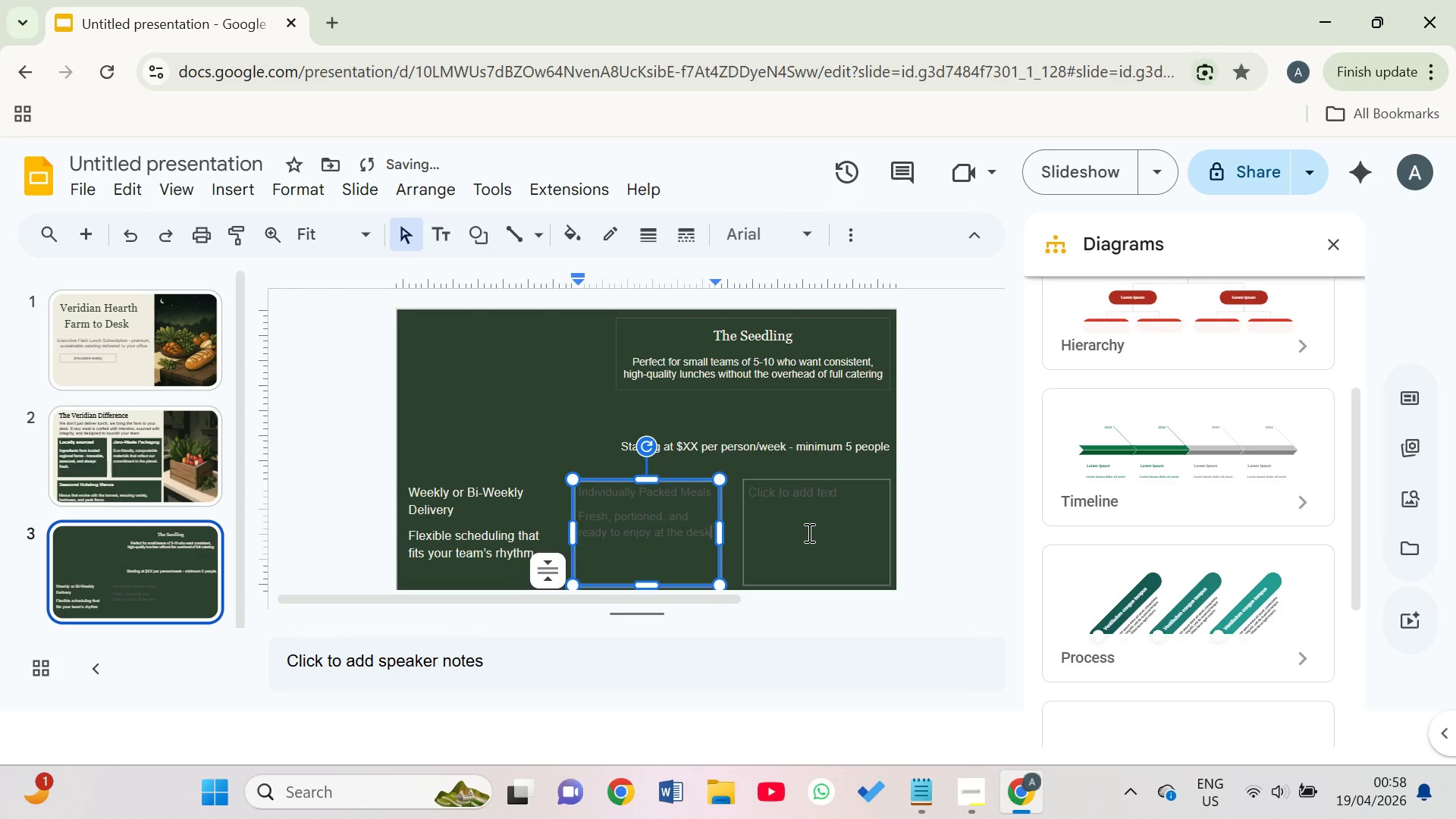 
key(Period)
 